 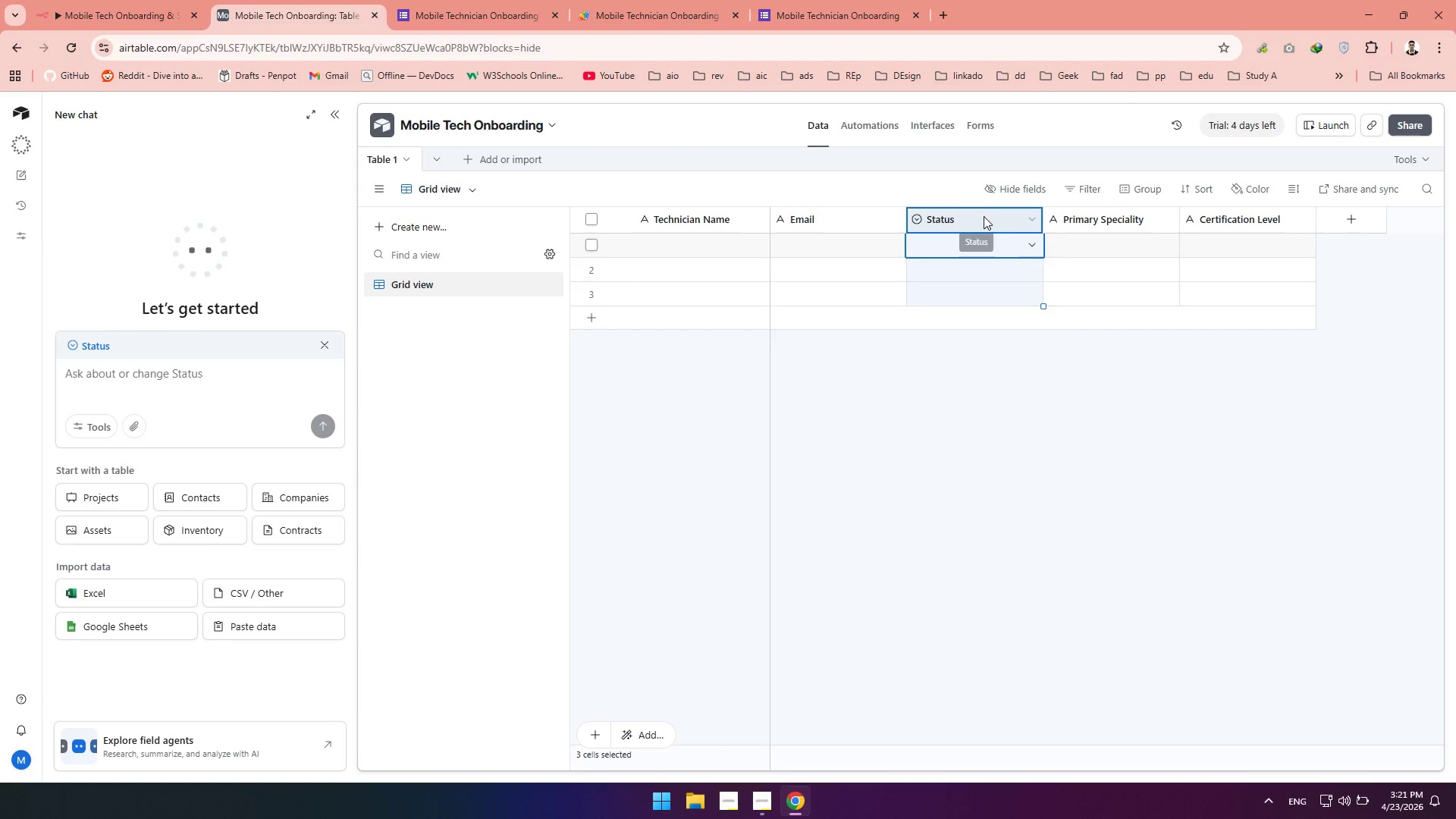 
left_click([1034, 217])
 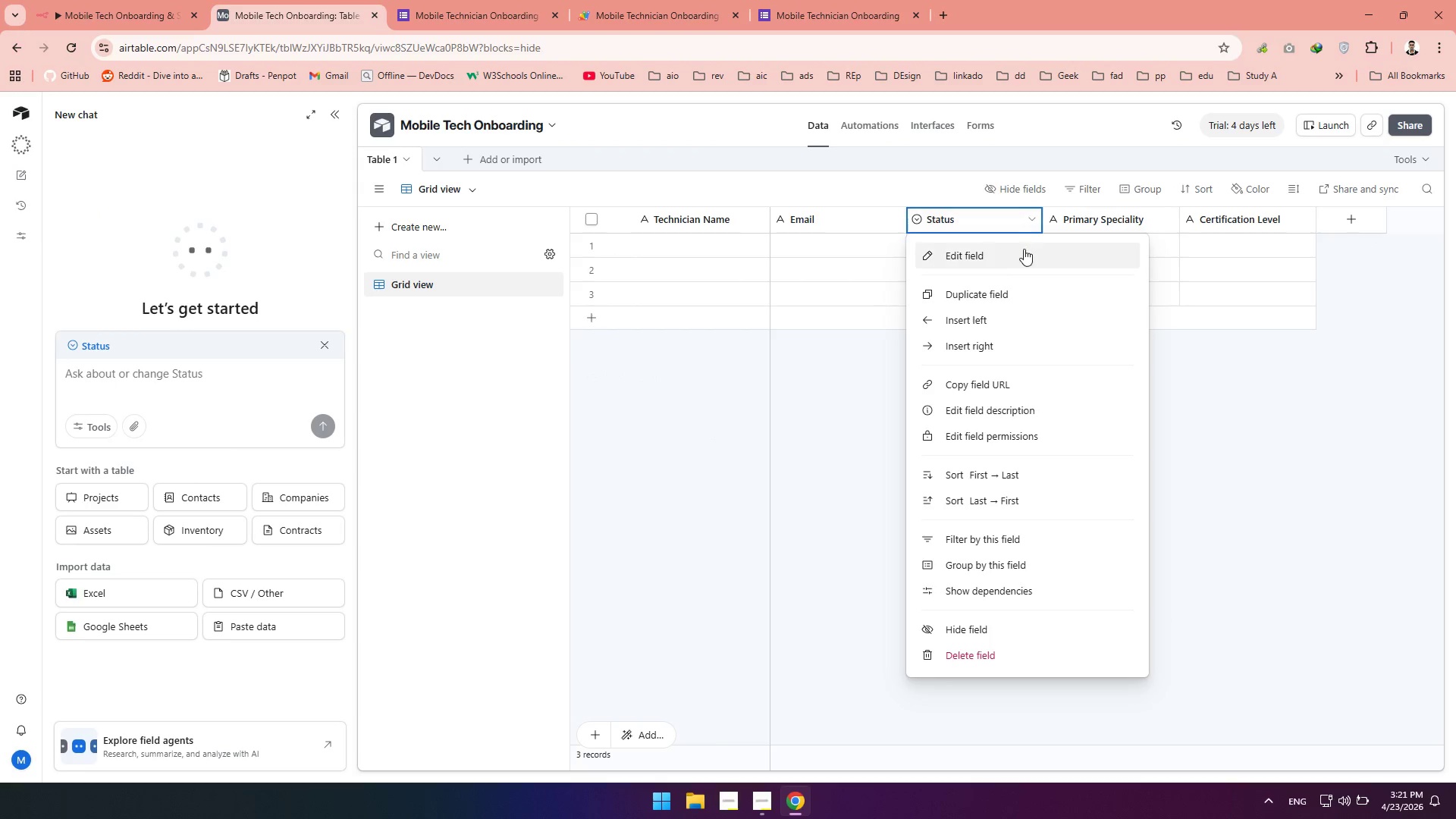 
mouse_move([1014, 268])
 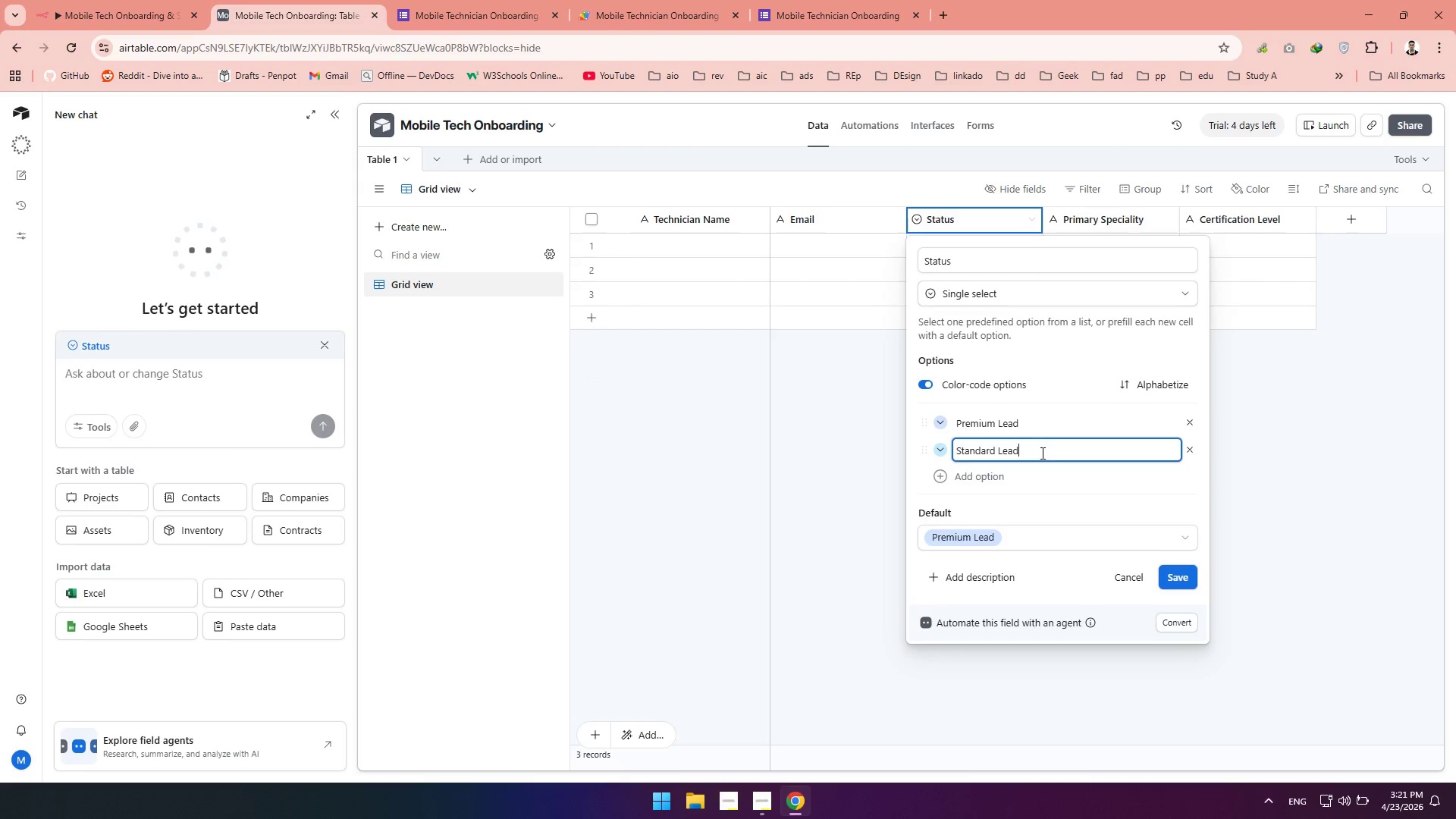 
left_click_drag(start_coordinate=[1041, 453], to_coordinate=[1025, 450])
 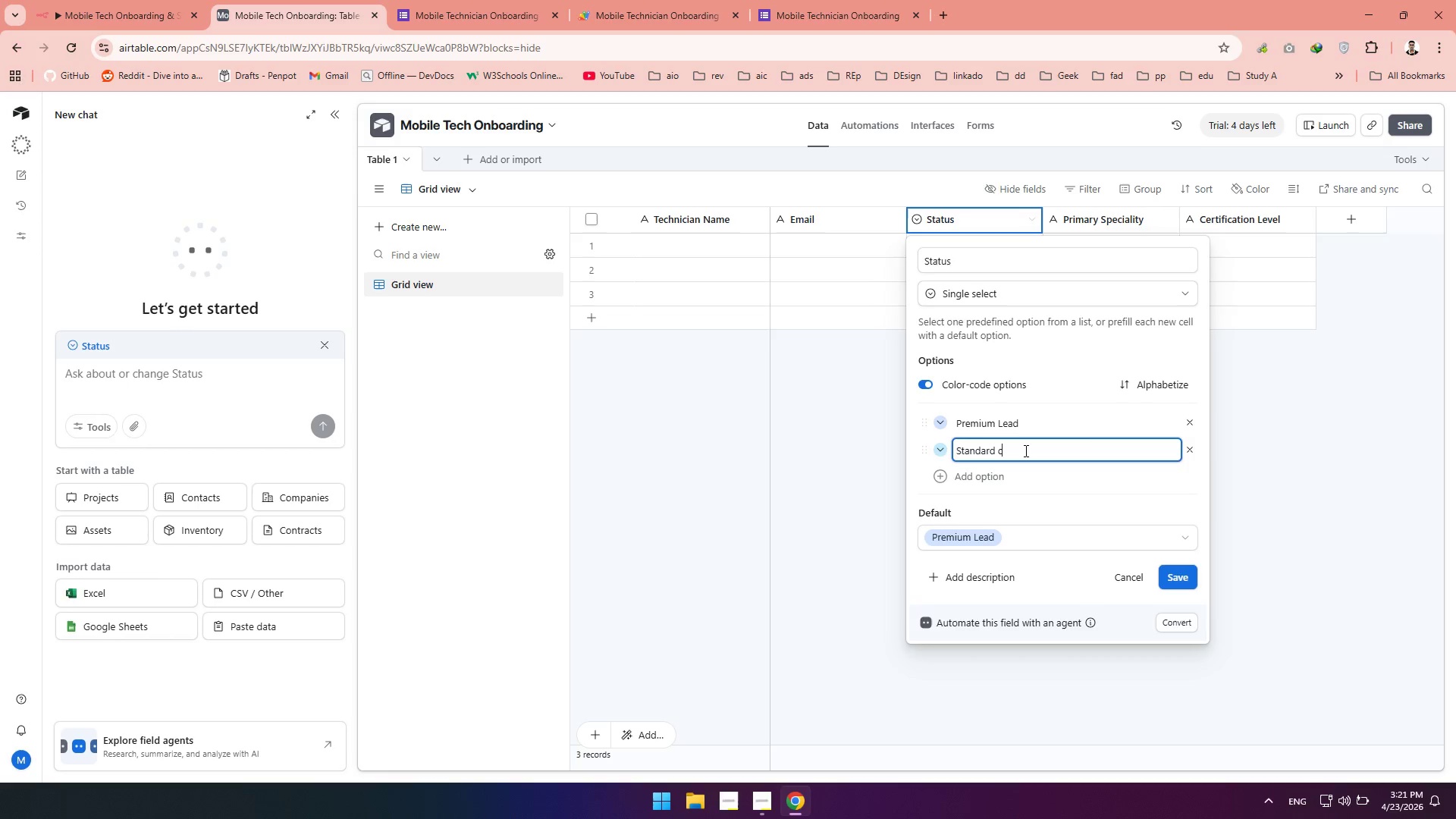 
type(crew)
 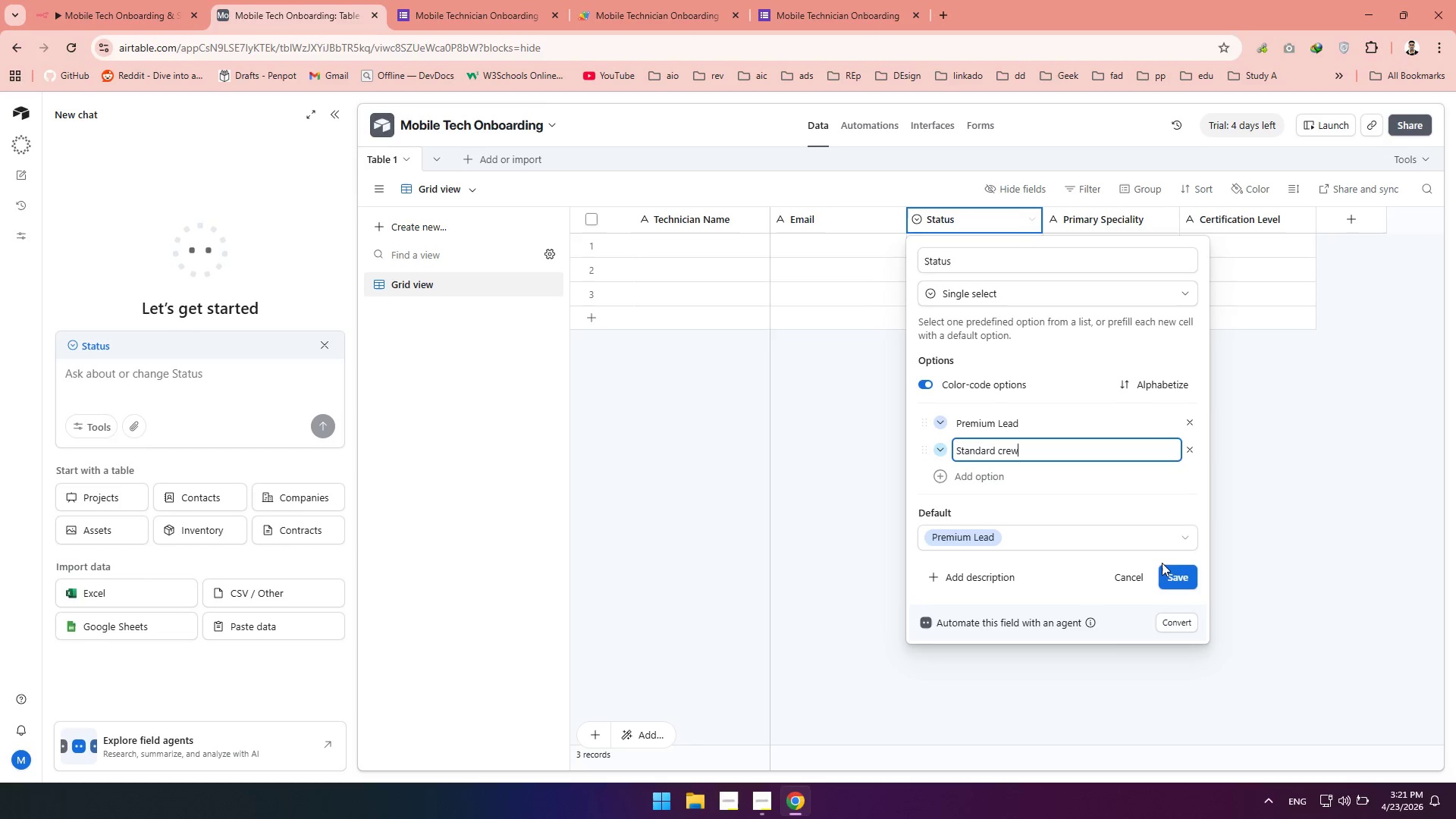 
left_click([1175, 571])
 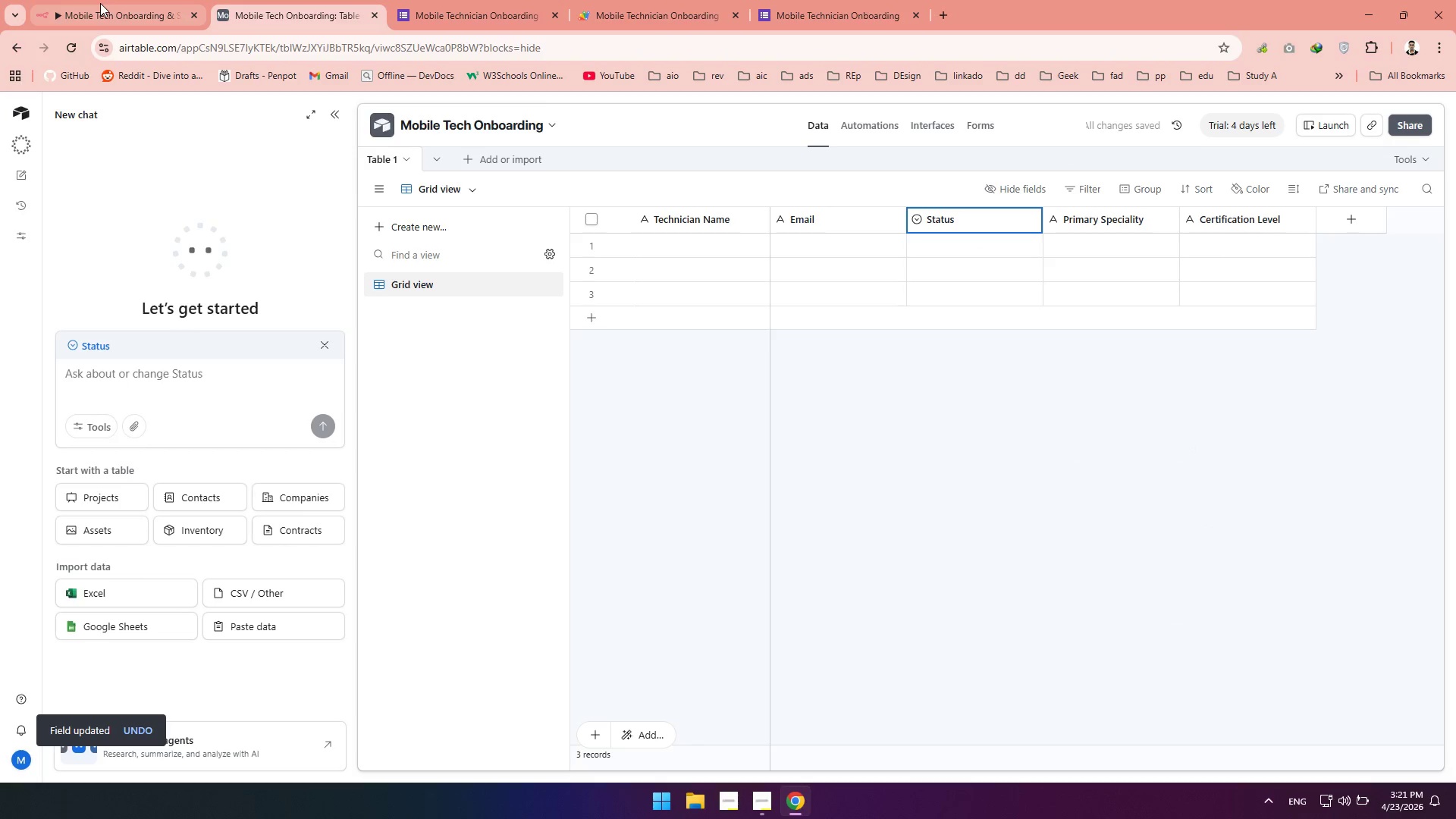 
left_click([104, 11])
 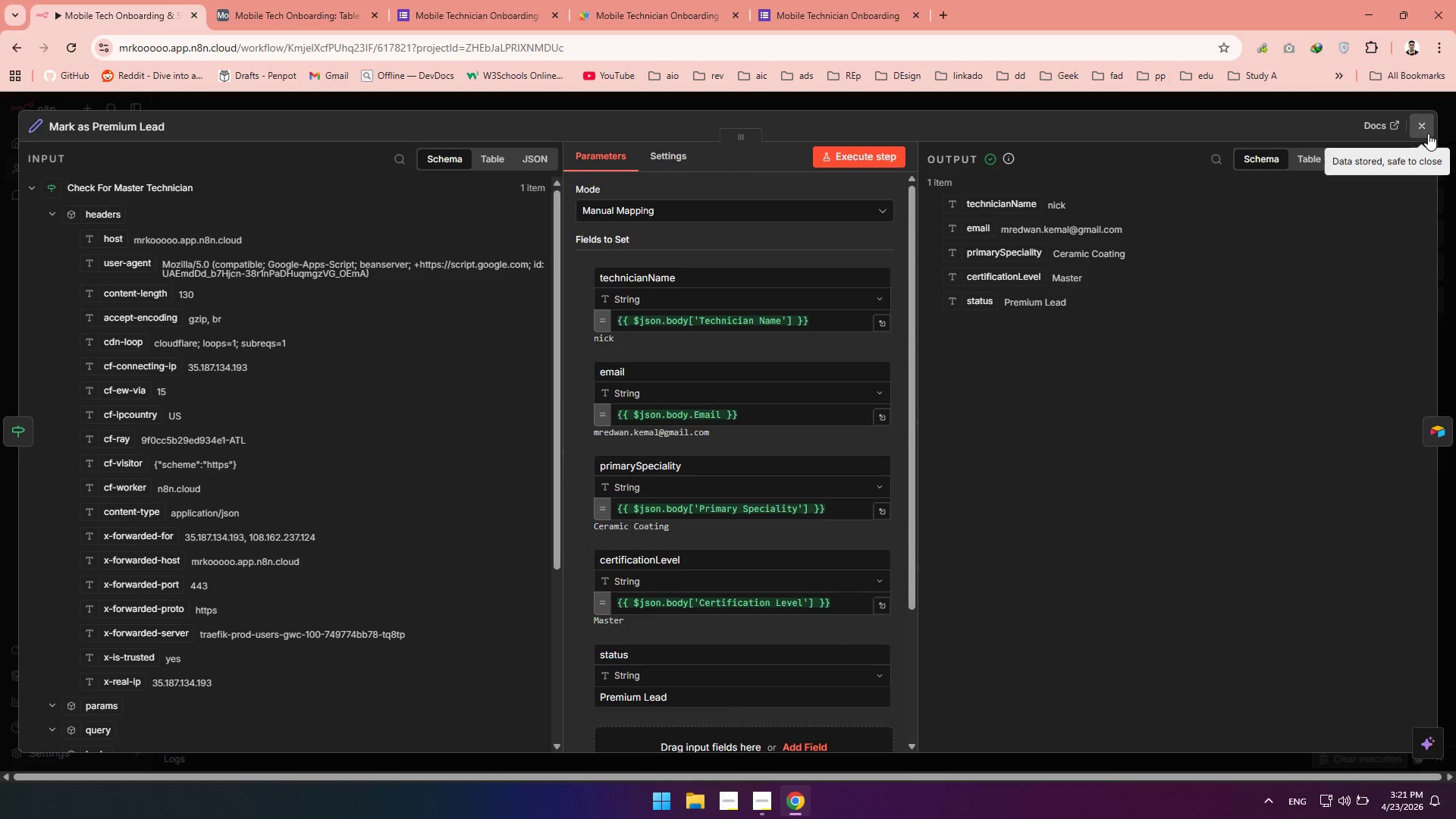 
left_click([1428, 133])
 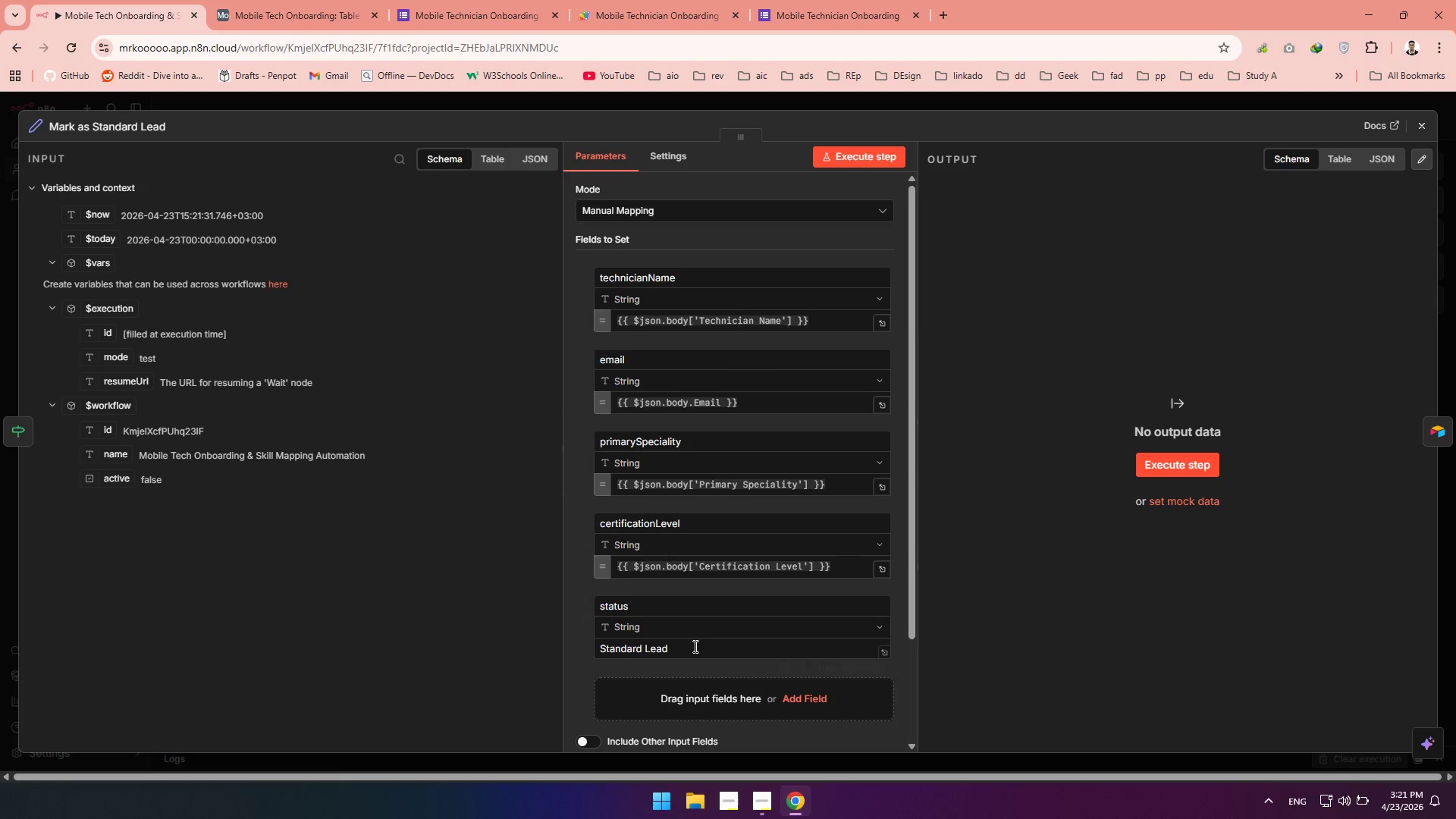 
wait(6.02)
 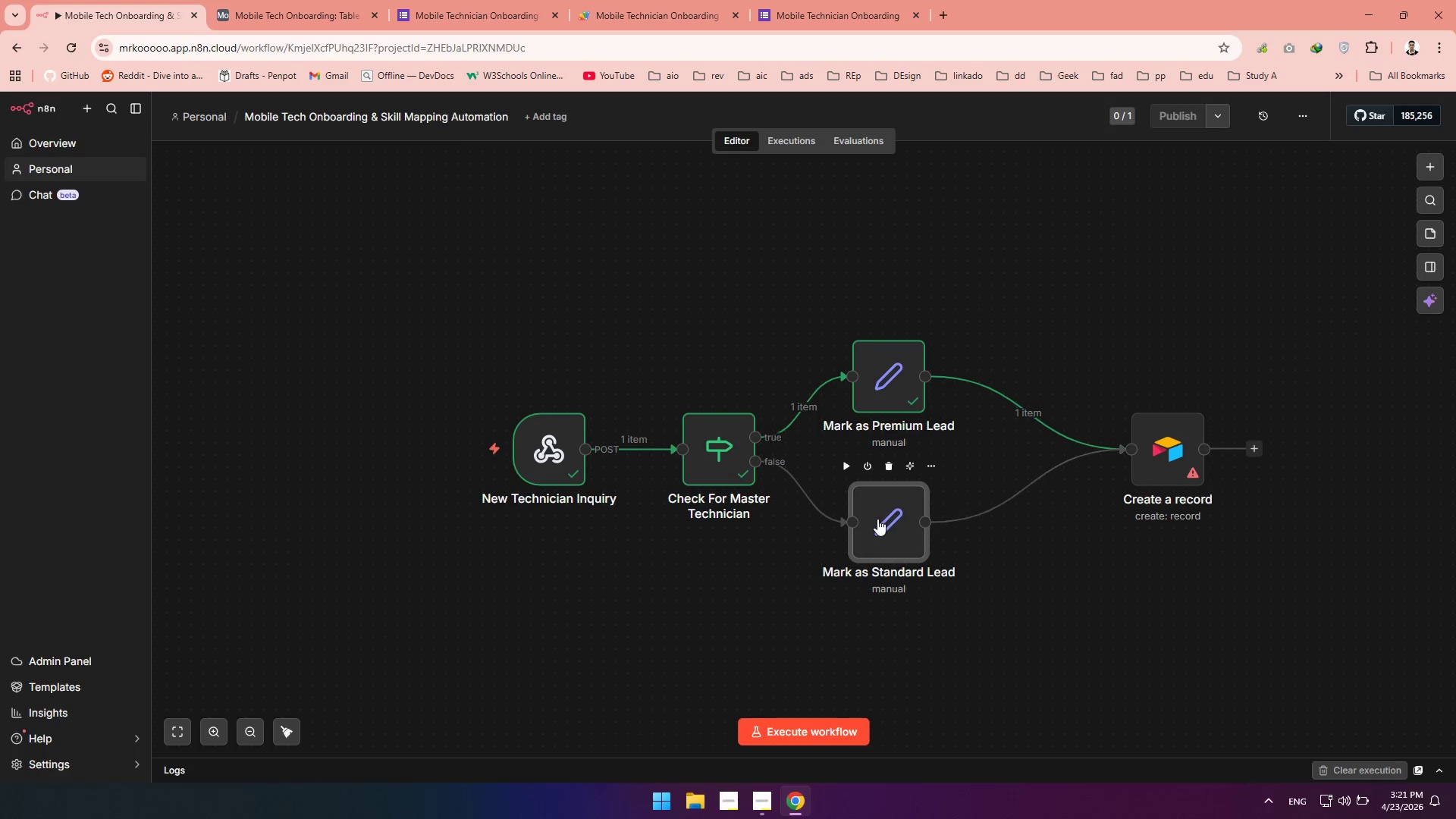 
key(Backspace)
key(Backspace)
key(Backspace)
key(Backspace)
type(Crew)
 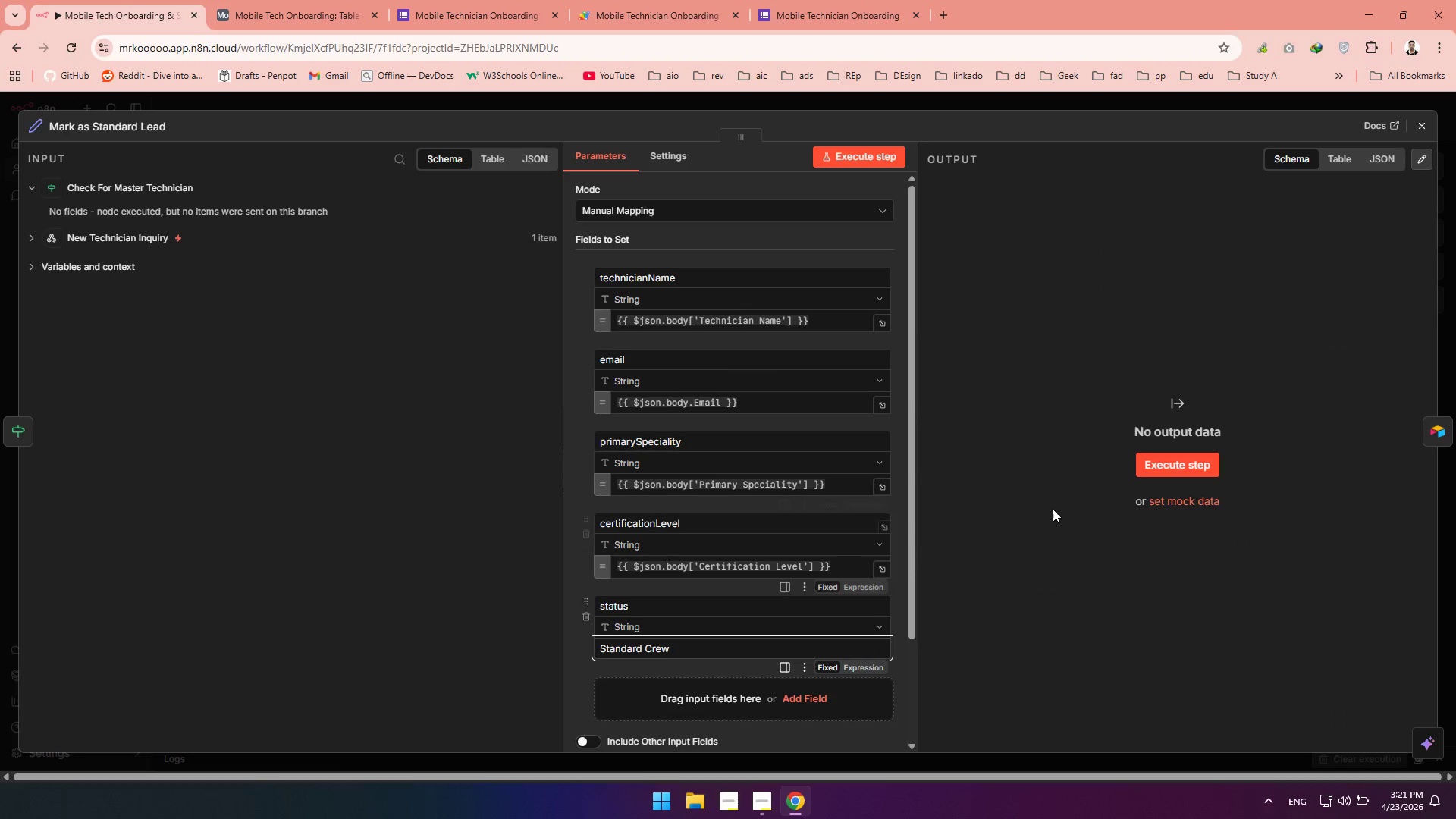 
left_click([1040, 493])
 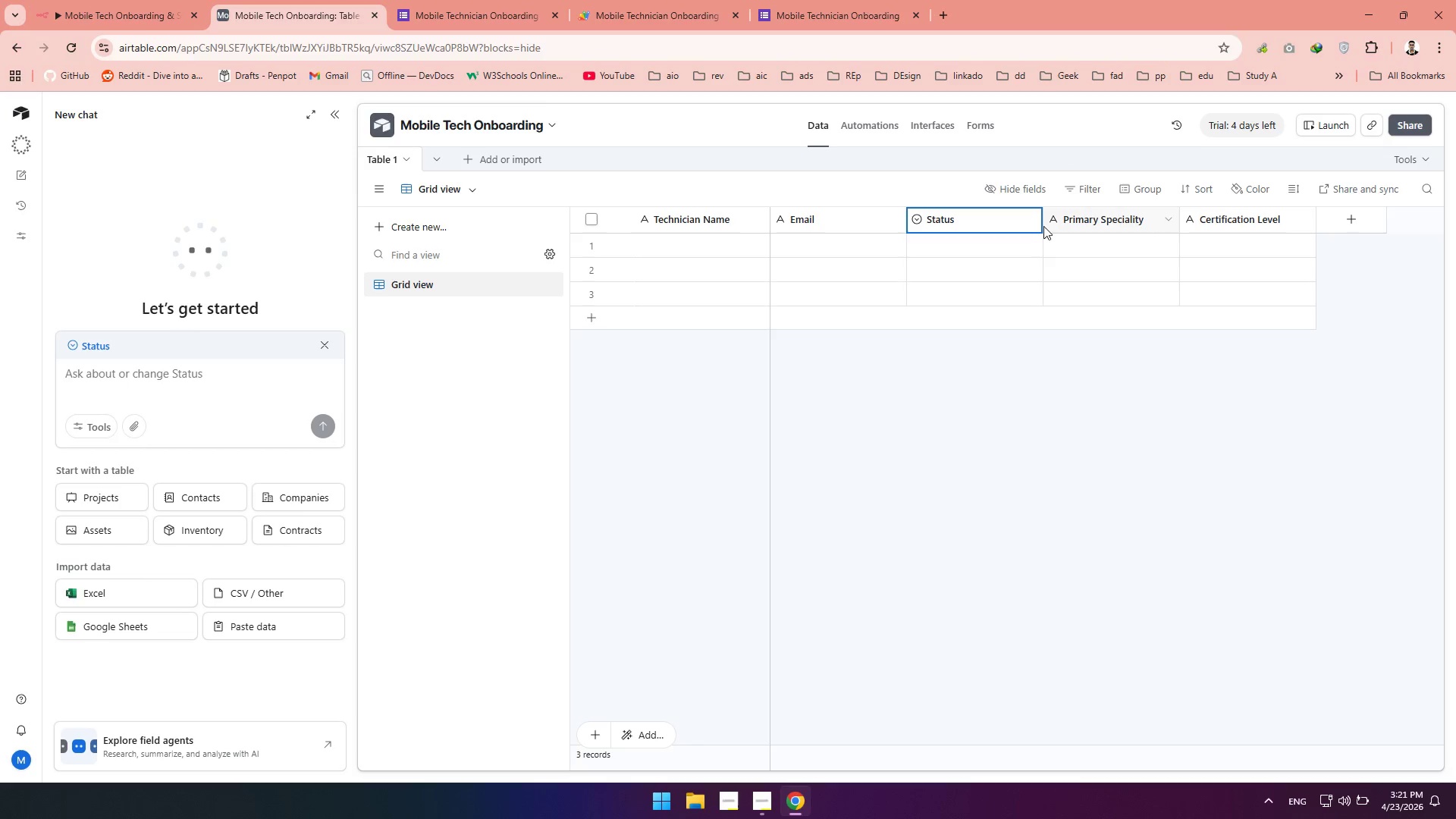 
left_click([1029, 223])
 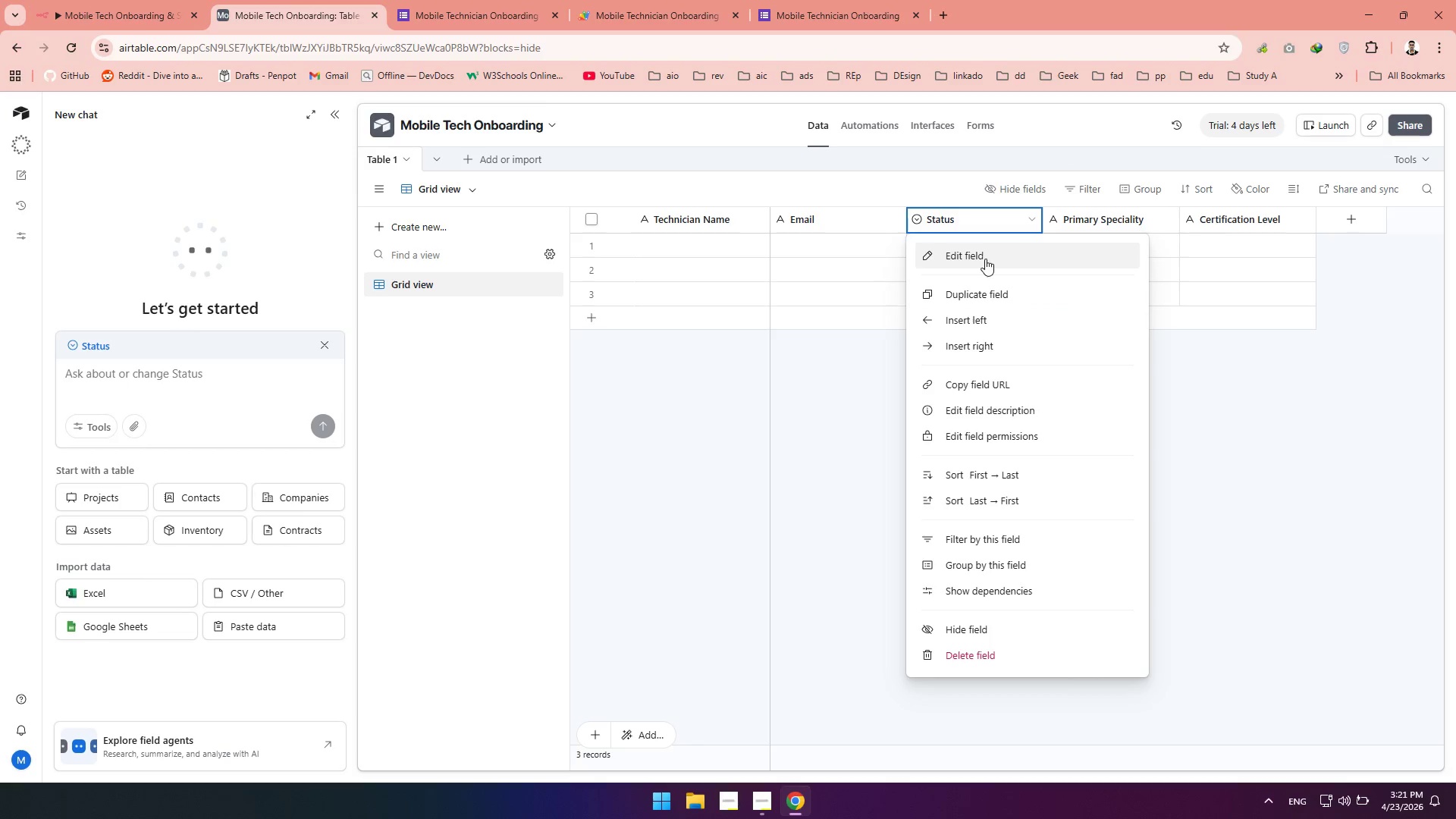 
left_click([984, 258])
 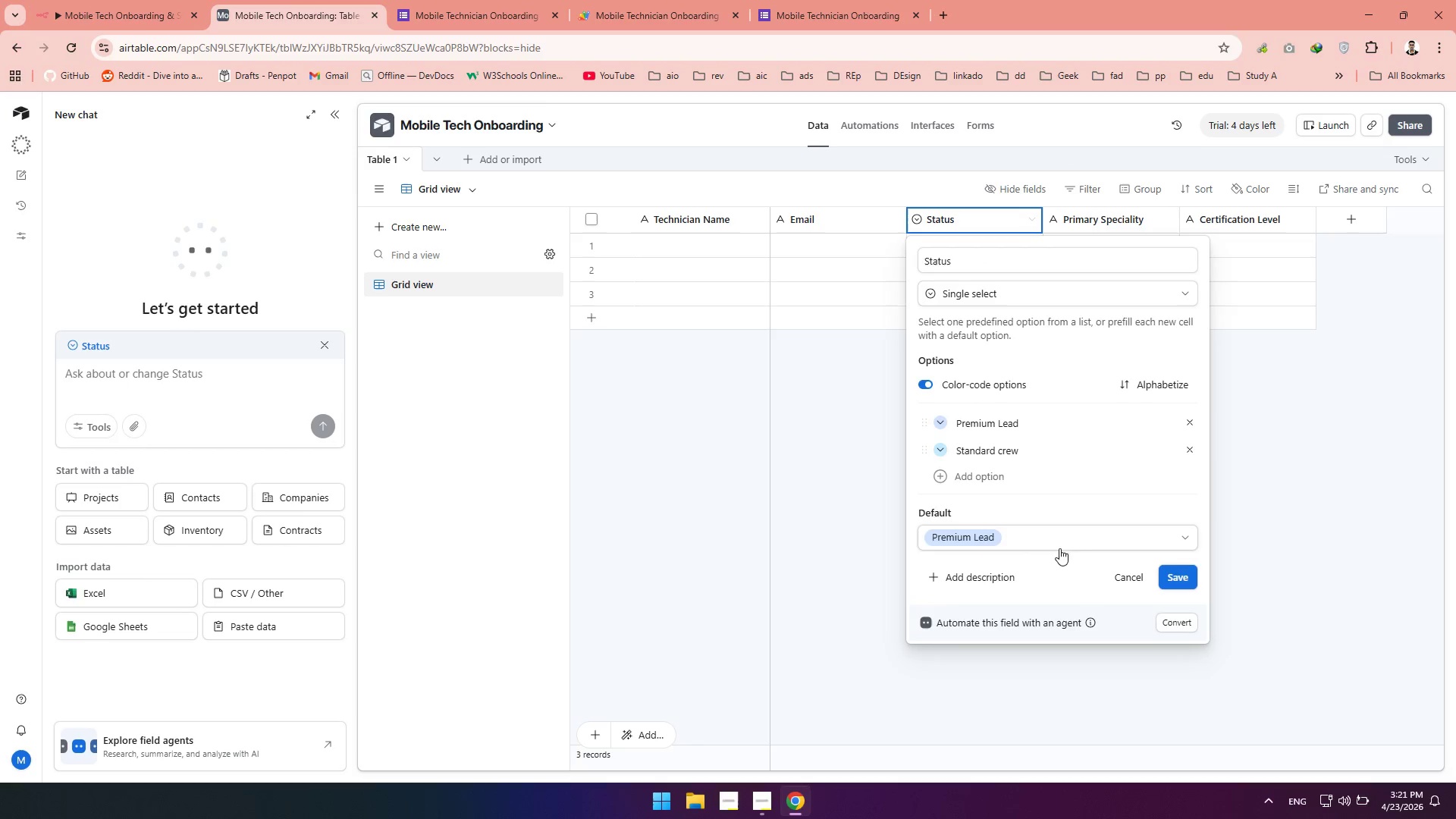 
left_click([1160, 537])
 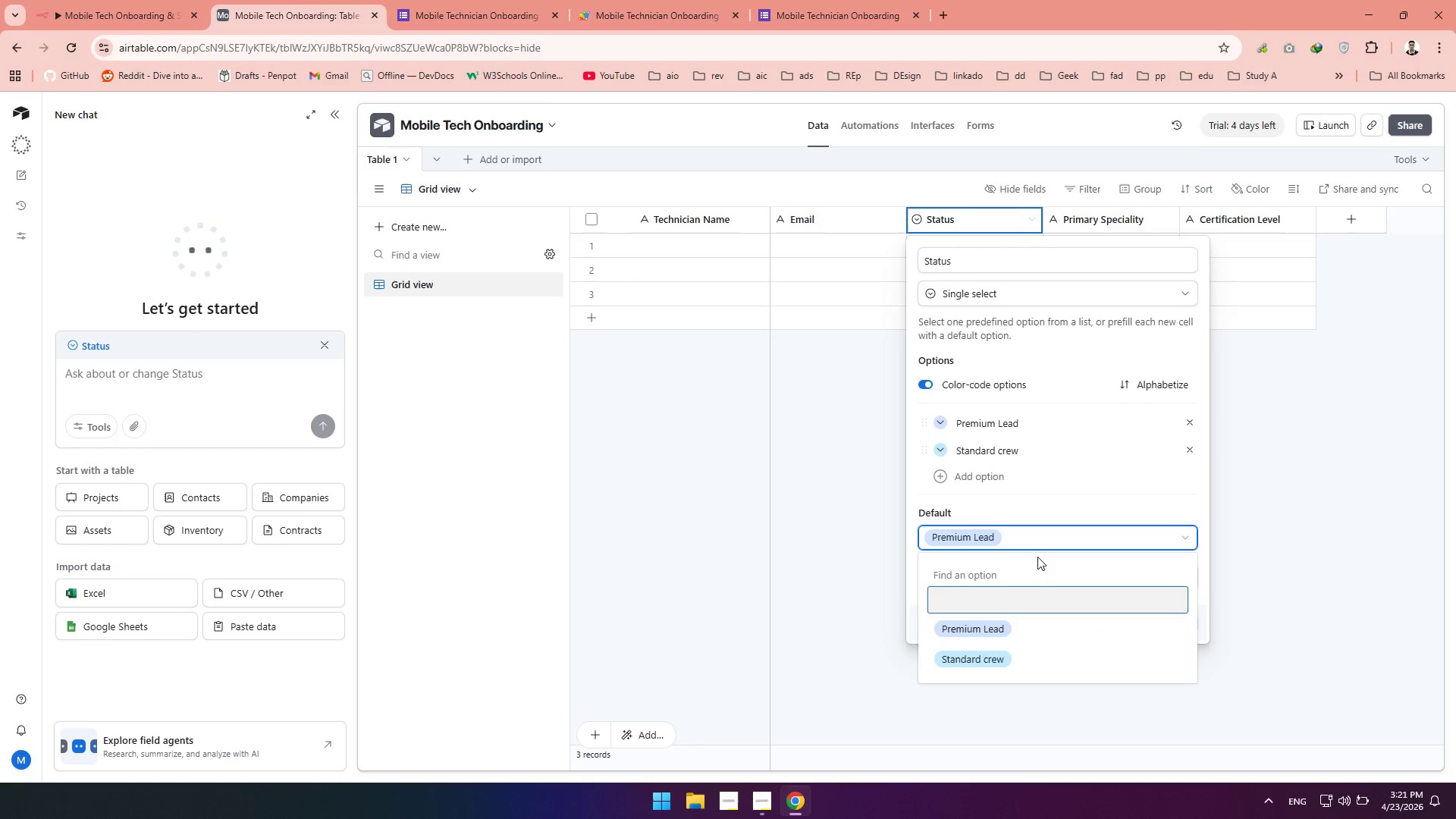 
scroll: coordinate [1037, 554], scroll_direction: down, amount: 1.0
 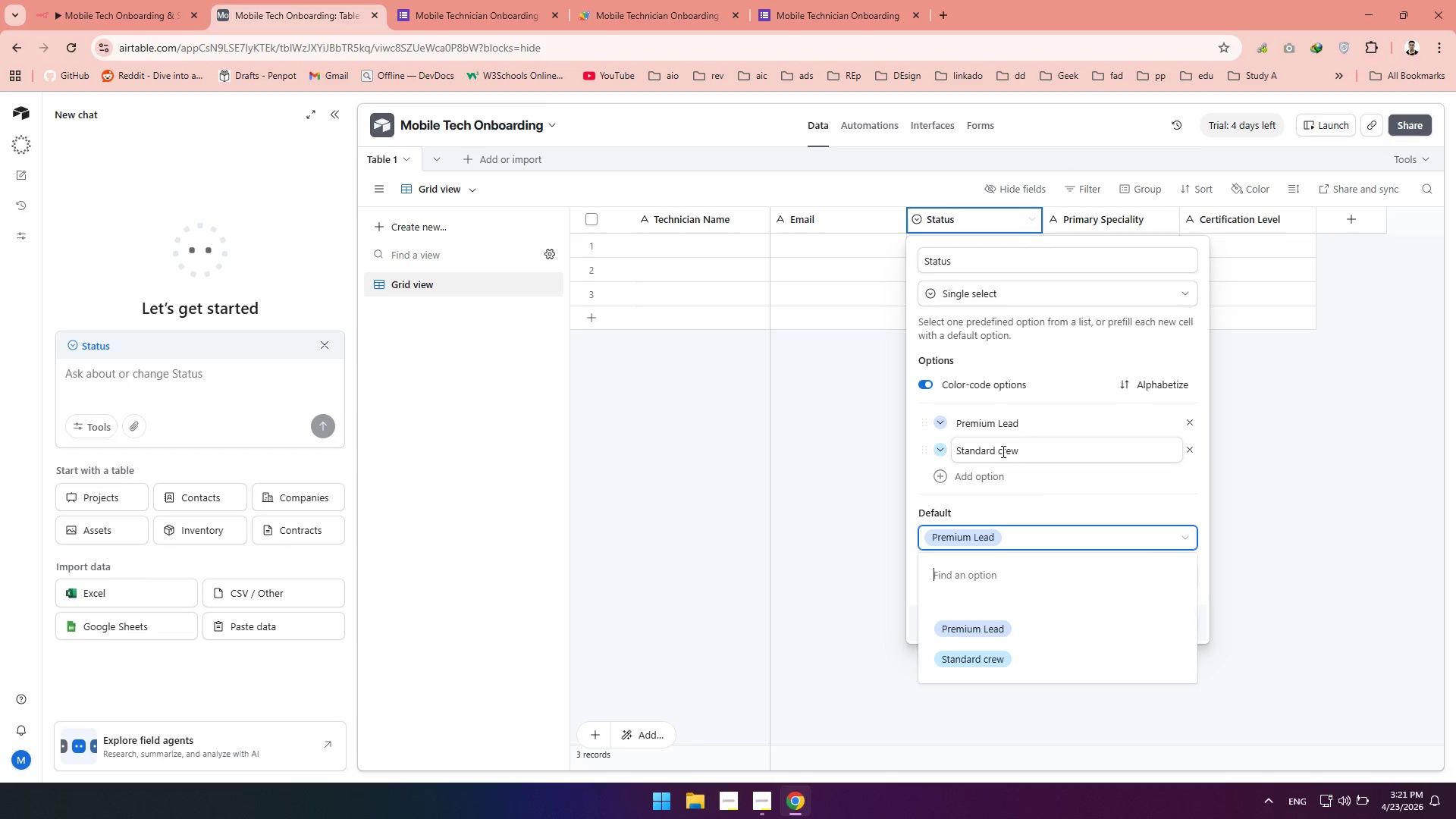 
left_click([1001, 452])
 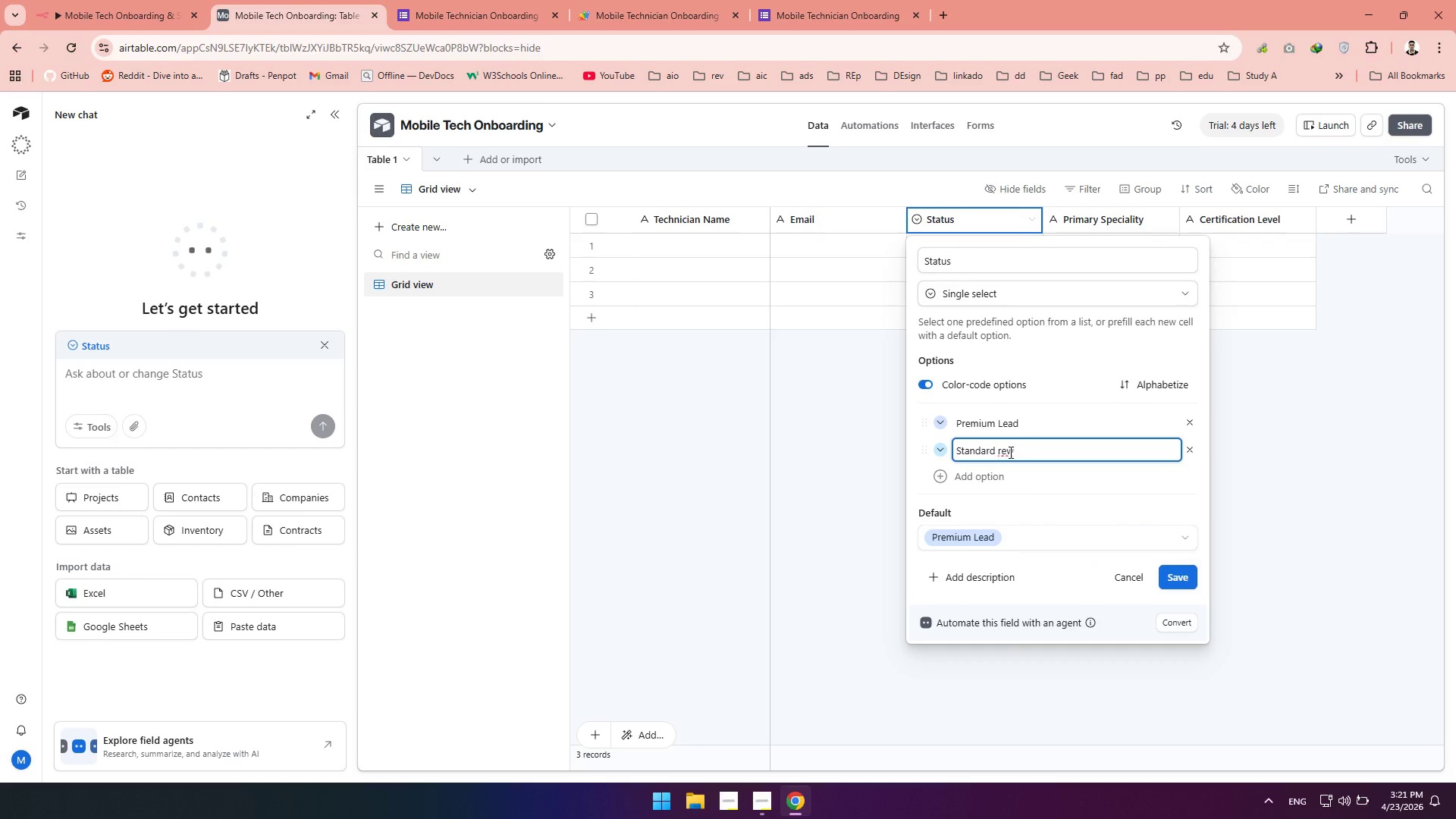 
key(Backspace)
 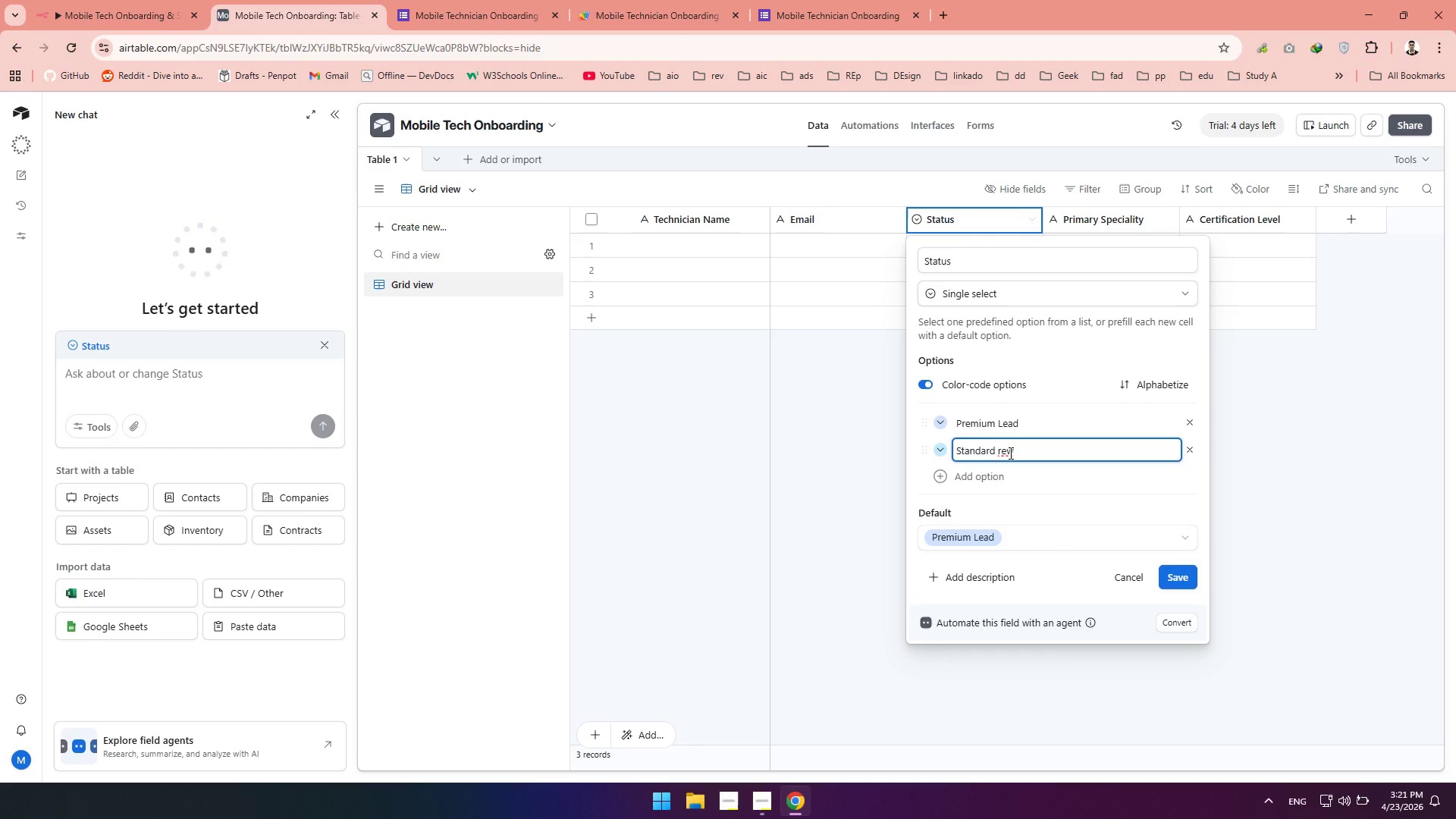 
key(Shift+C)
 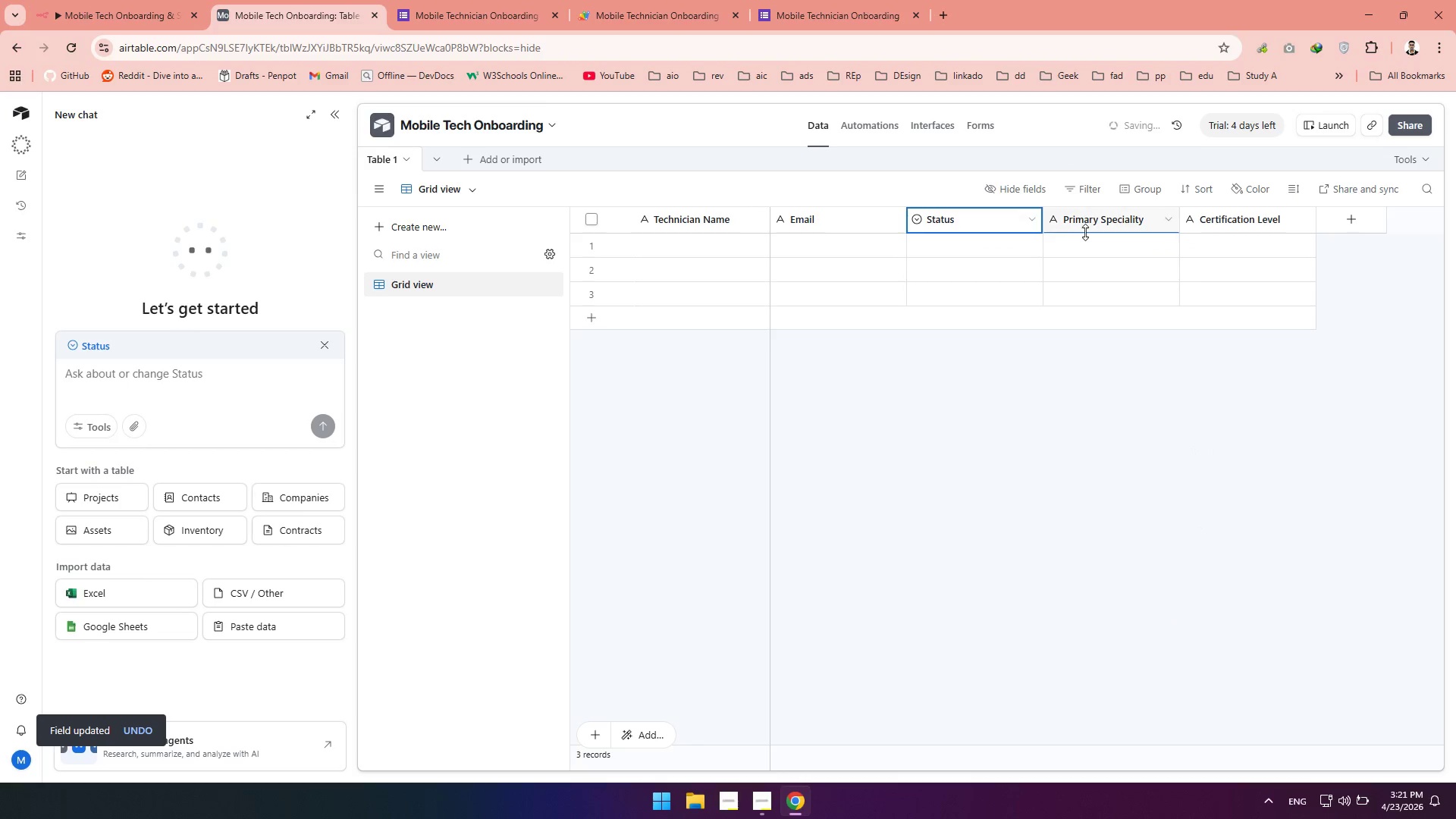 
wait(6.39)
 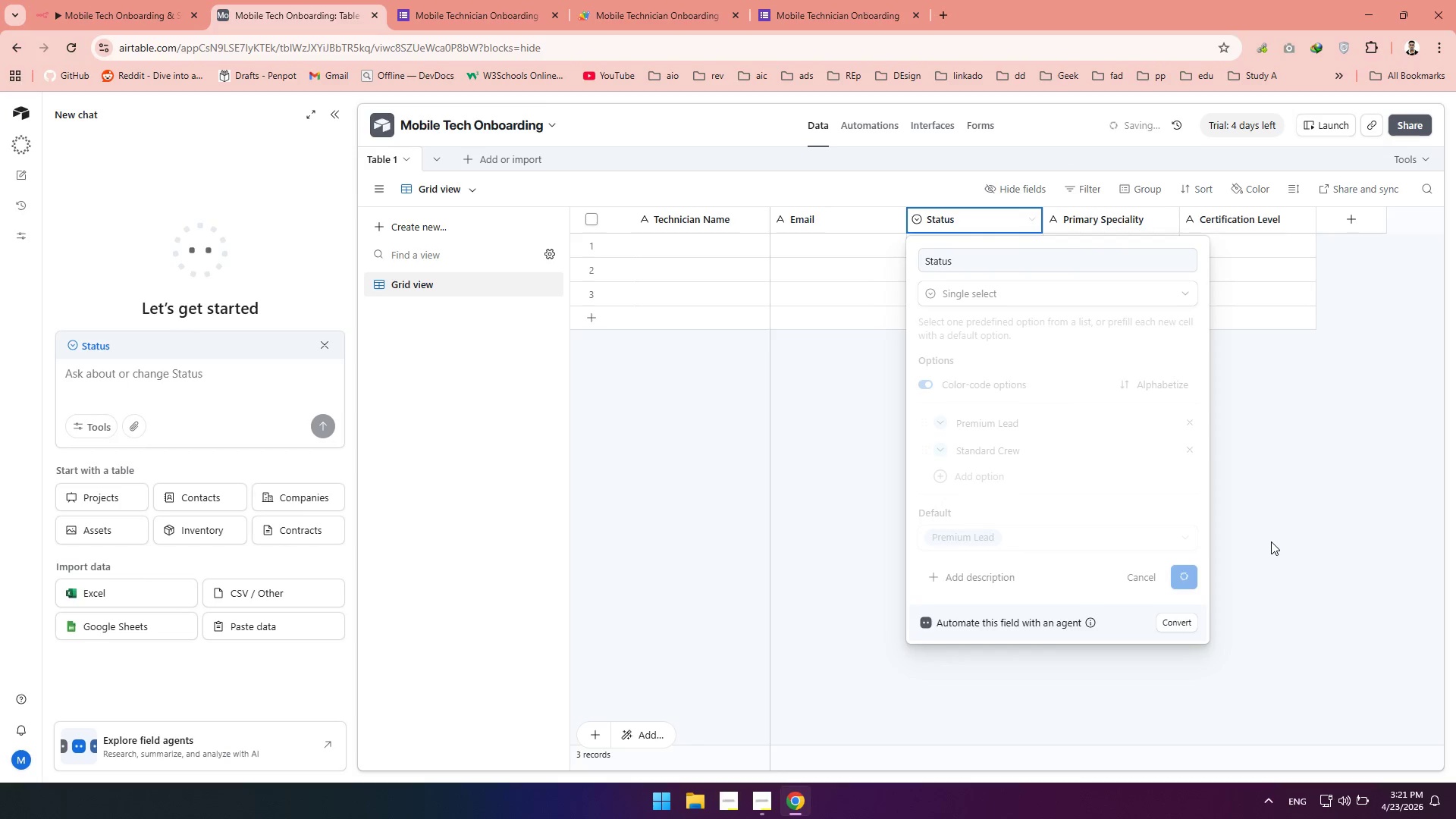 
left_click([81, 4])
 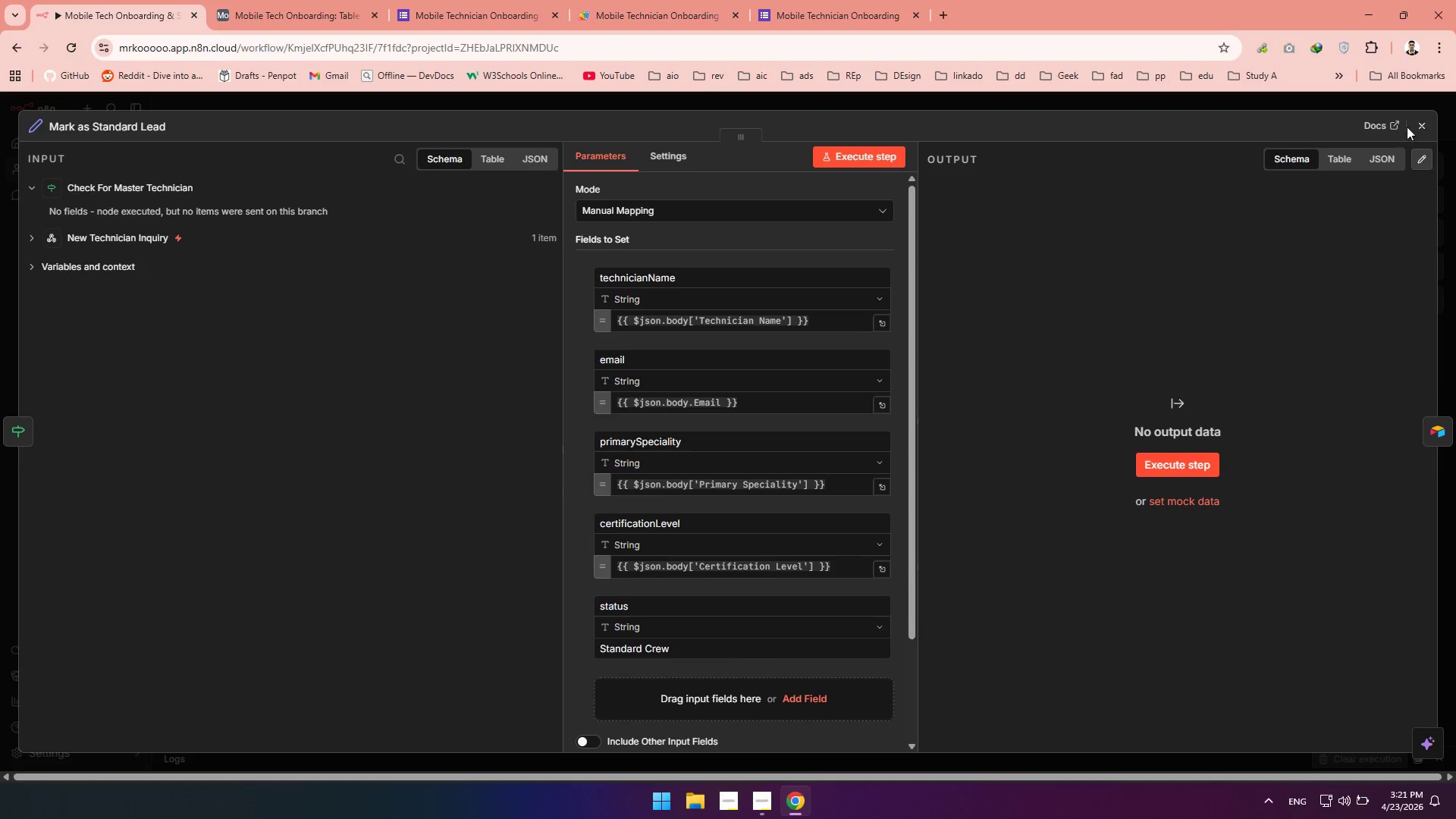 
left_click([1412, 125])
 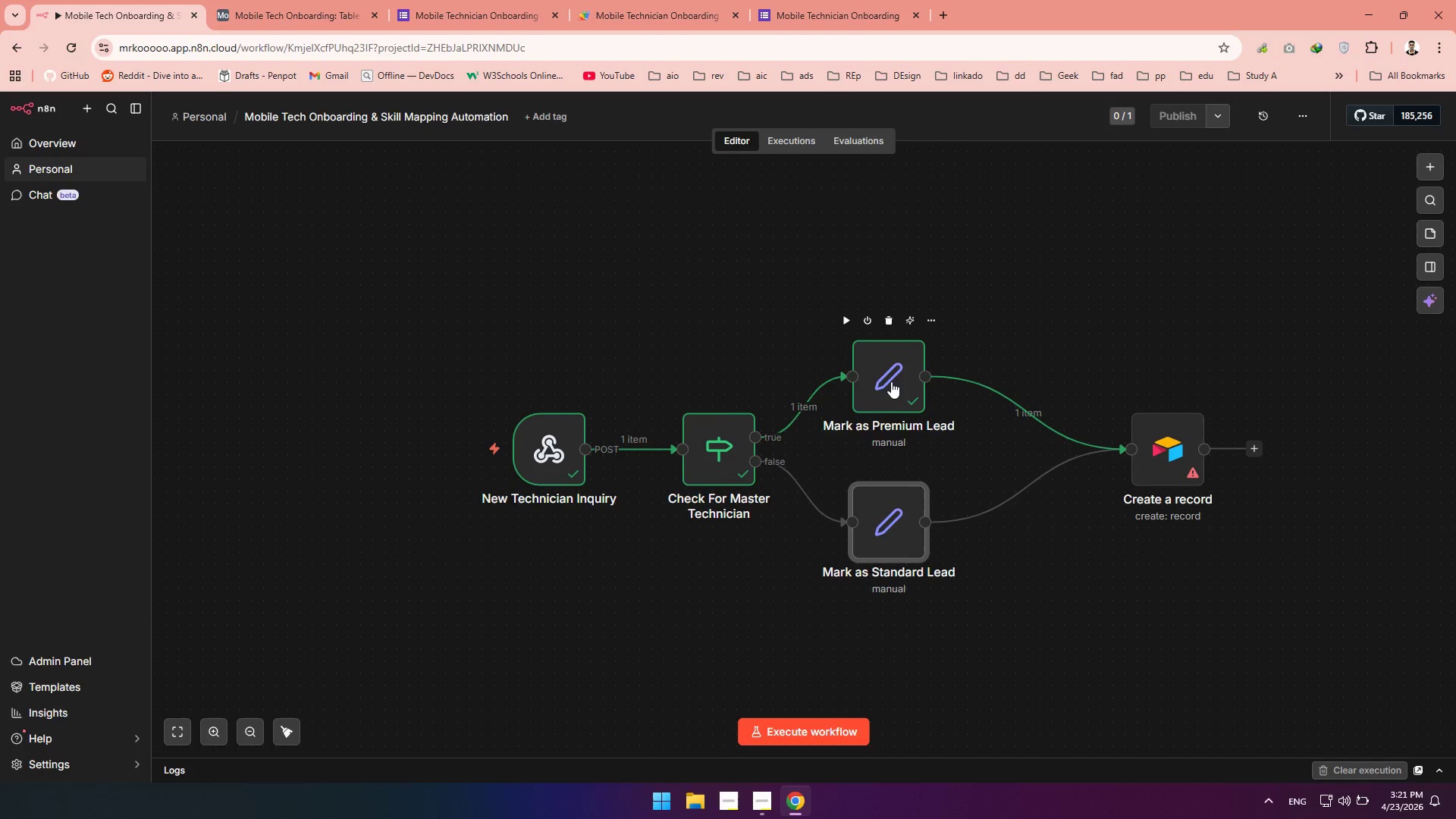 
double_click([891, 381])
 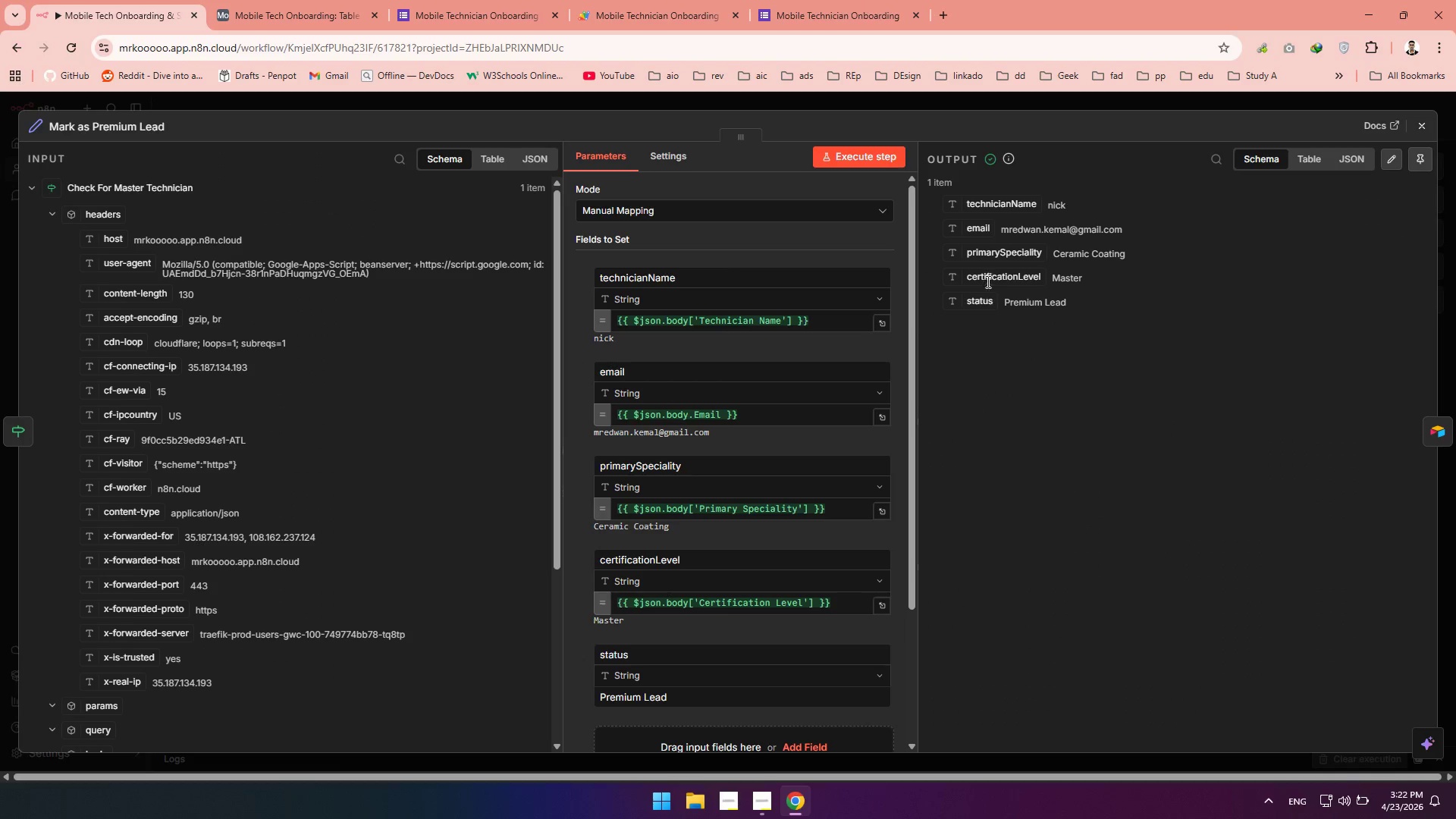 
wait(5.92)
 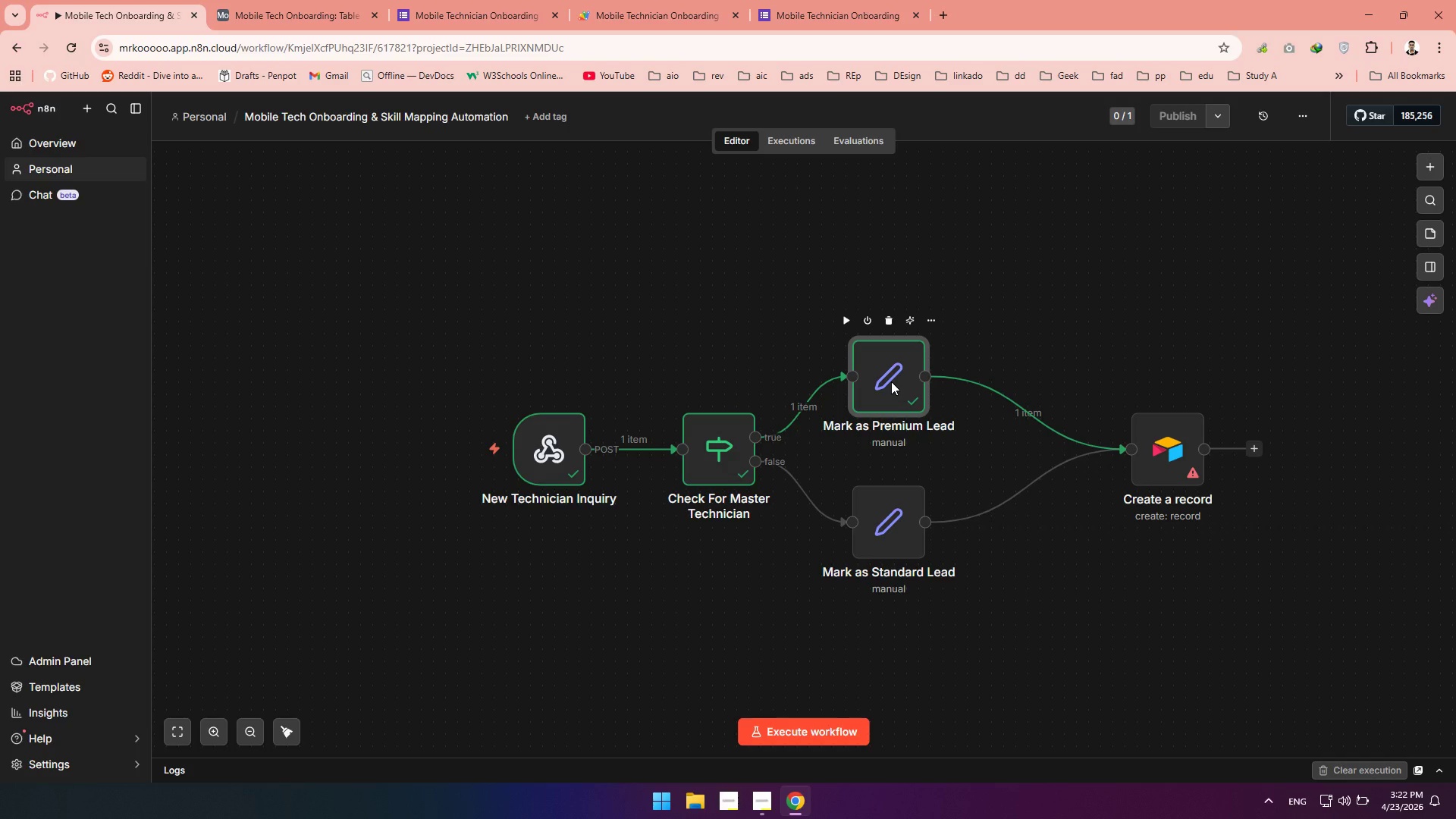 
left_click([1433, 425])
 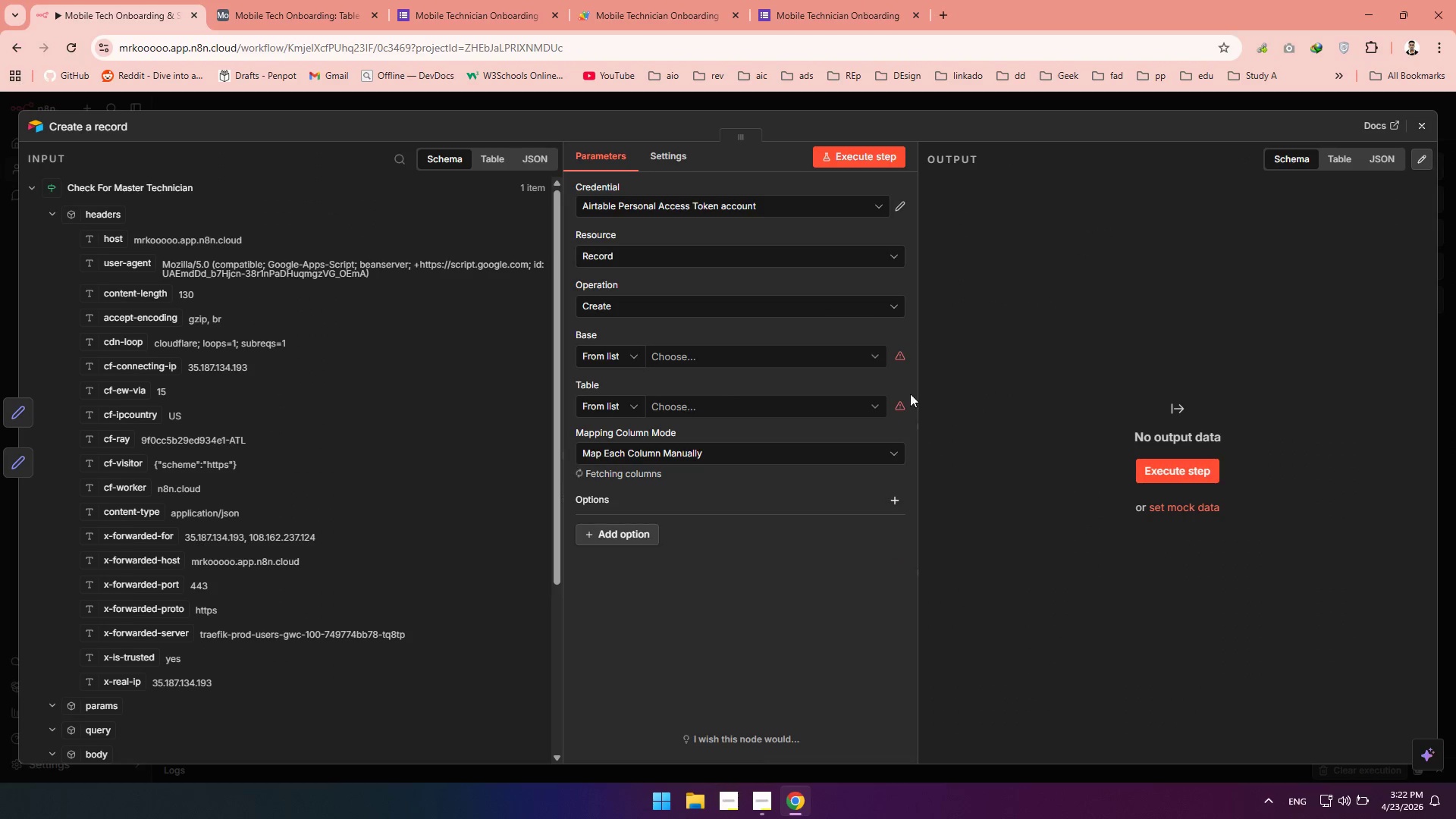 
mouse_move([672, 333])
 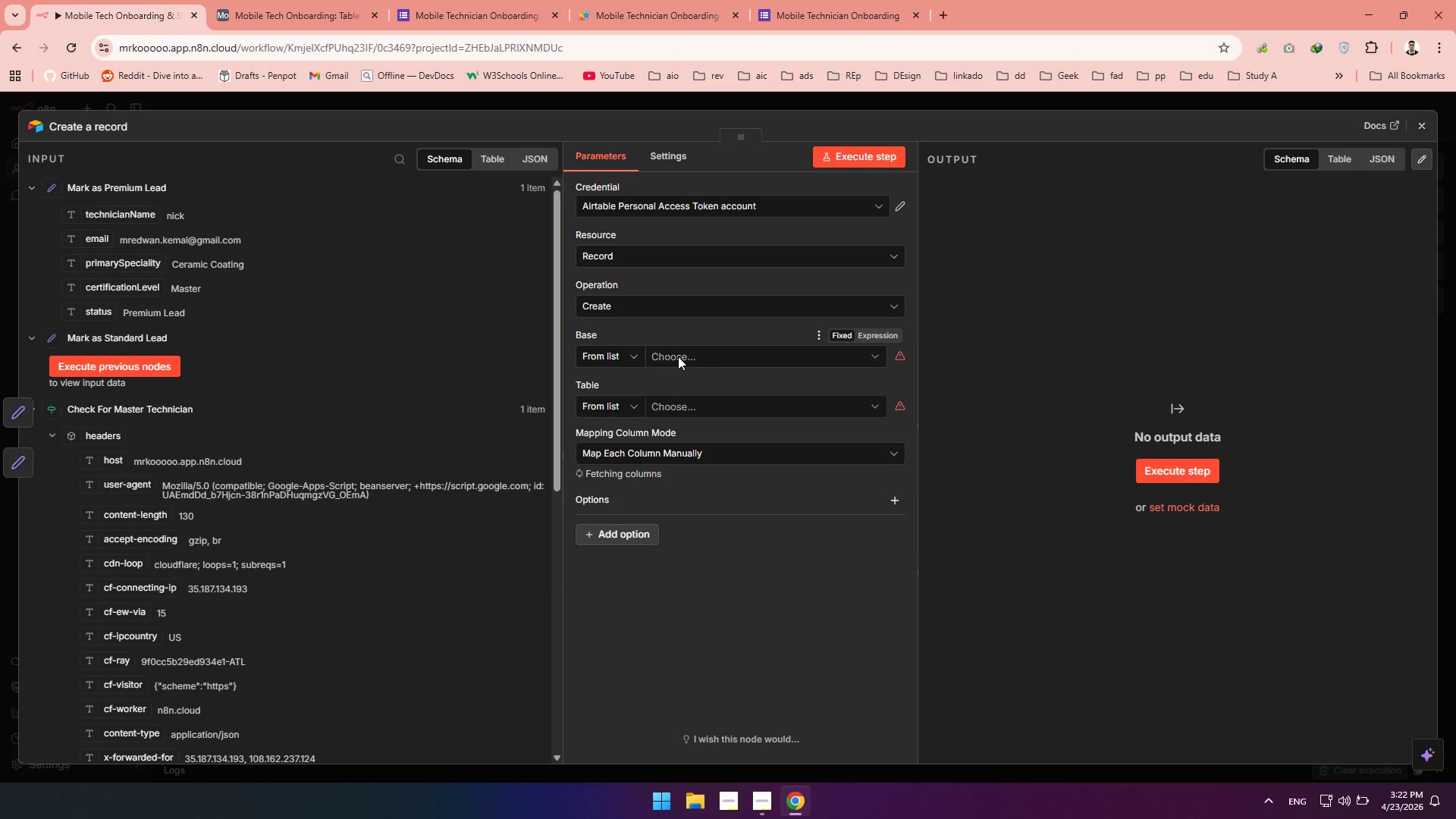 
left_click([678, 356])
 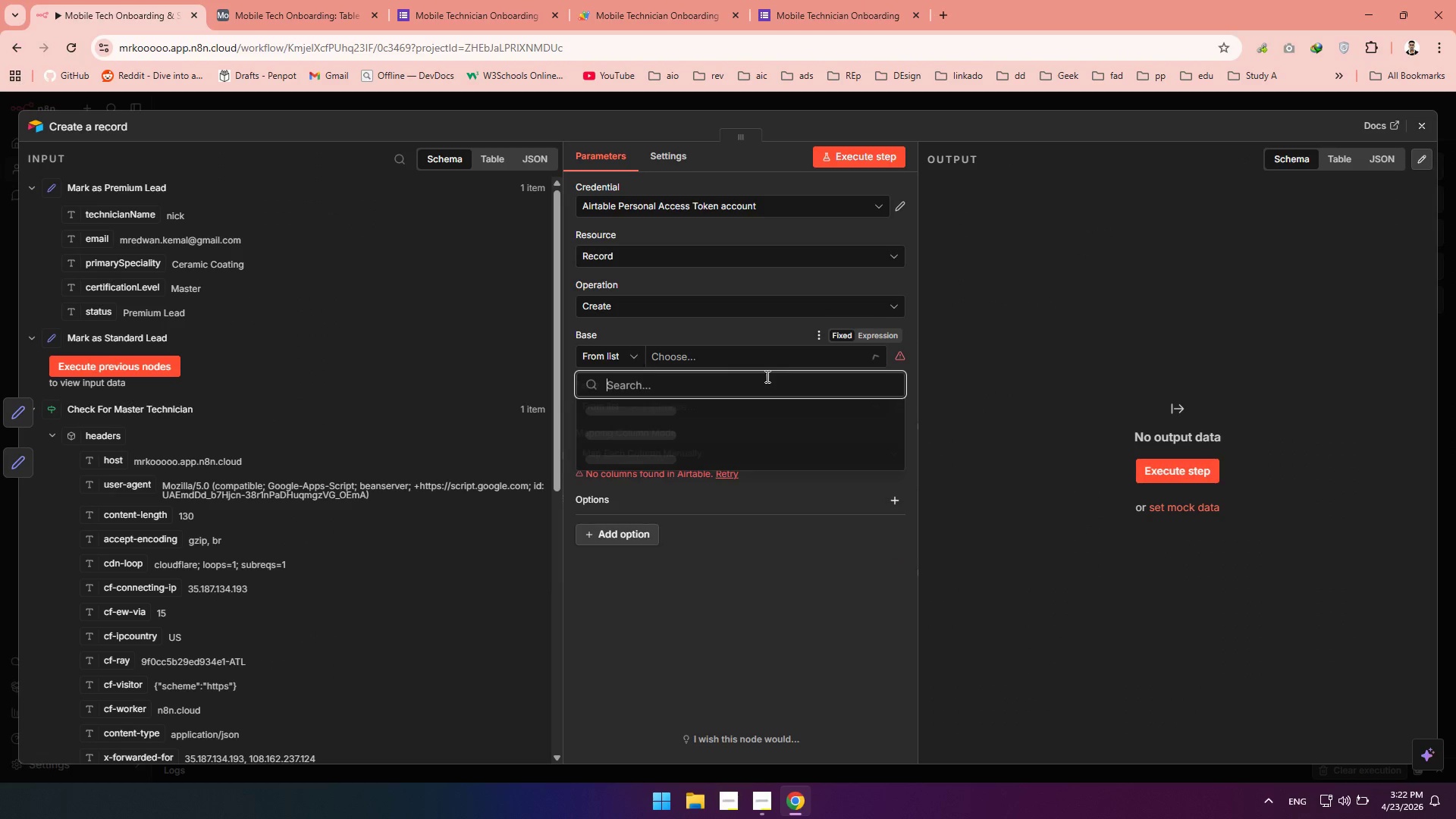 
mouse_move([761, 390])
 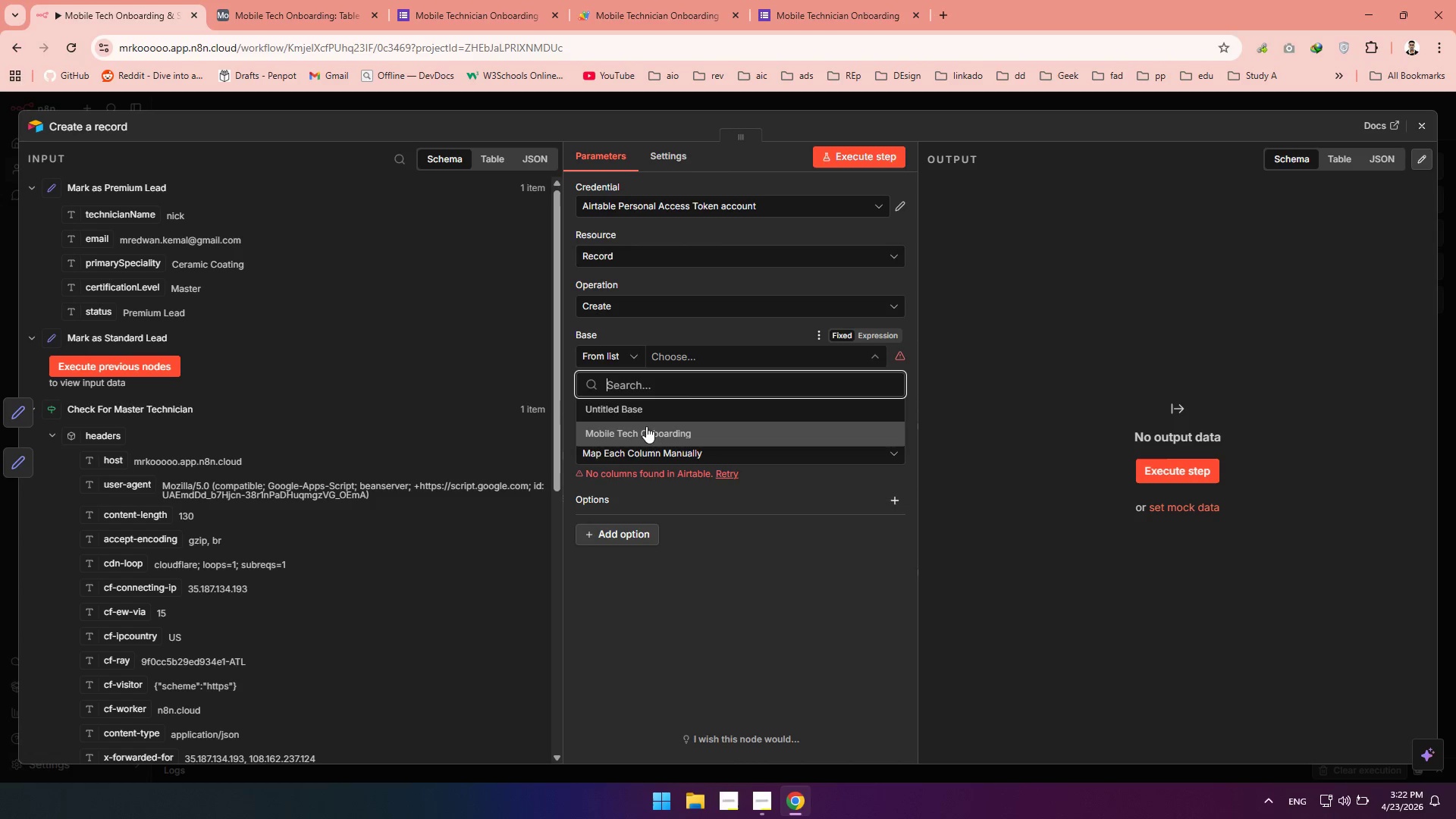 
mouse_move([675, 413])
 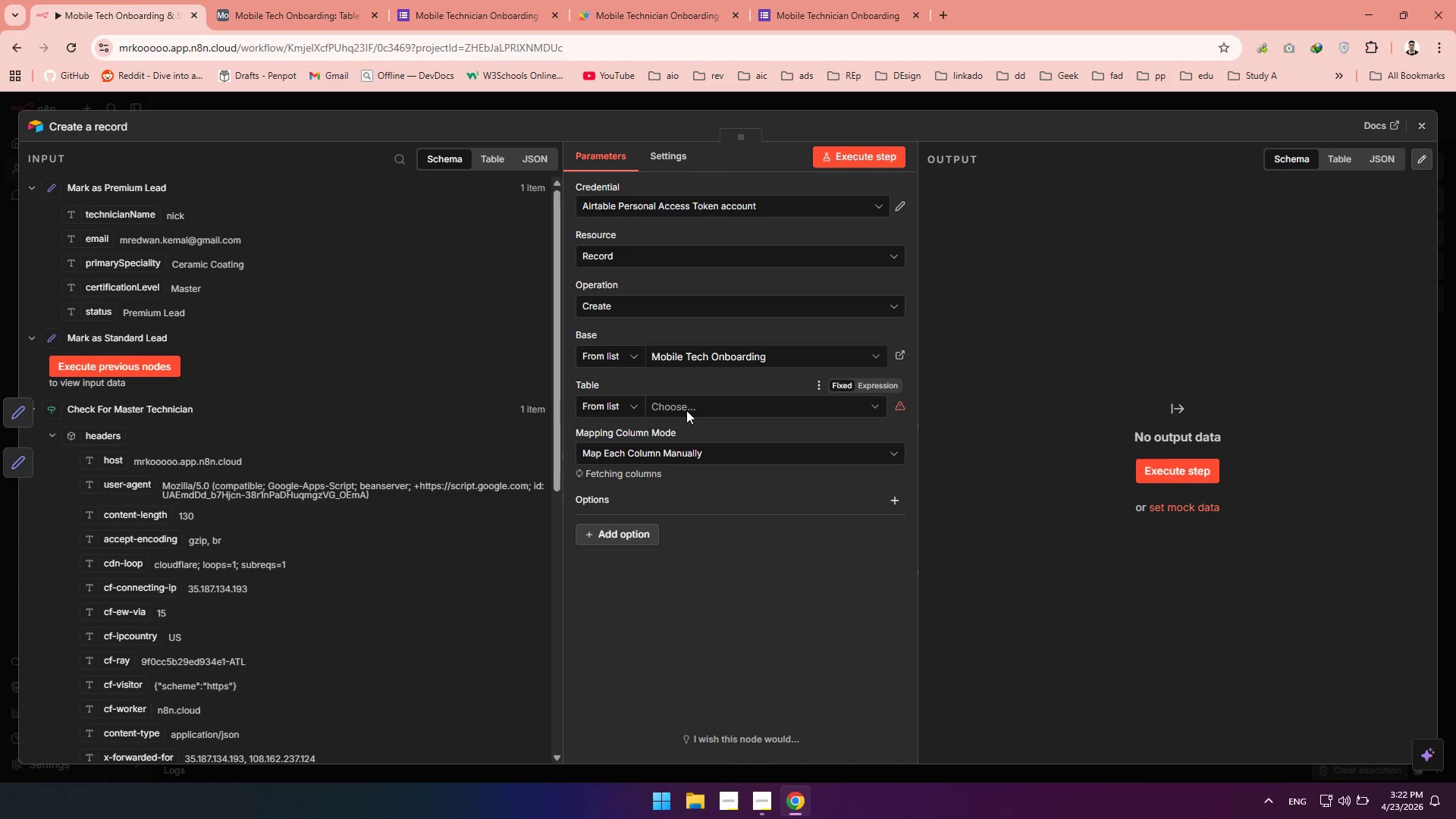 
left_click([686, 410])
 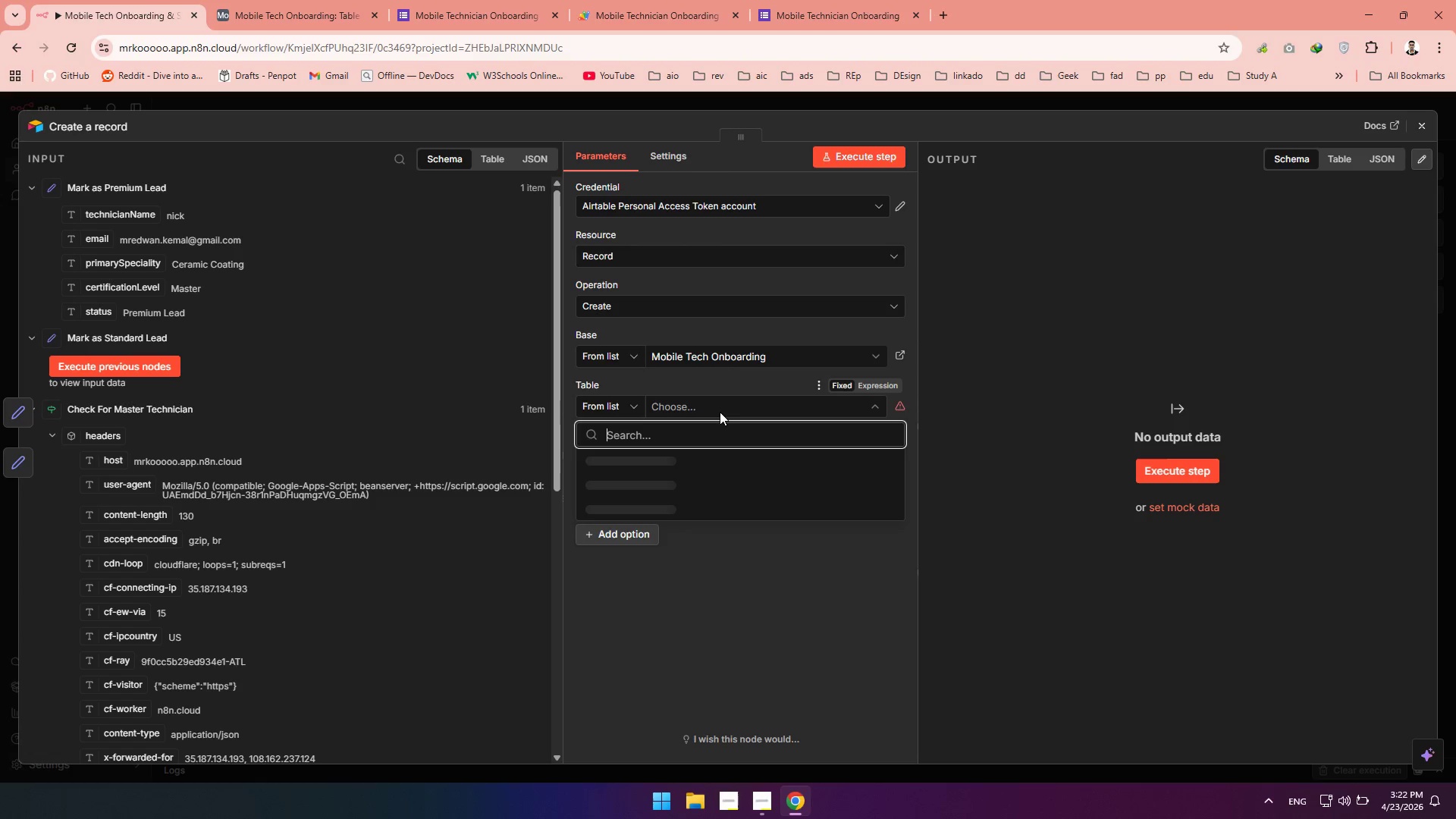 
wait(17.16)
 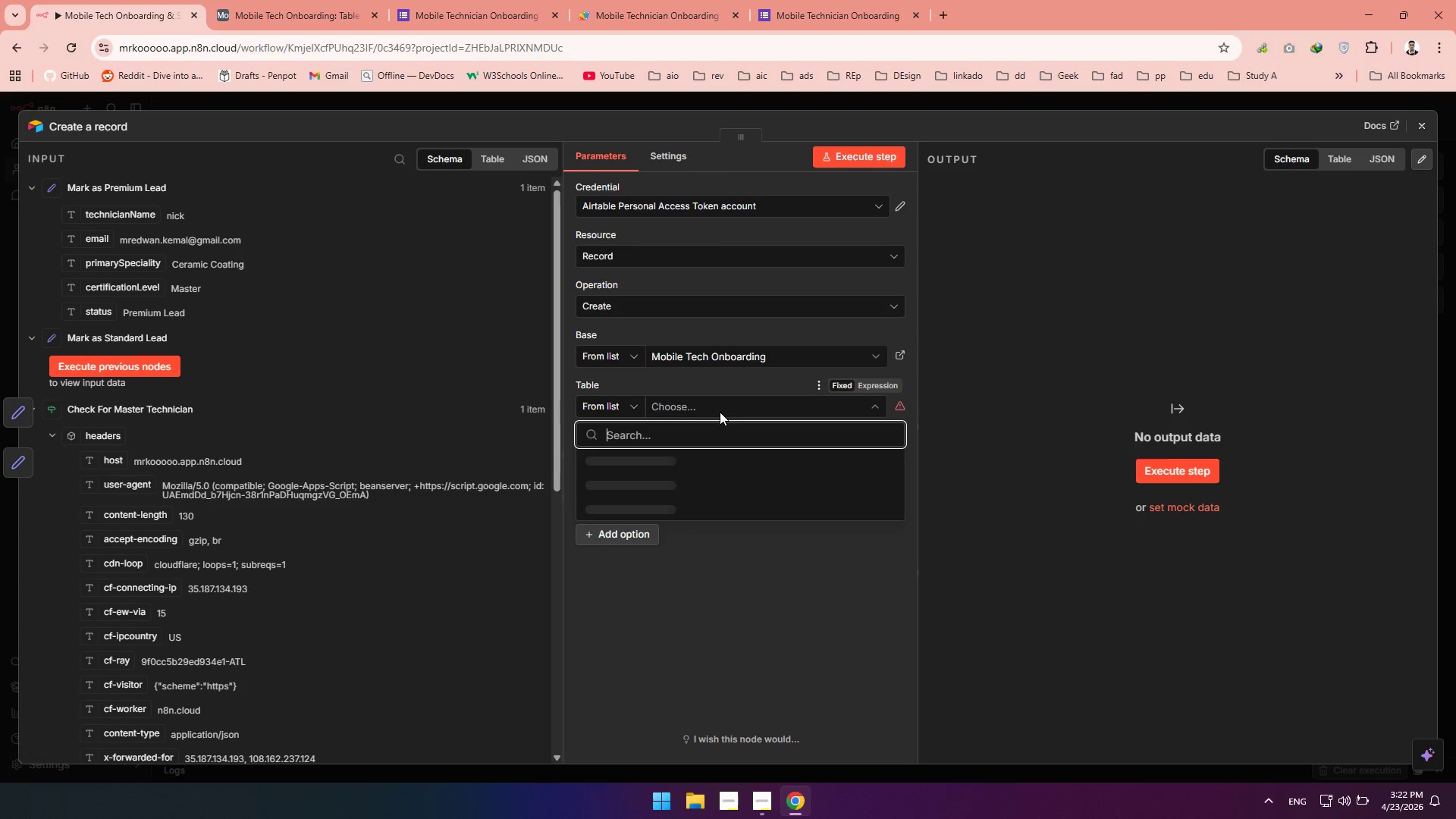 
left_click([817, 387])
 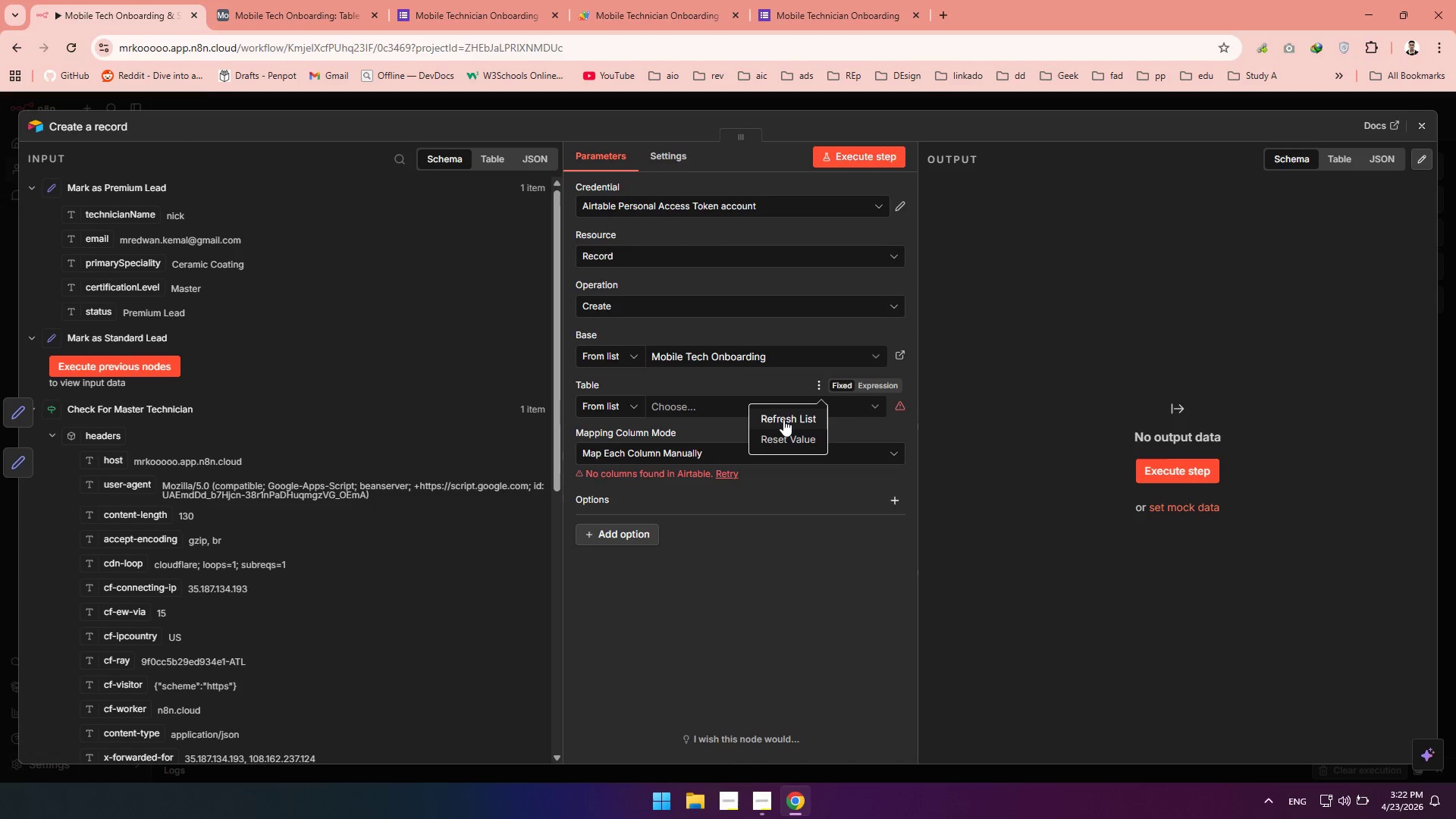 
left_click([783, 419])
 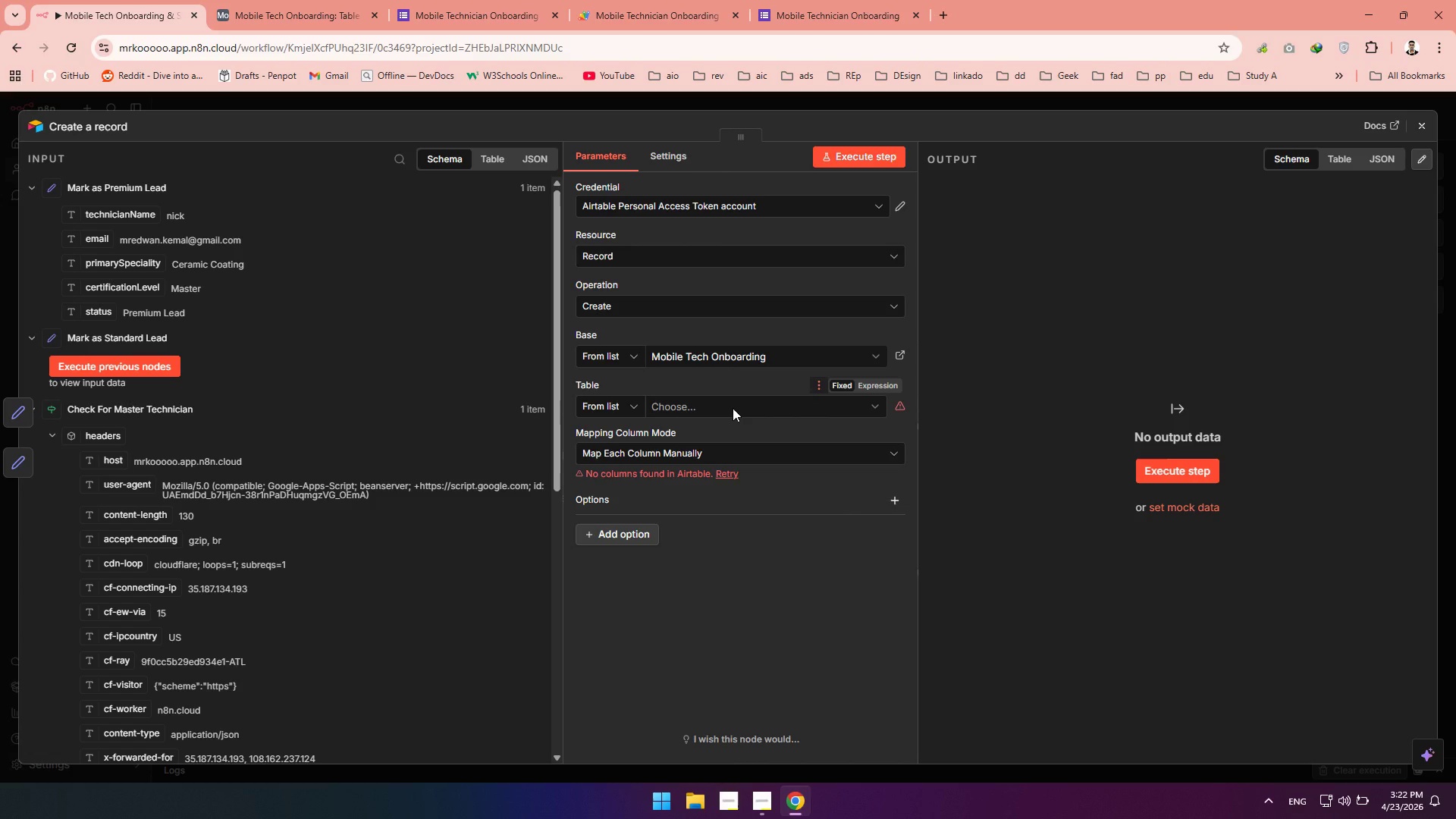 
left_click([733, 408])
 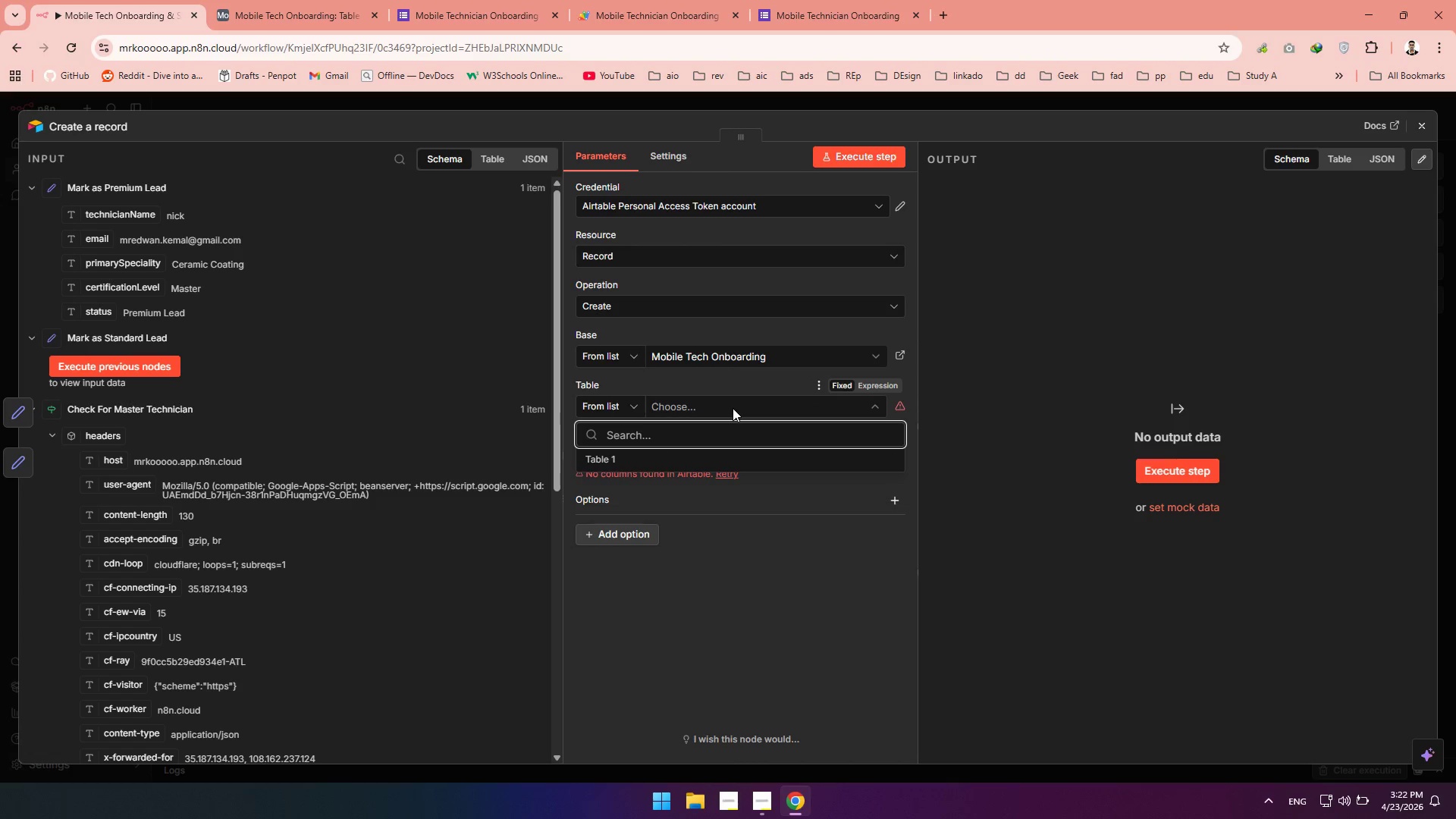 
left_click([599, 459])
 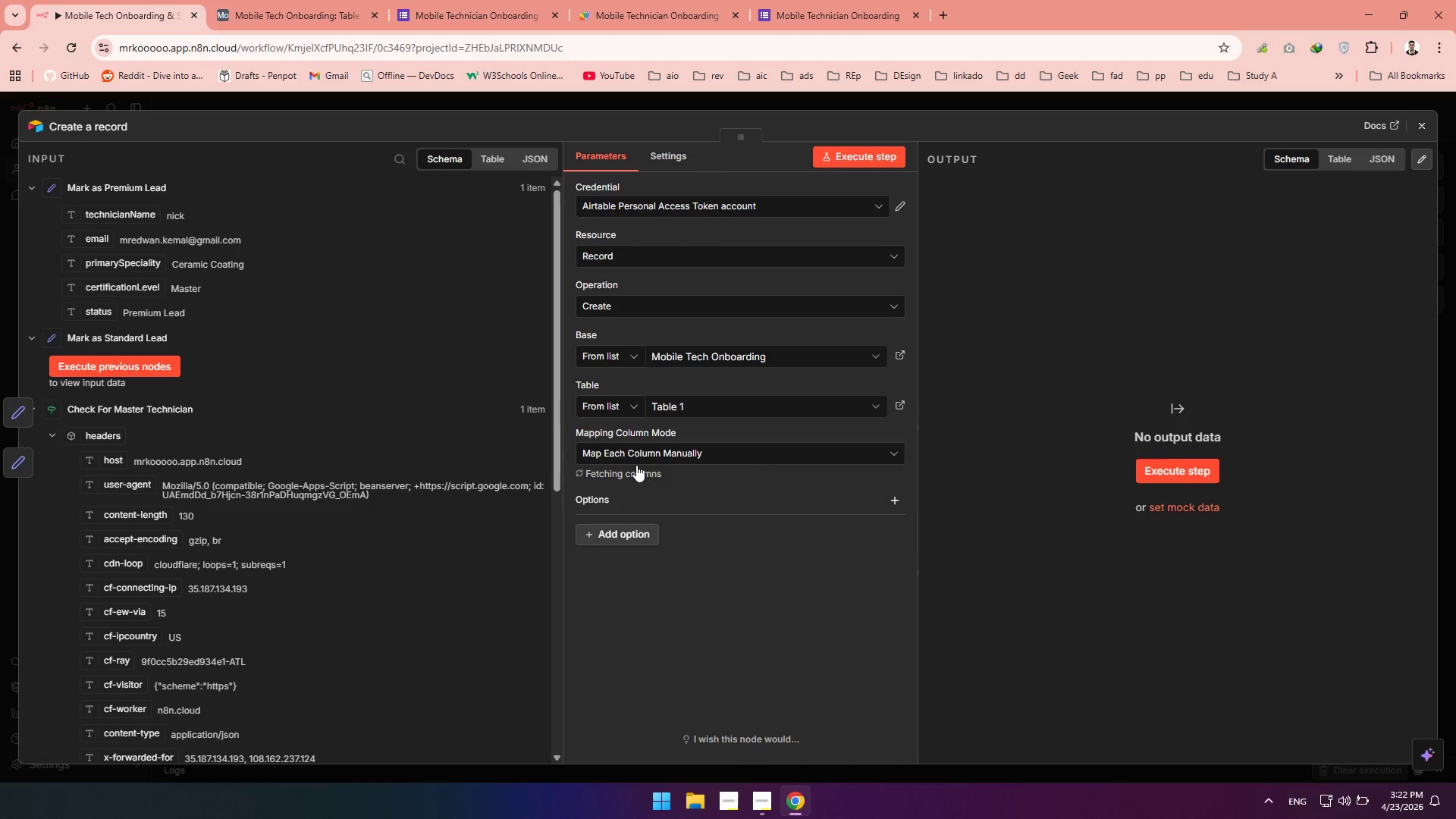 
mouse_move([730, 465])
 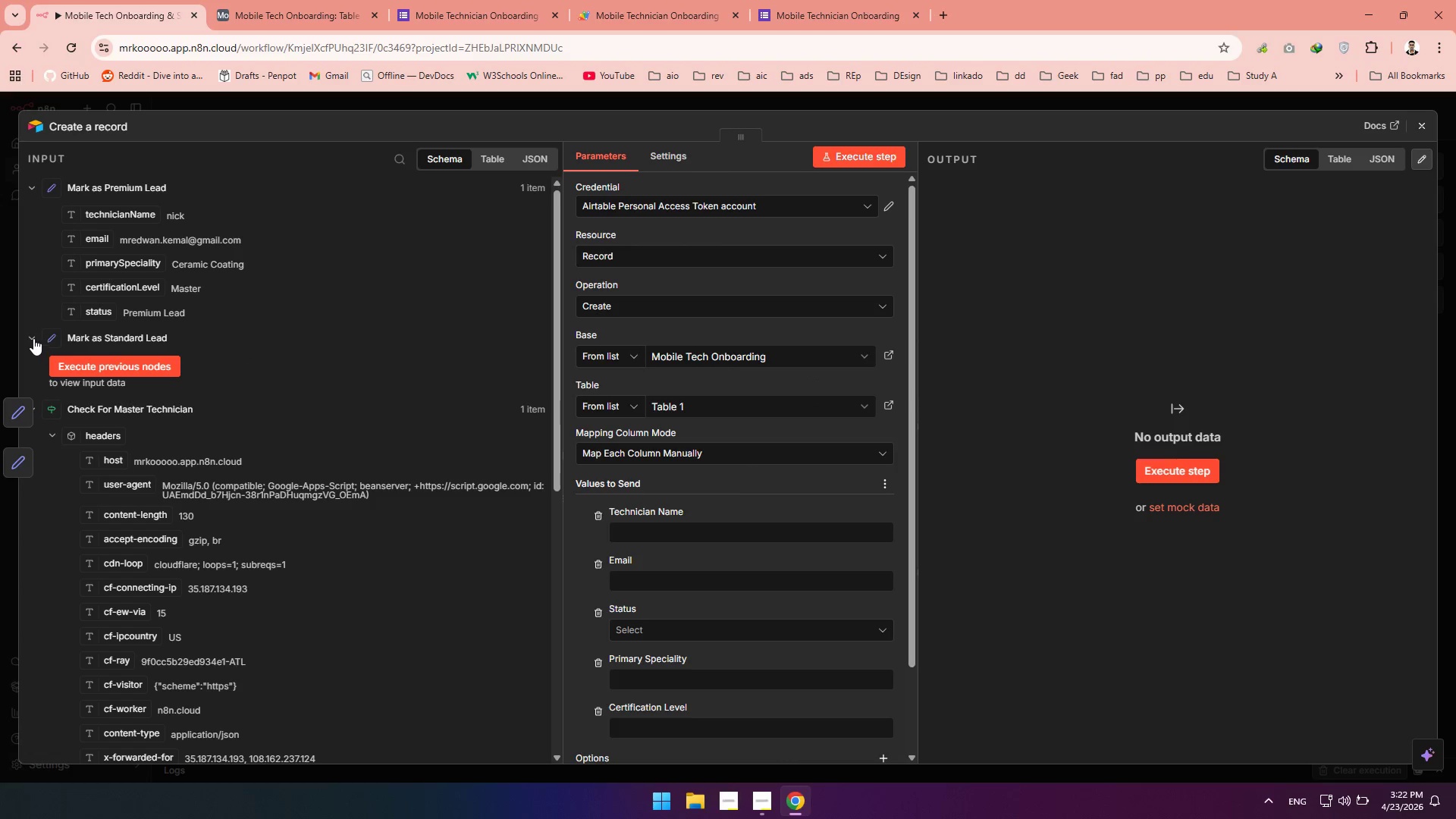 
left_click([33, 338])
 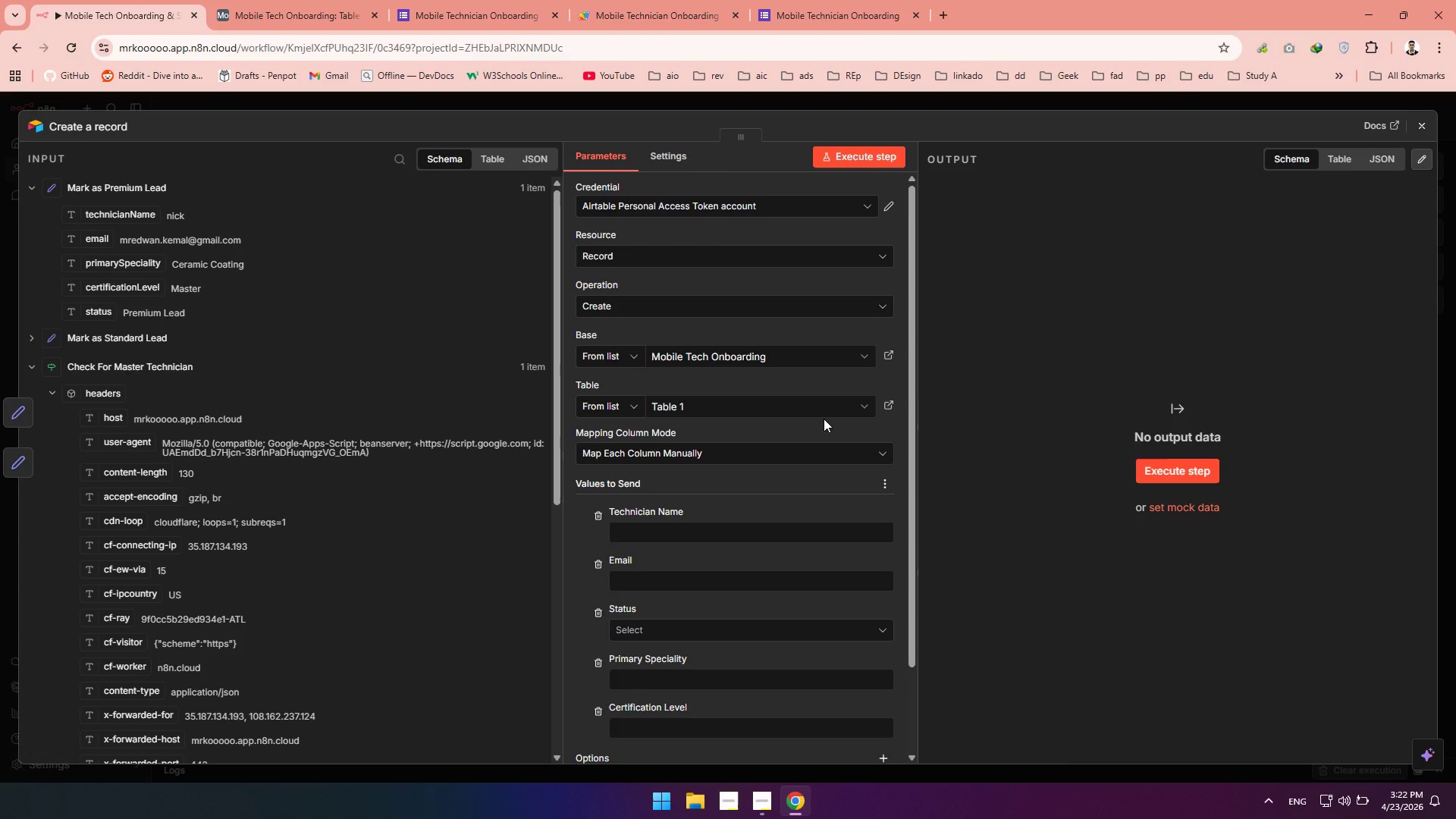 
scroll: coordinate [824, 419], scroll_direction: down, amount: 2.0
 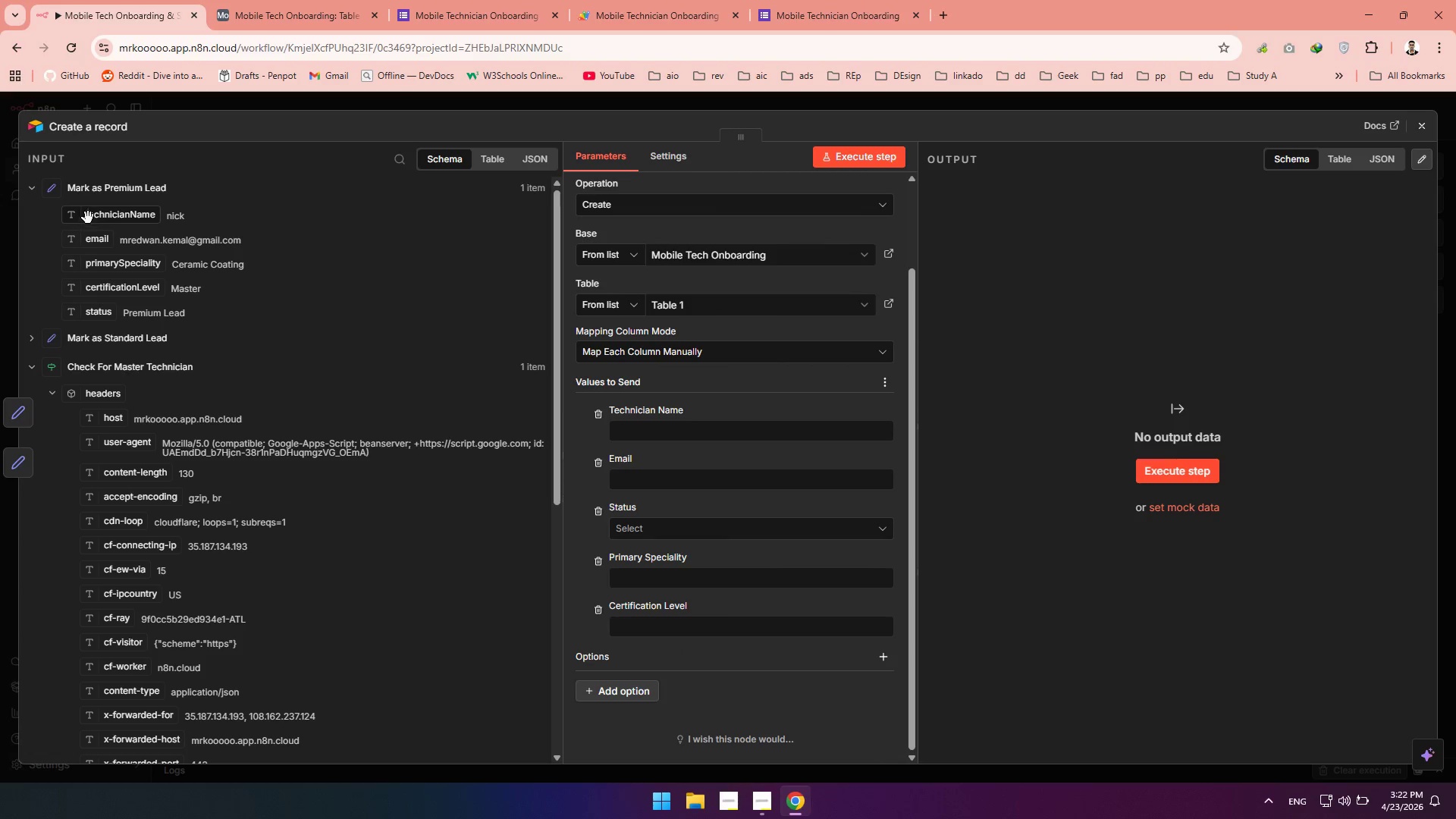 
left_click_drag(start_coordinate=[89, 217], to_coordinate=[641, 436])
 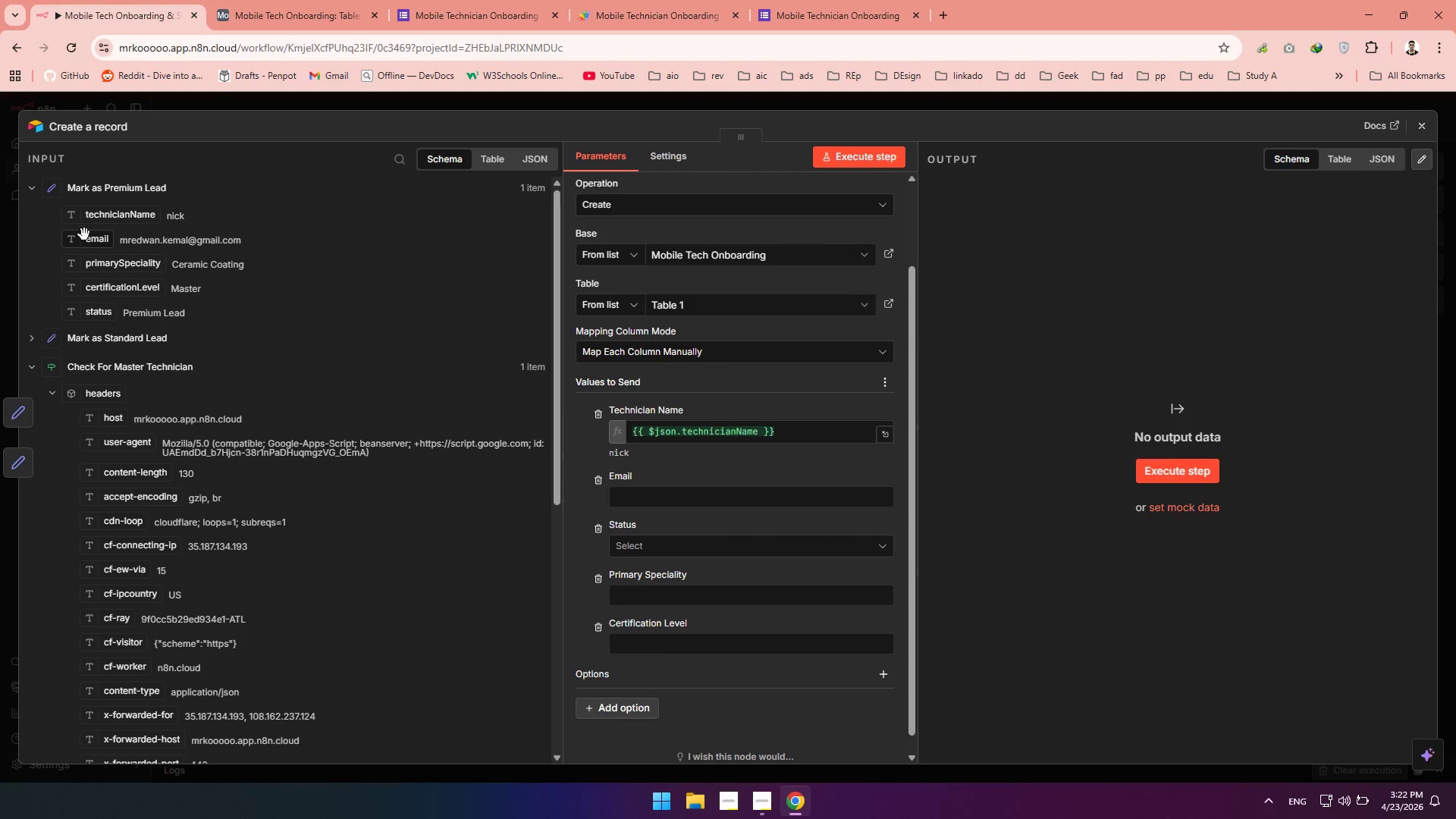 
left_click_drag(start_coordinate=[83, 237], to_coordinate=[682, 500])
 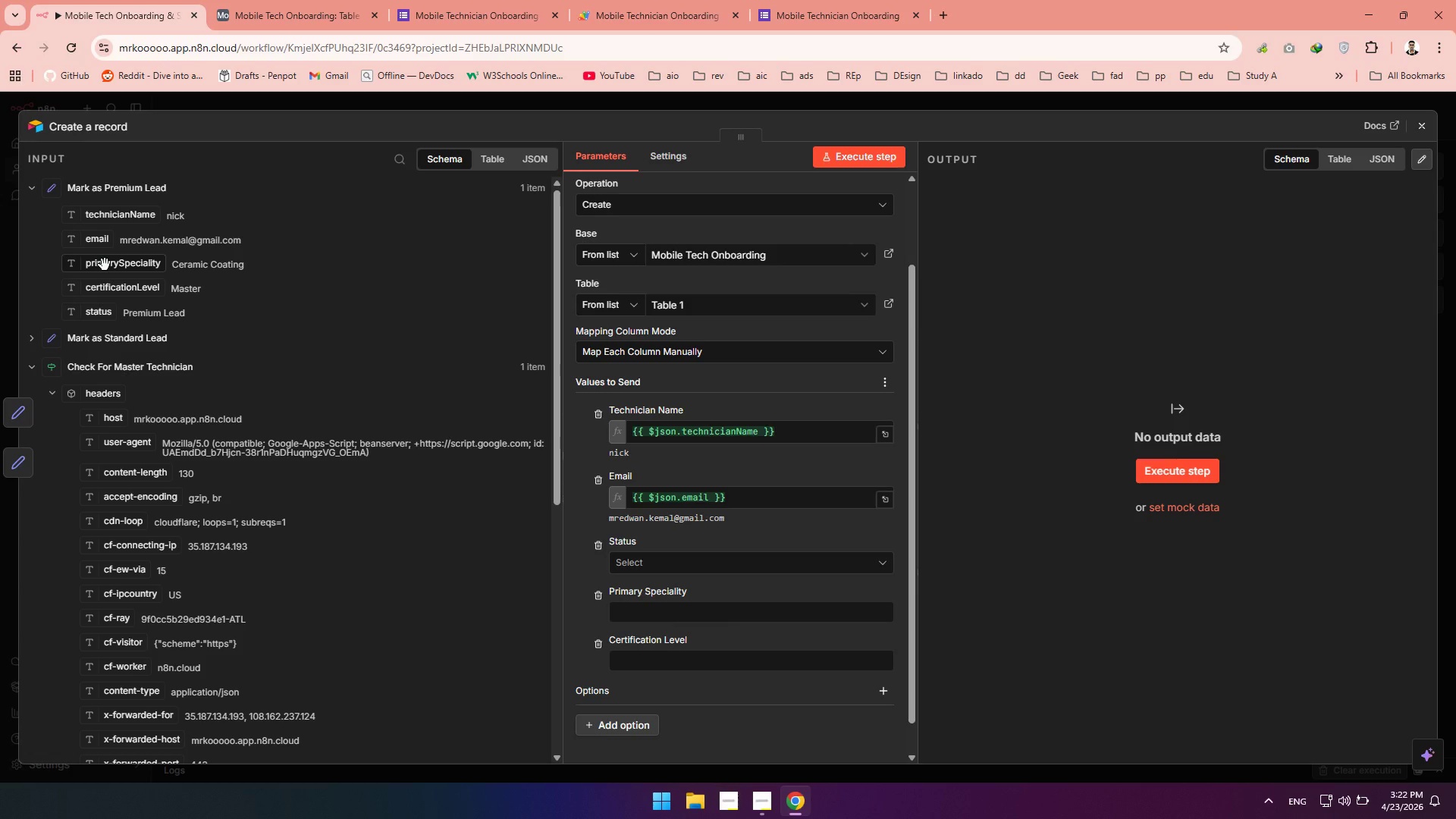 
left_click_drag(start_coordinate=[105, 265], to_coordinate=[643, 617])
 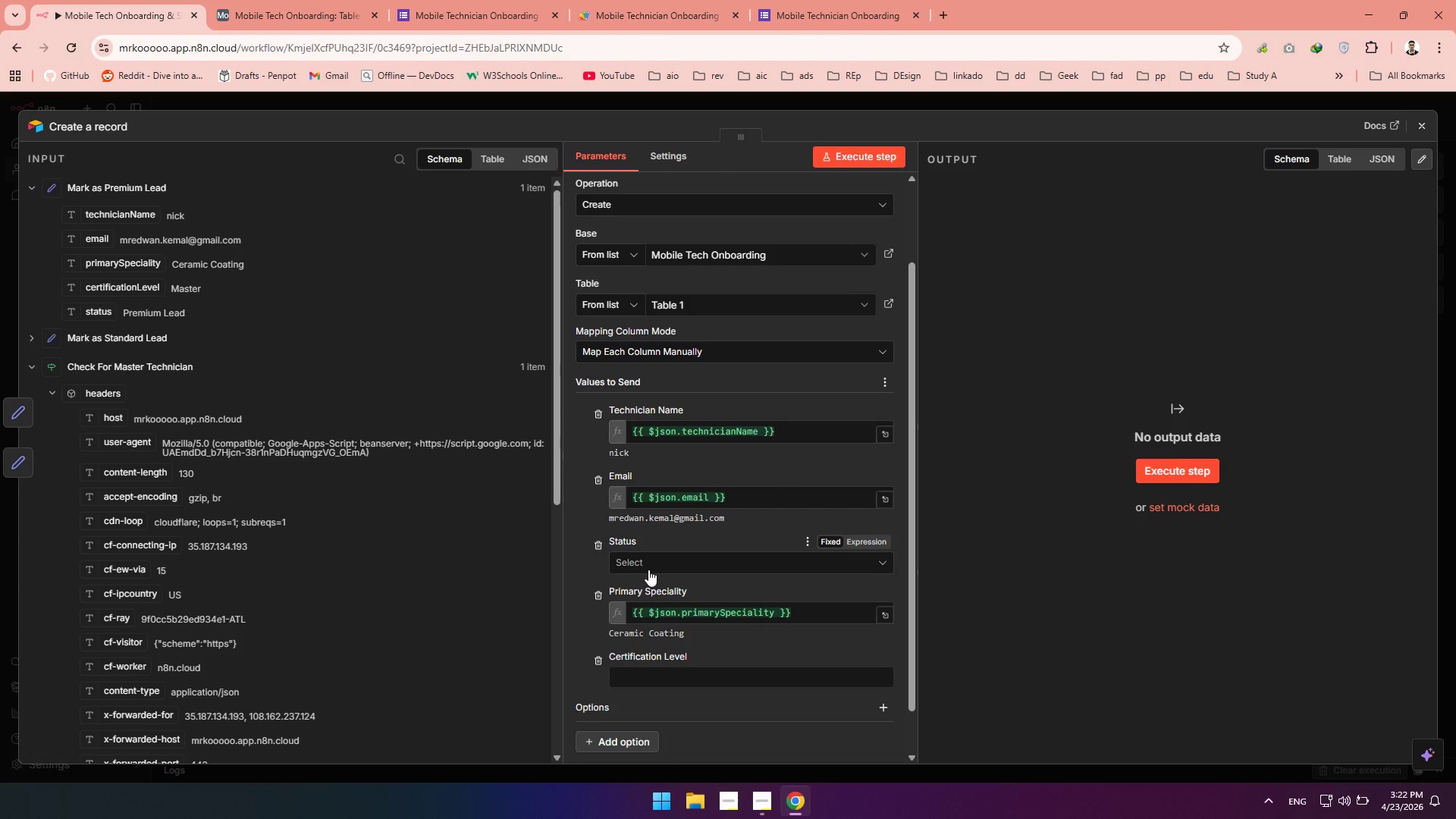 
left_click([648, 570])
 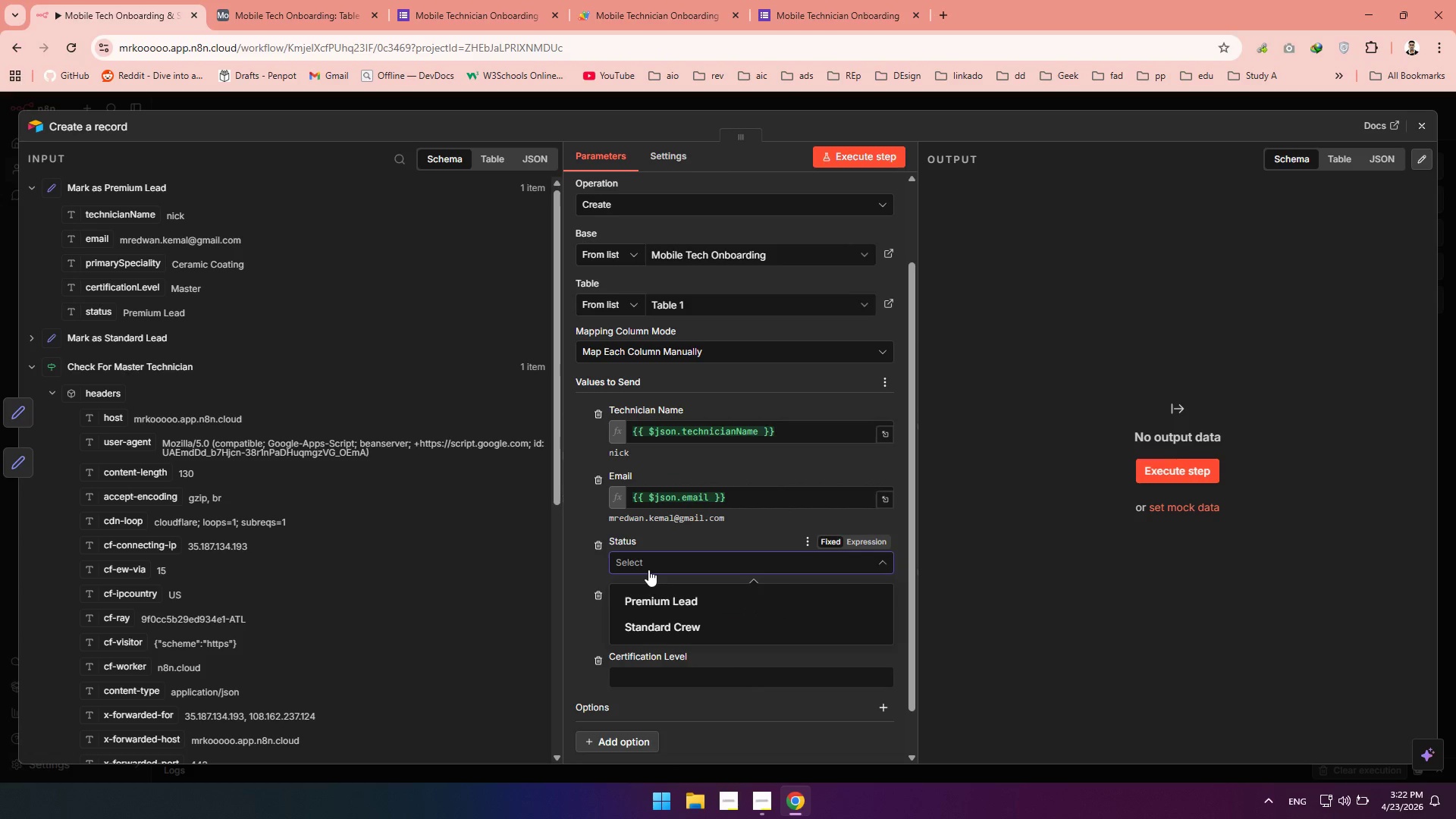 
left_click([648, 570])
 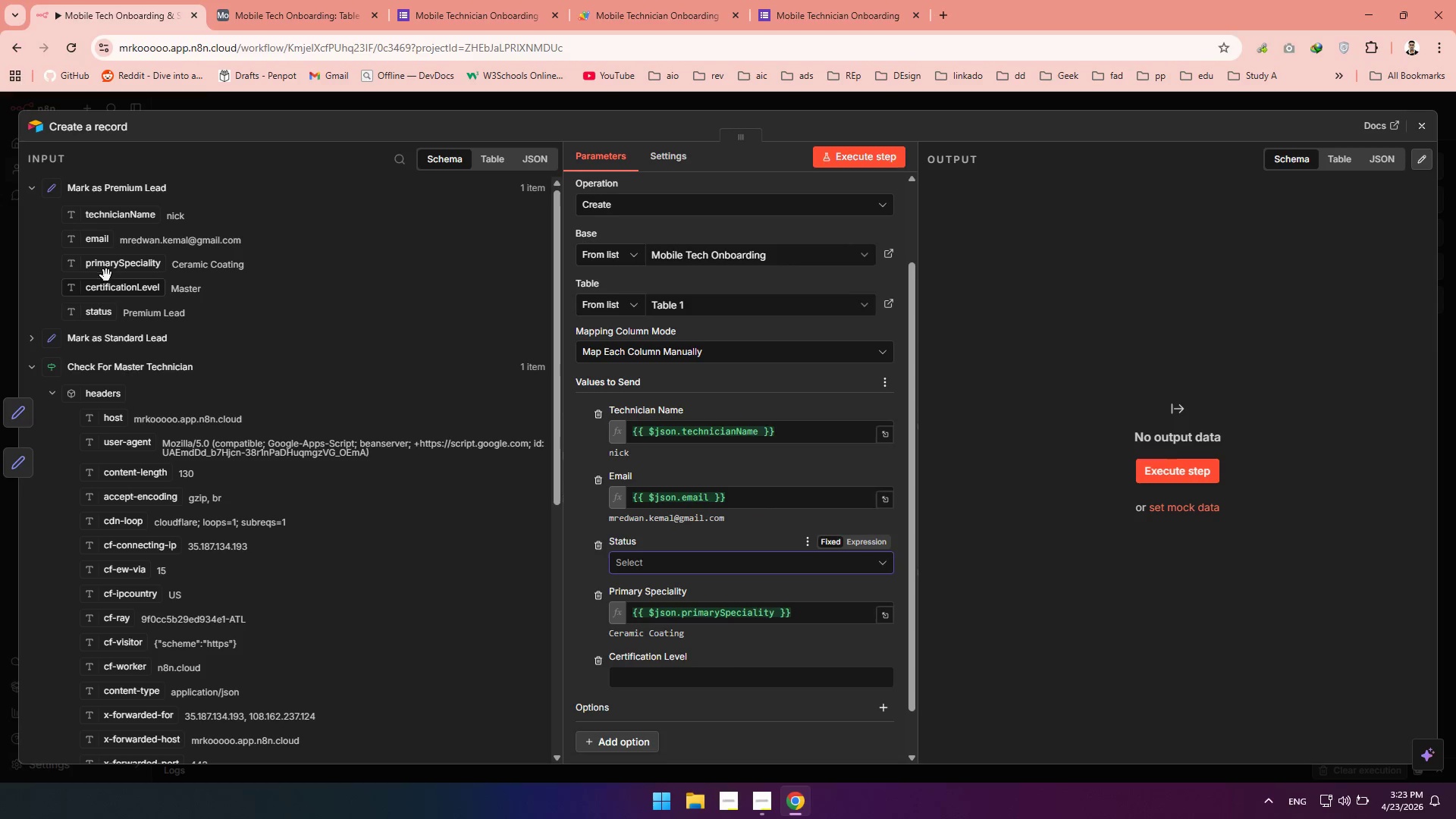 
wait(6.28)
 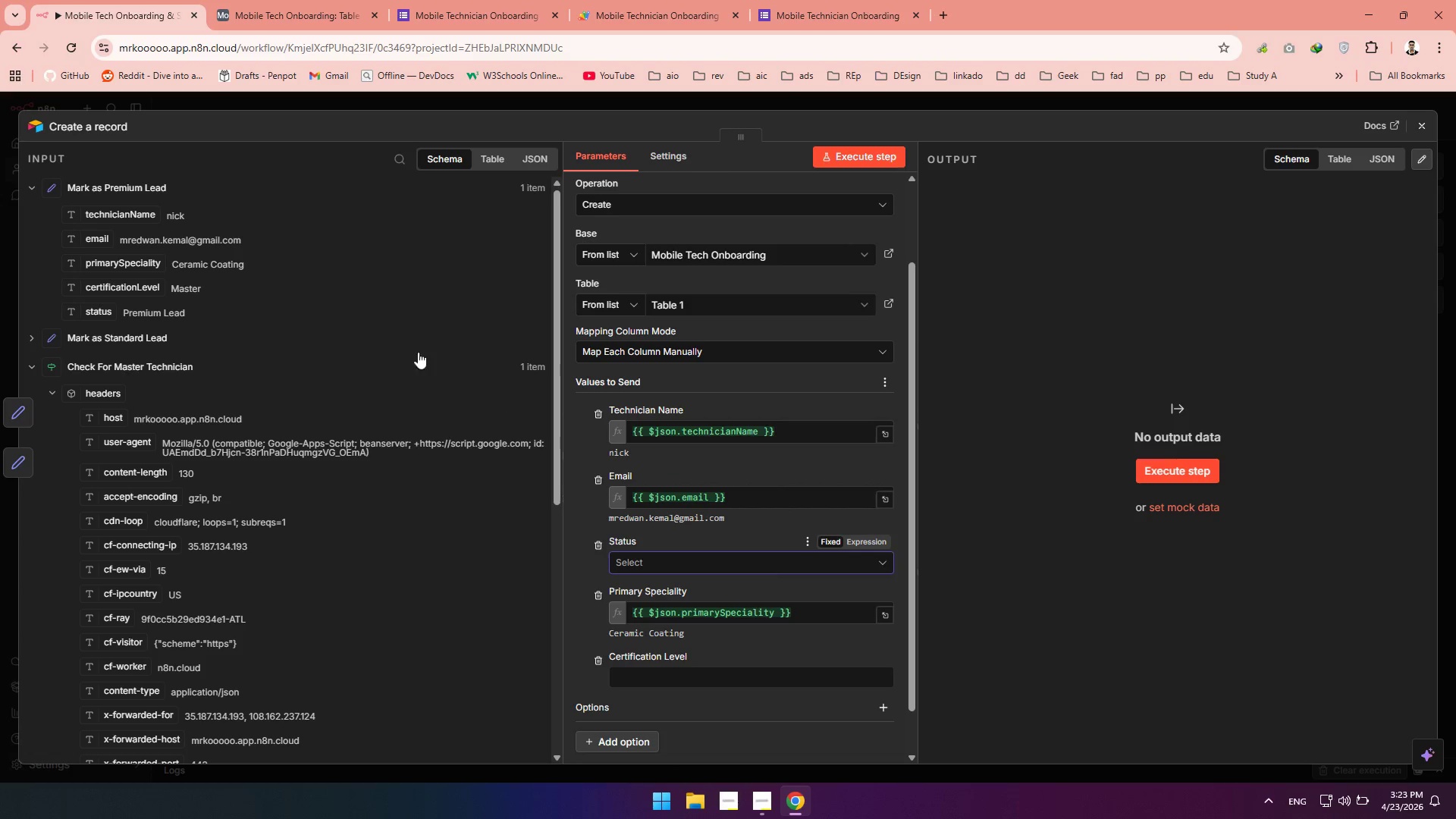 
left_click_drag(start_coordinate=[99, 316], to_coordinate=[673, 567])
 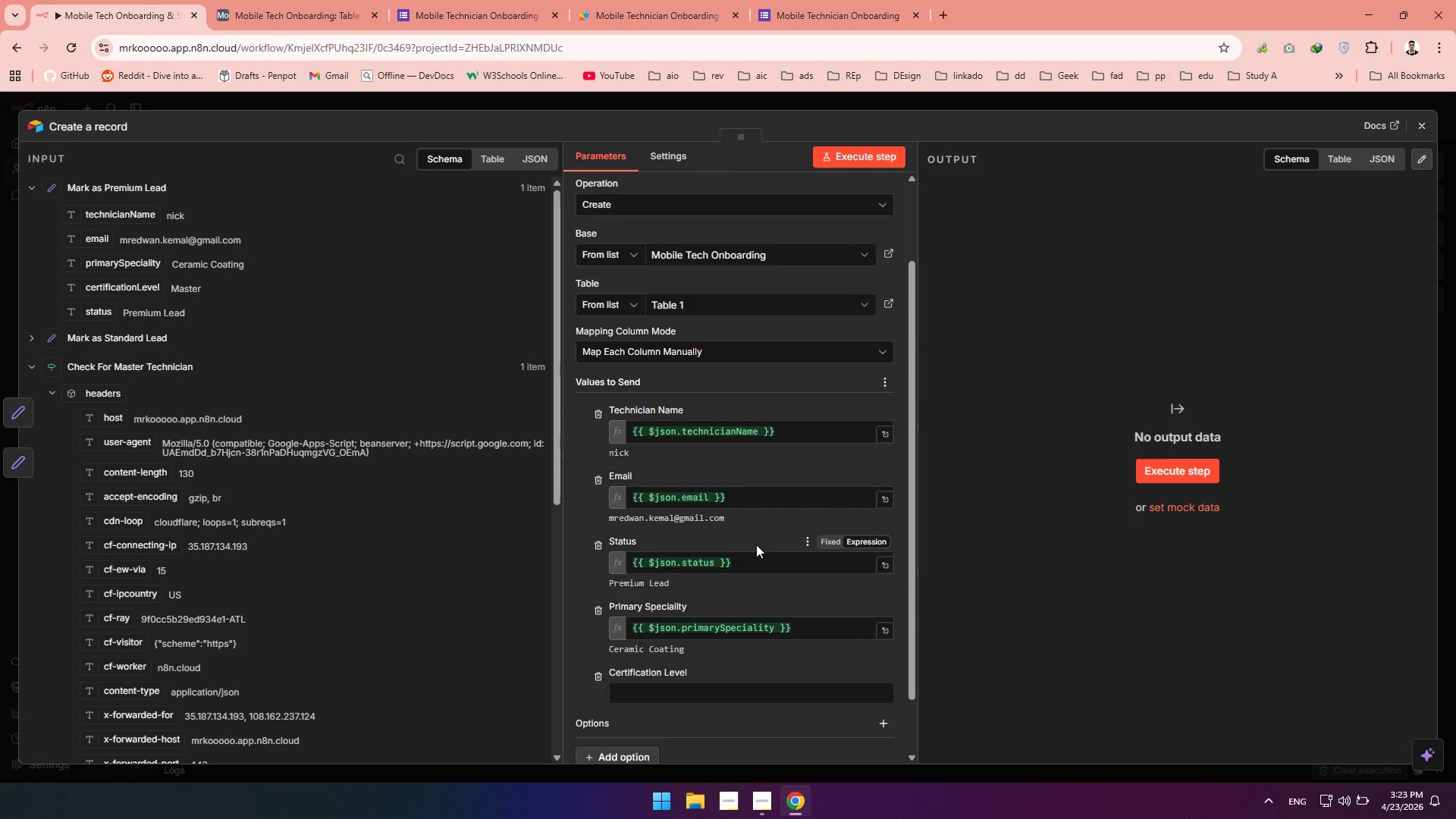 
scroll: coordinate [626, 560], scroll_direction: down, amount: 2.0
 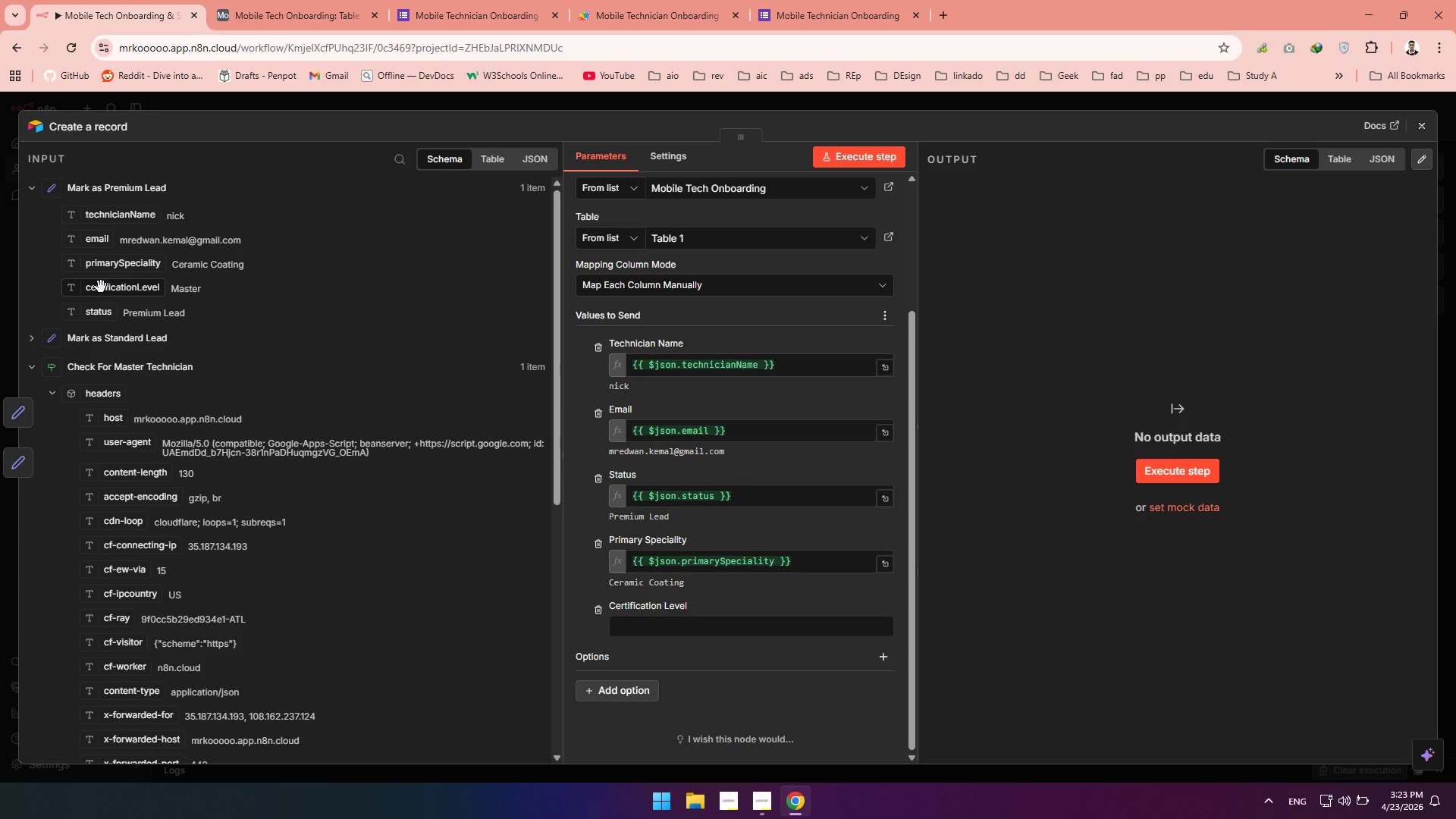 
left_click_drag(start_coordinate=[99, 287], to_coordinate=[673, 625])
 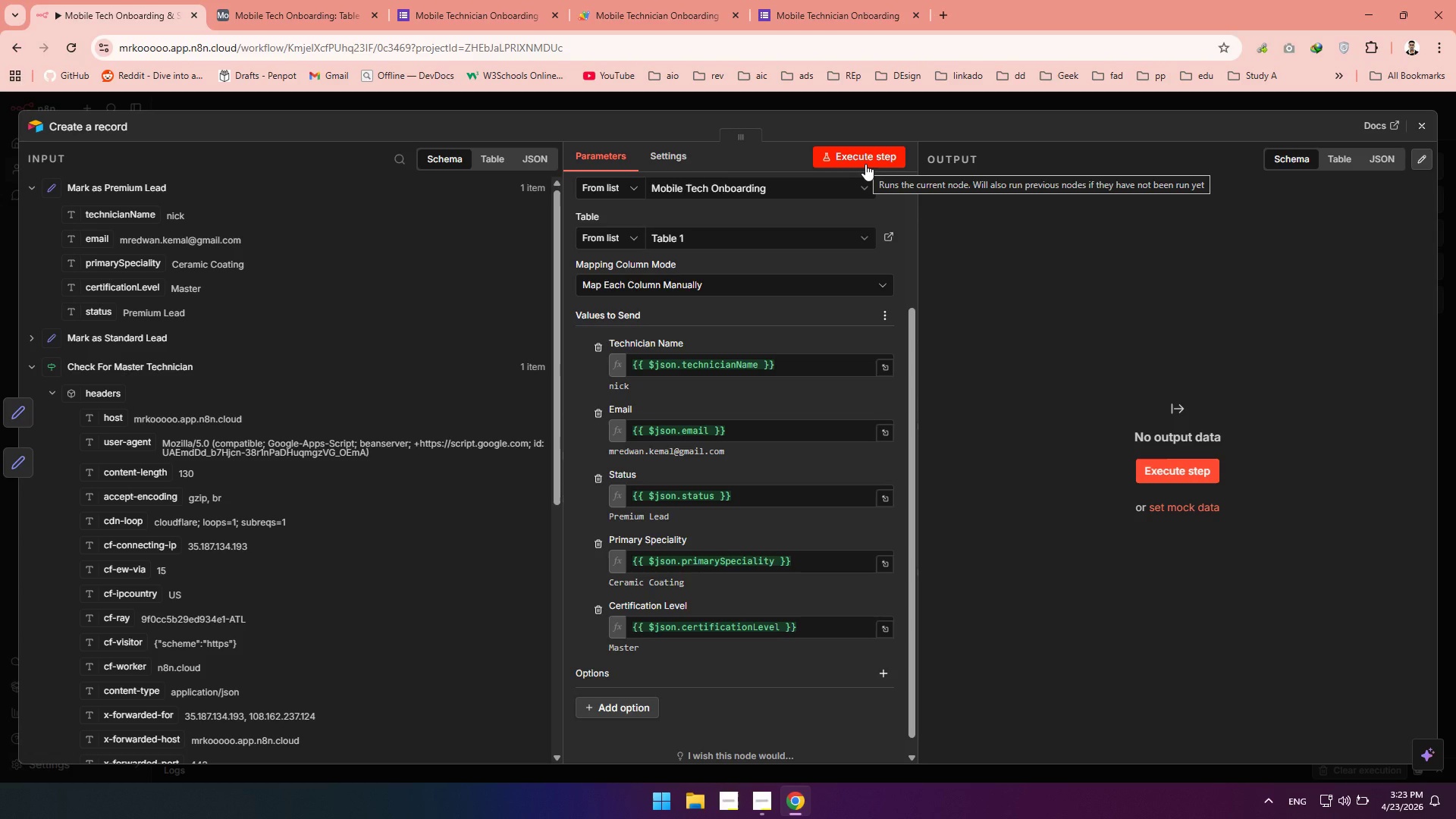 
wait(7.08)
 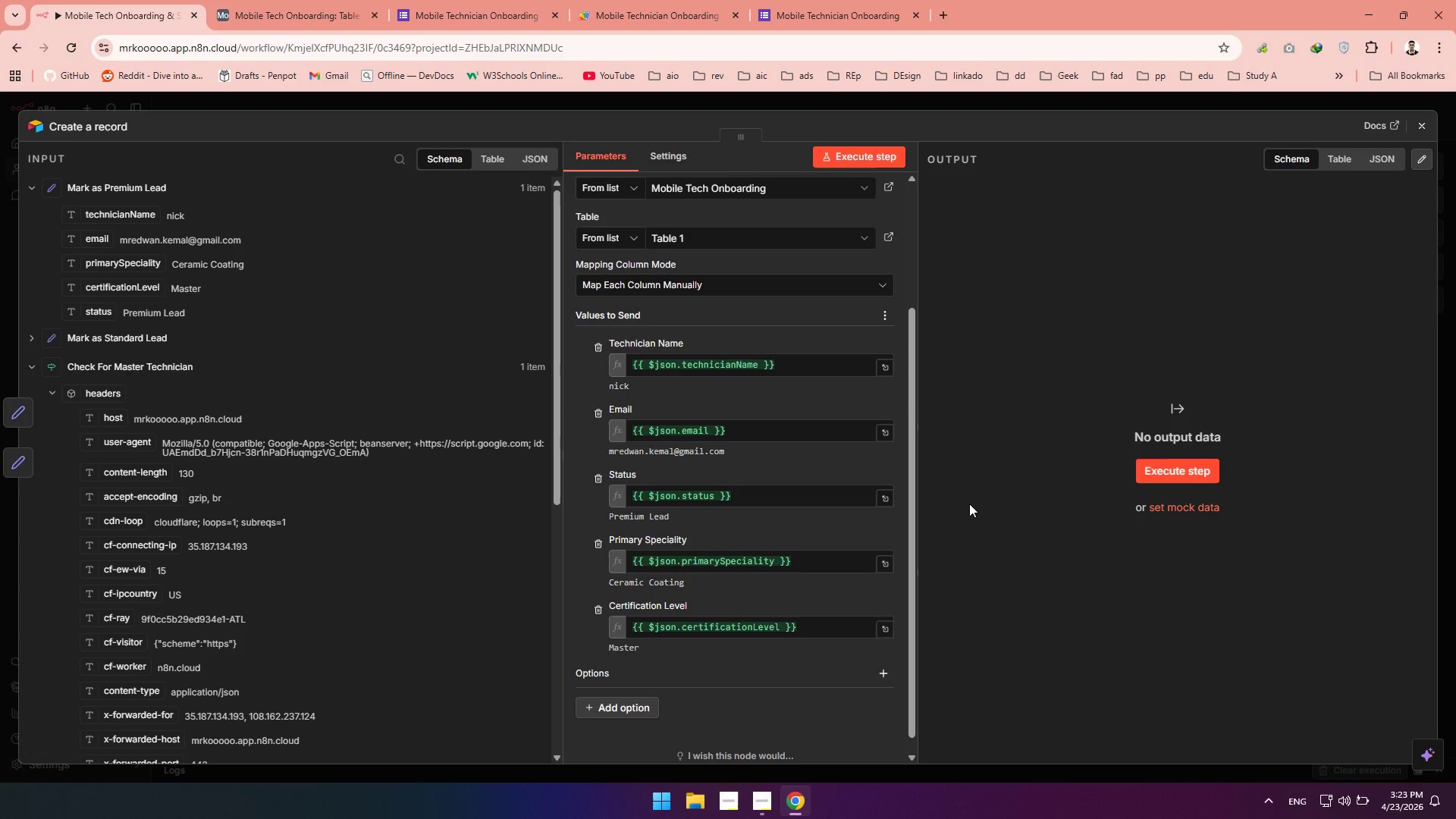 
left_click([864, 164])
 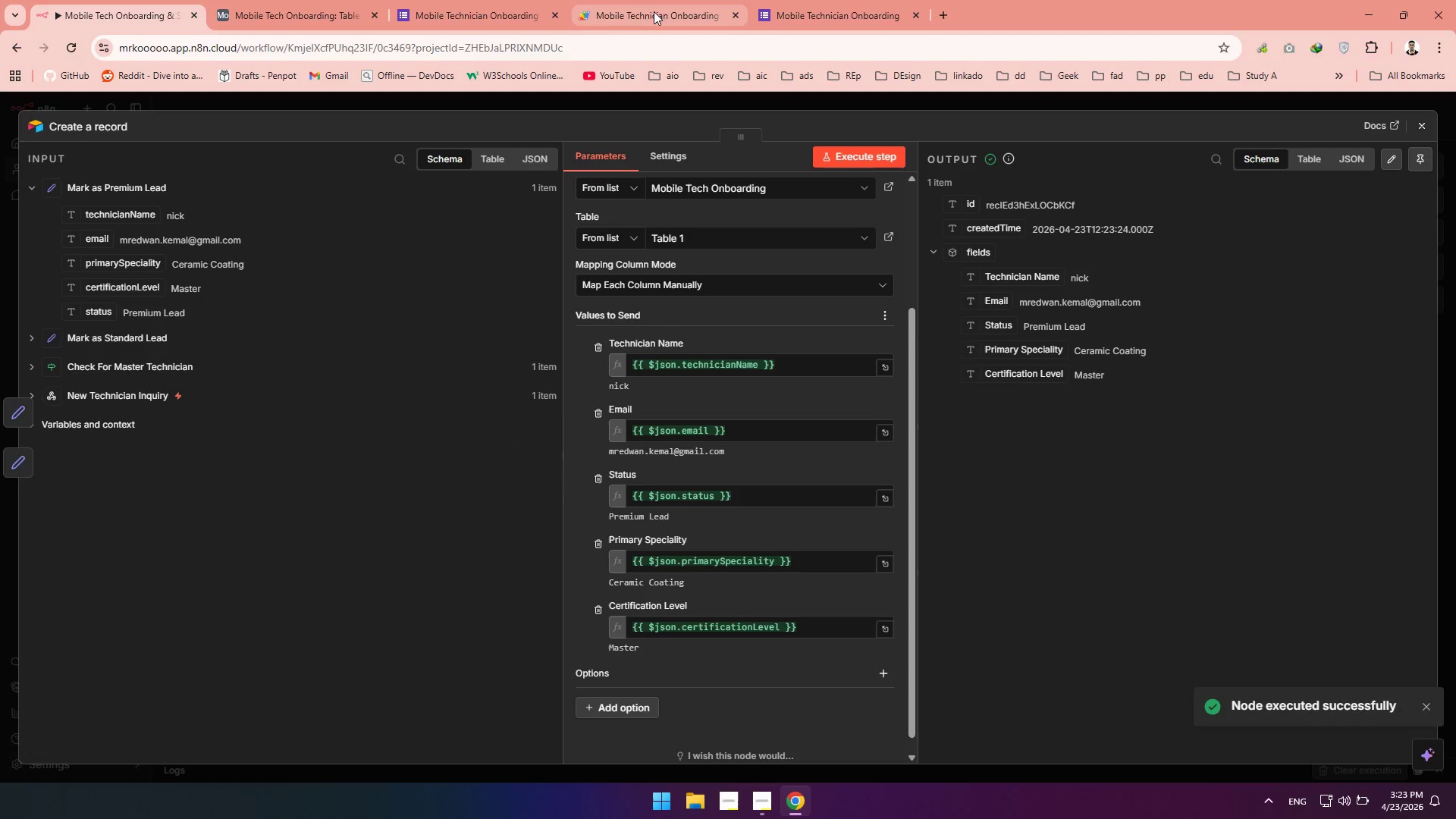 
wait(5.38)
 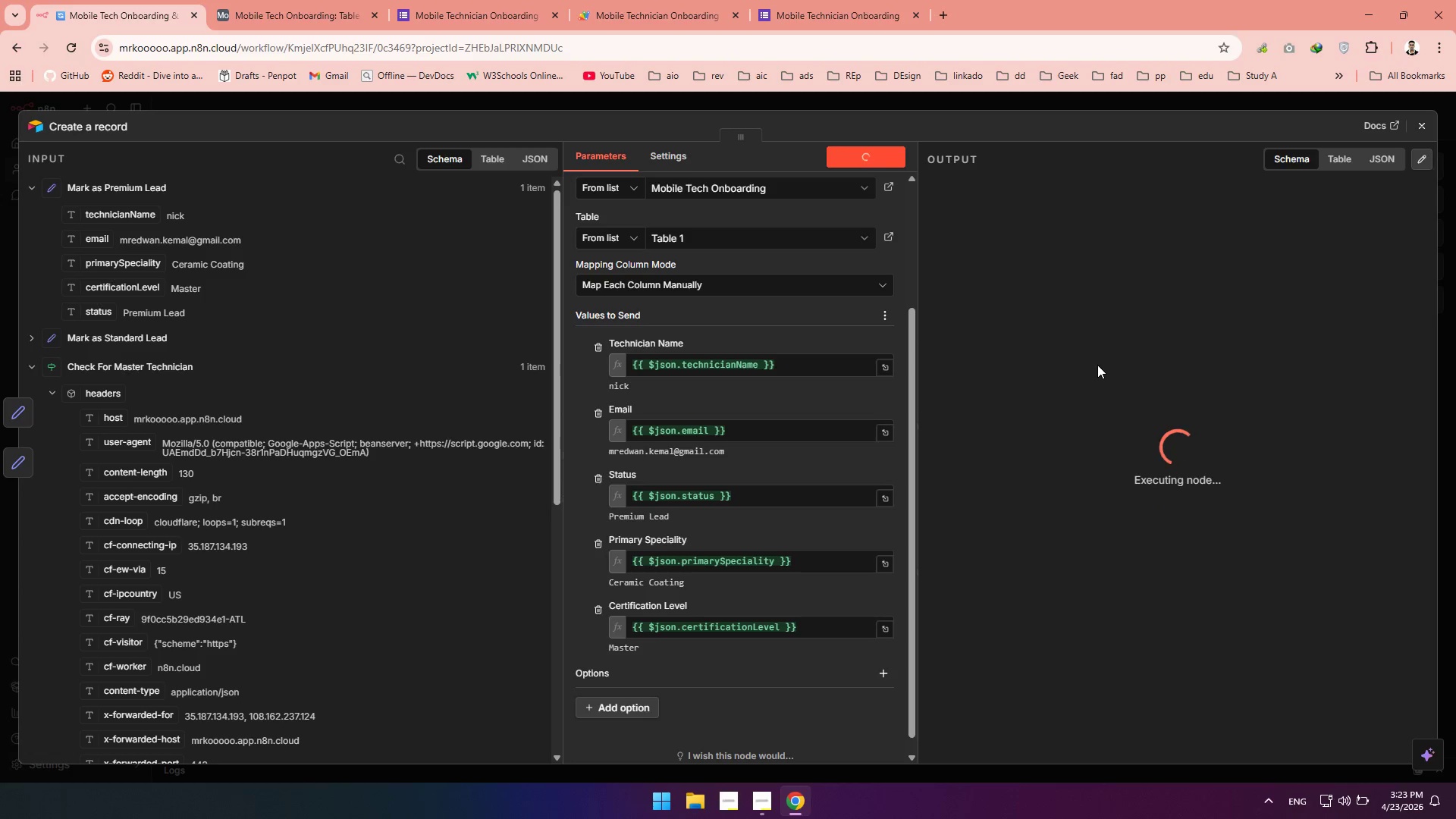 
left_click([303, 17])
 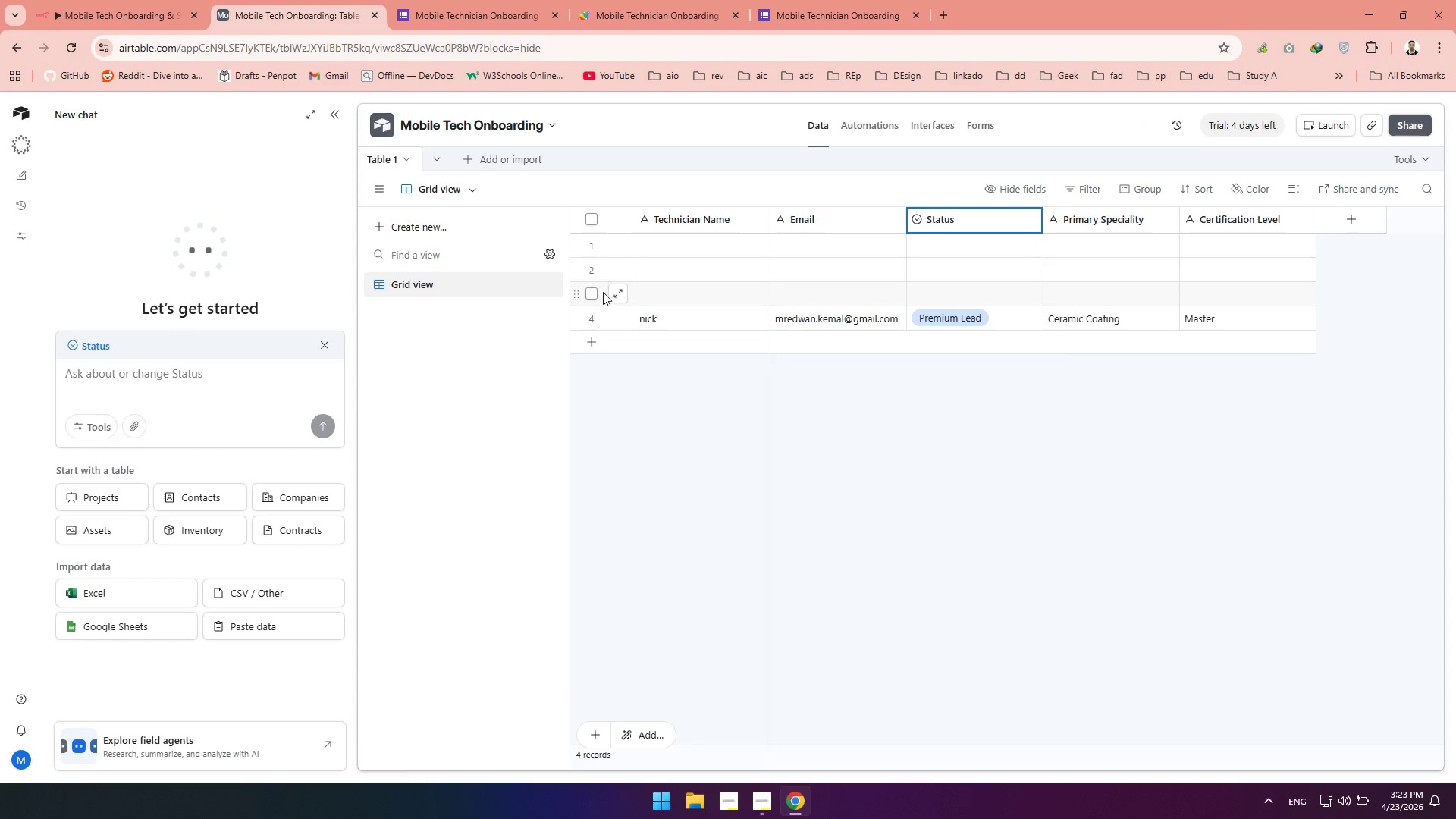 
wait(6.31)
 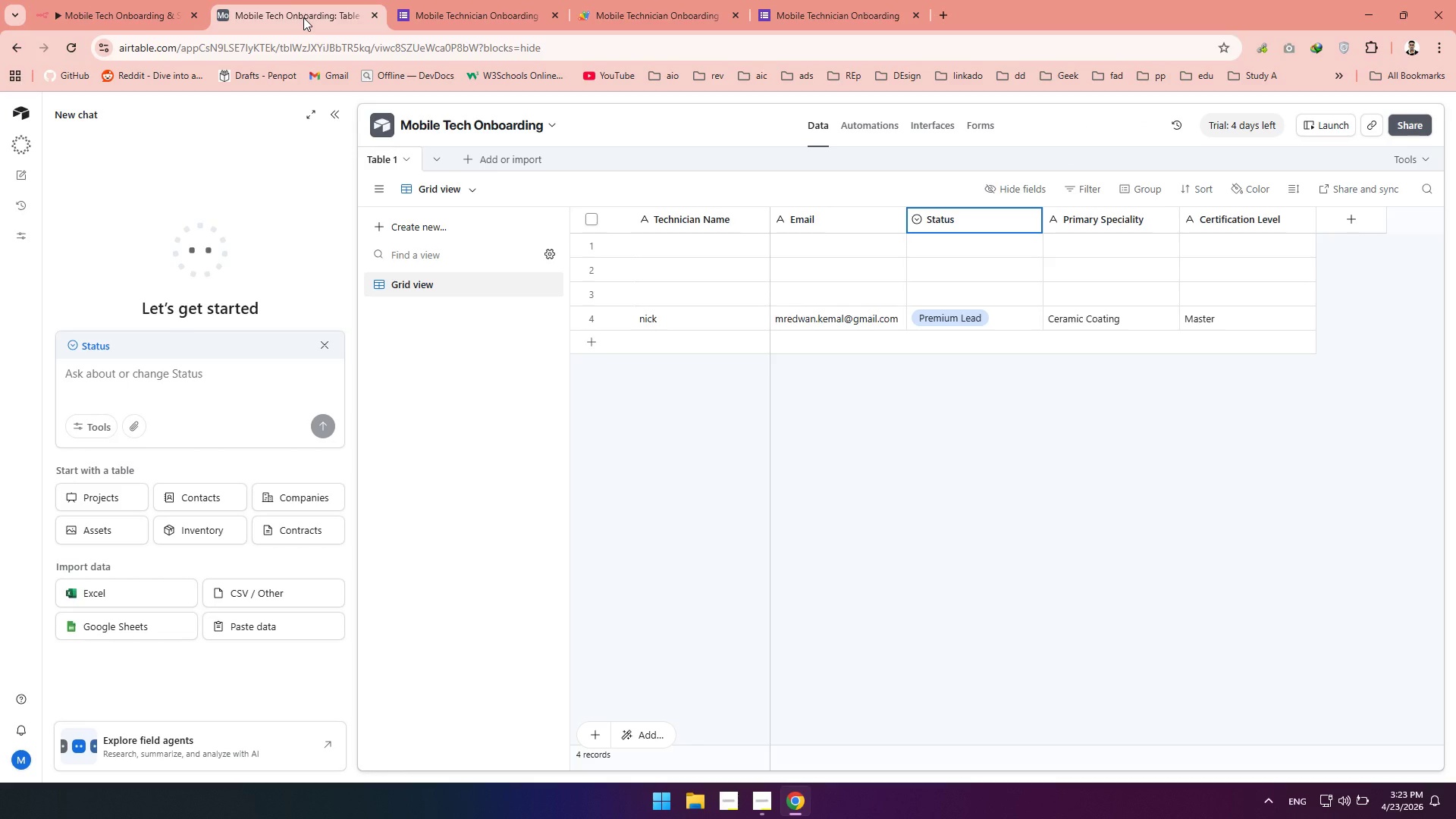 
left_click([586, 271])
 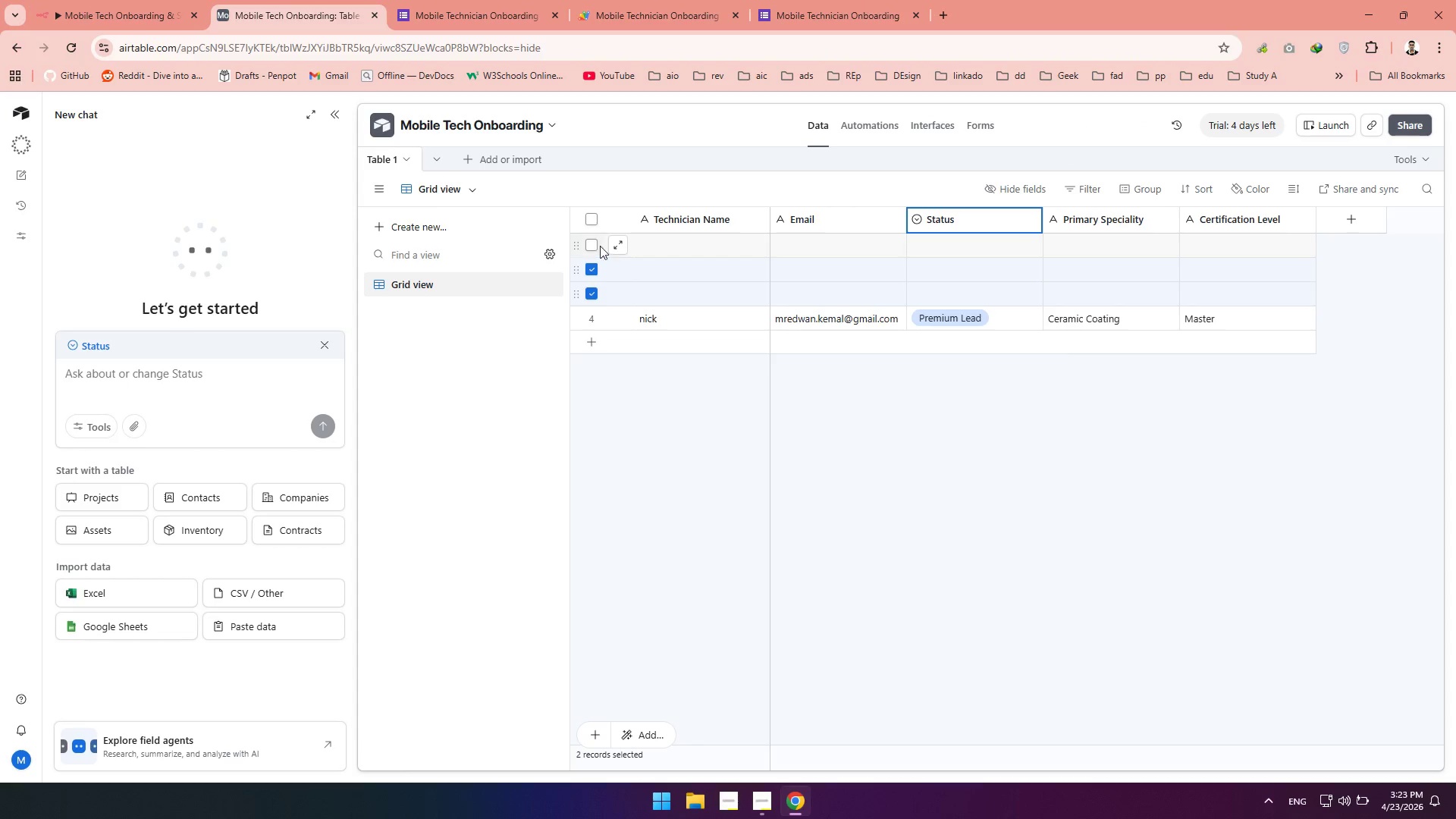 
left_click([592, 244])
 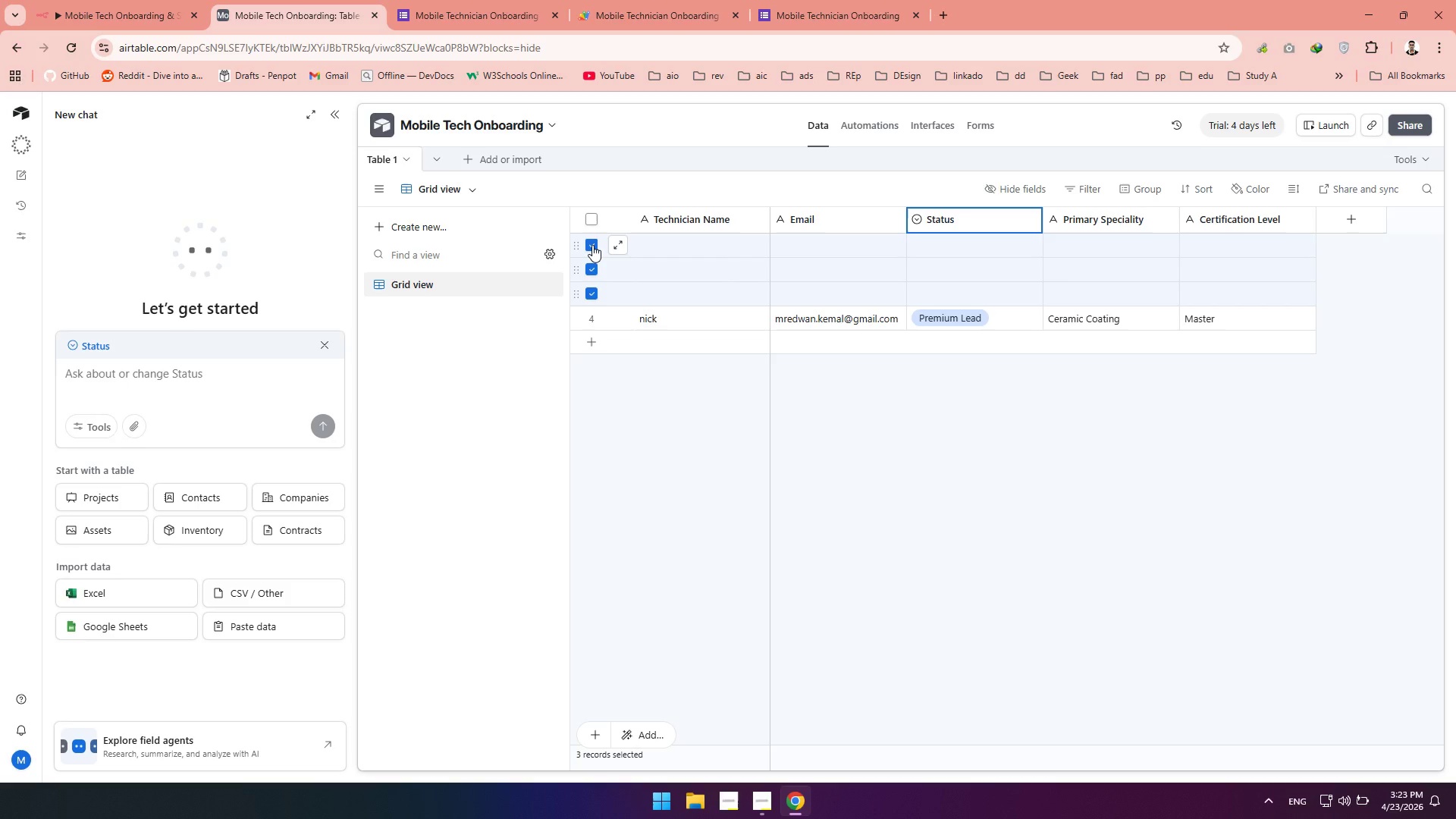 
key(Delete)
 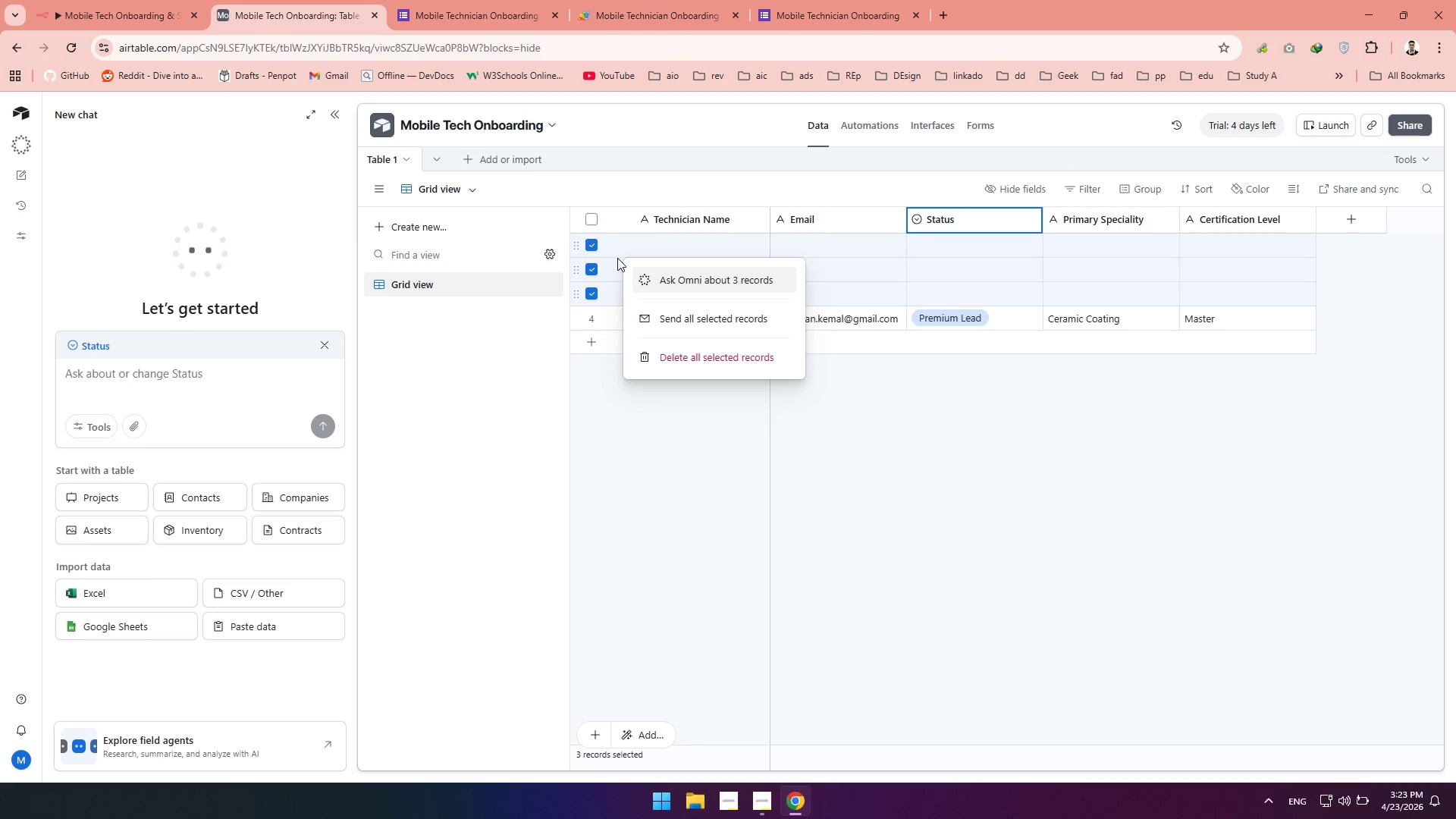 
left_click([695, 362])
 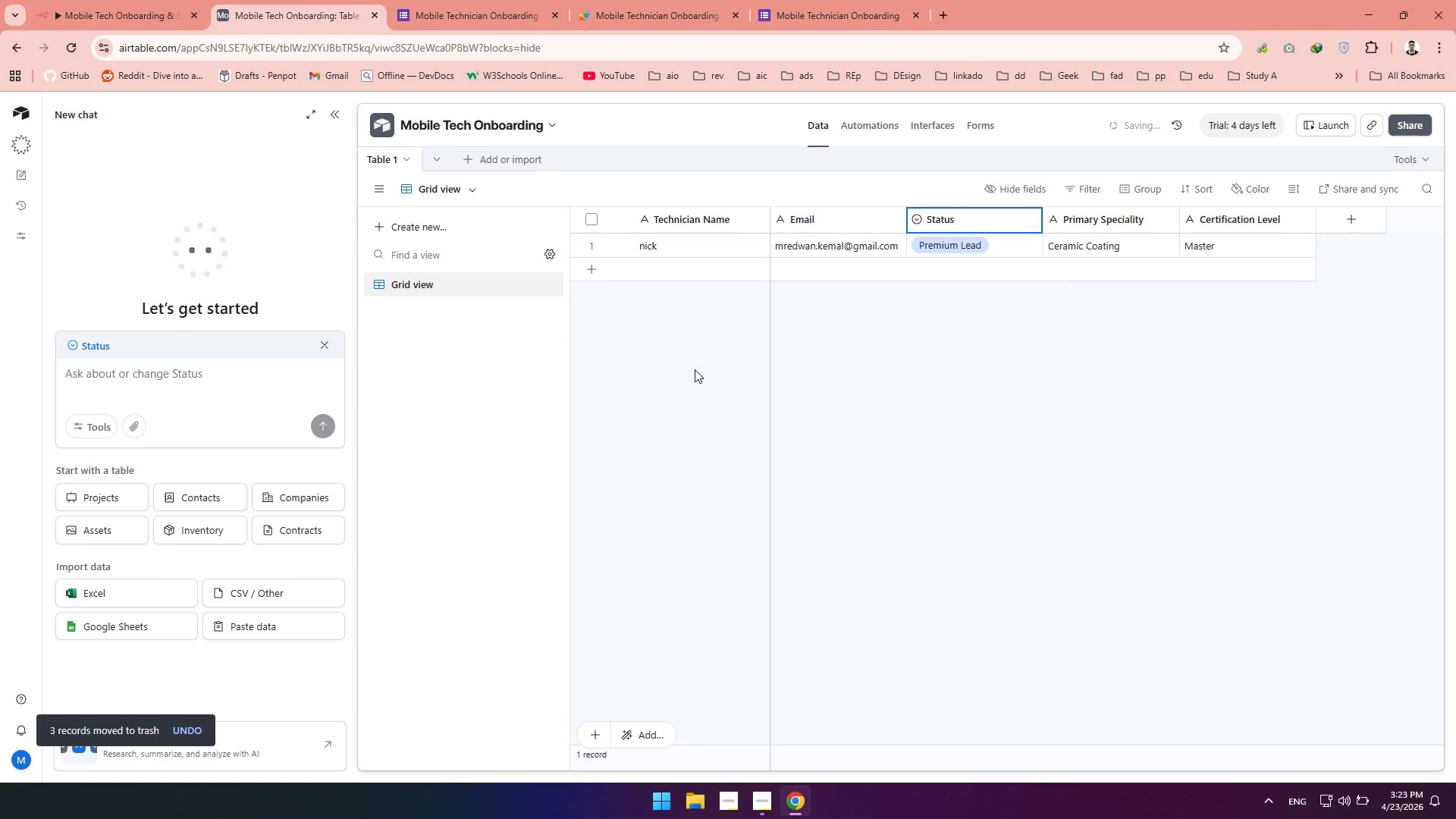 
left_click([695, 370])
 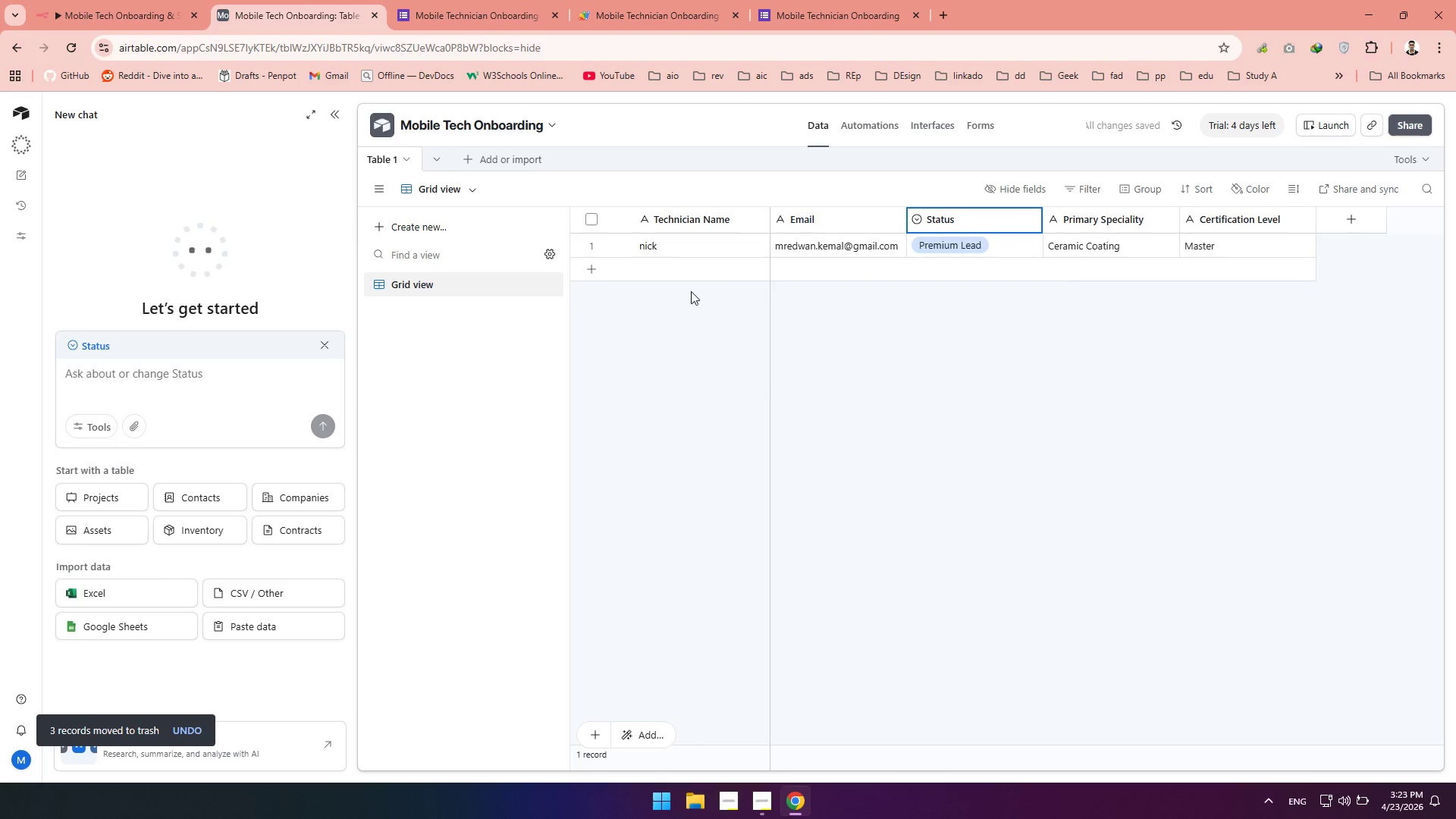 
left_click([133, 0])
 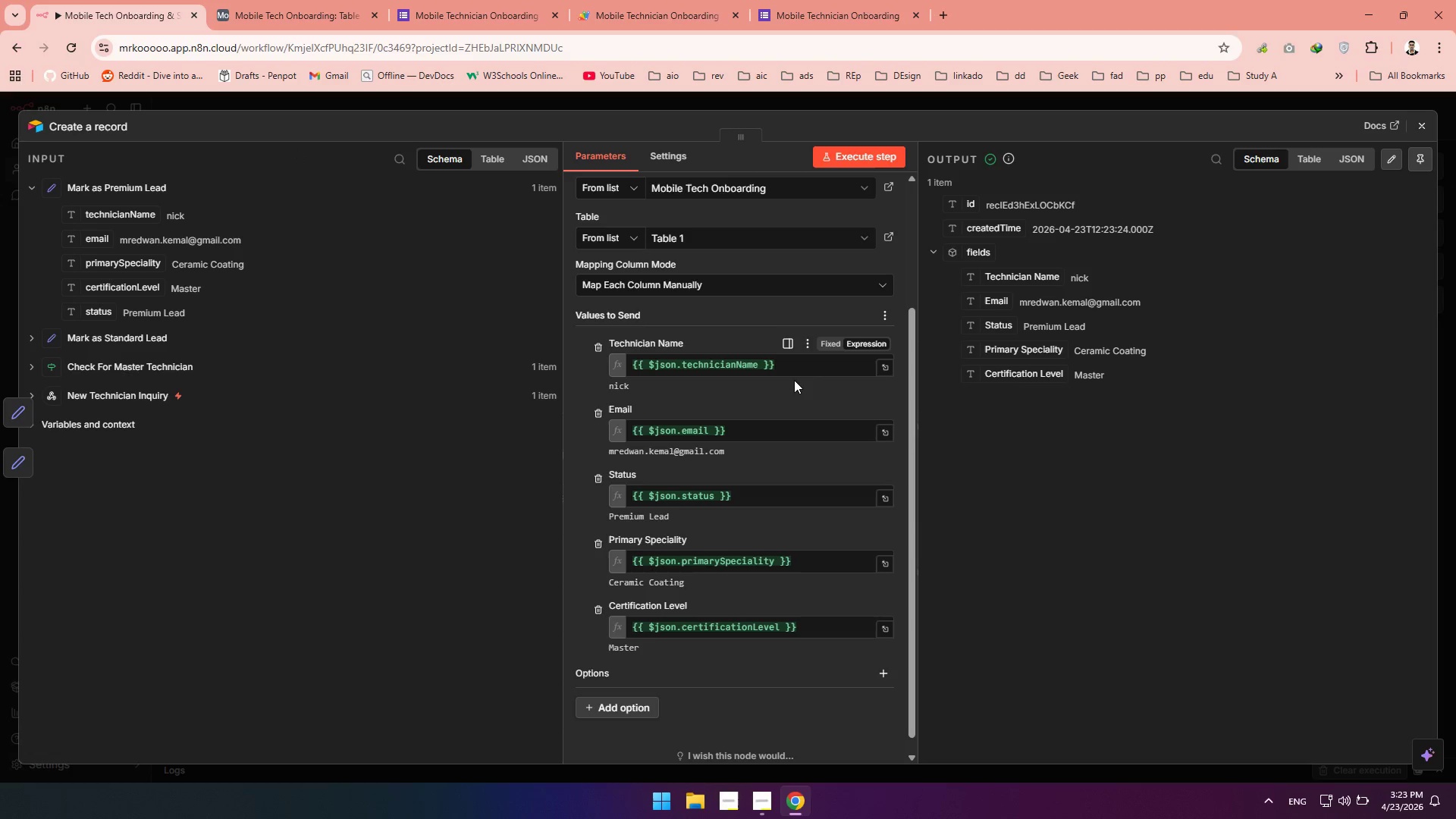 
left_click([786, 366])
 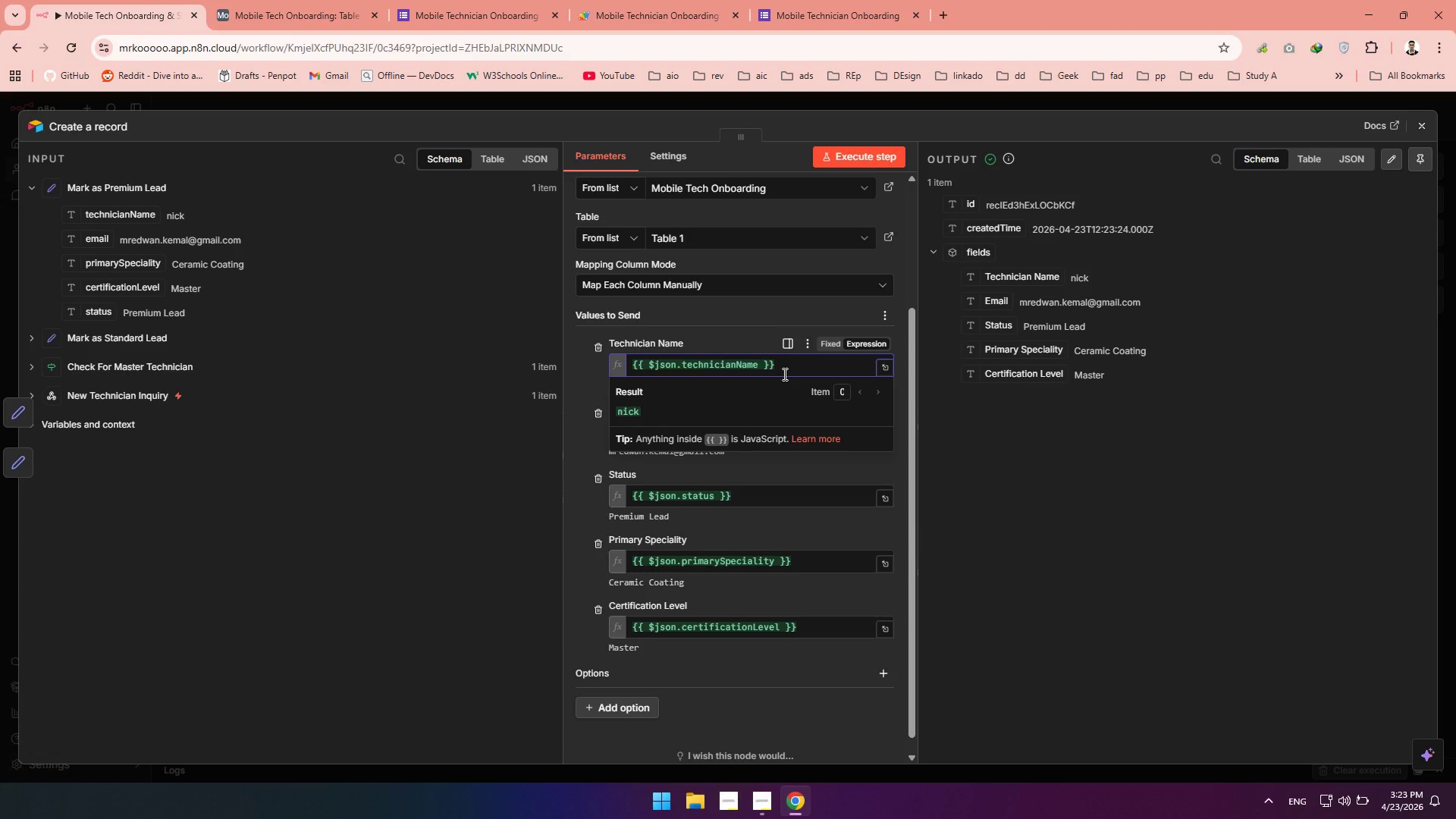 
type(.)
key(Backspace)
type(.upp)
key(Backspace)
key(Backspace)
key(Backspace)
key(Backspace)
 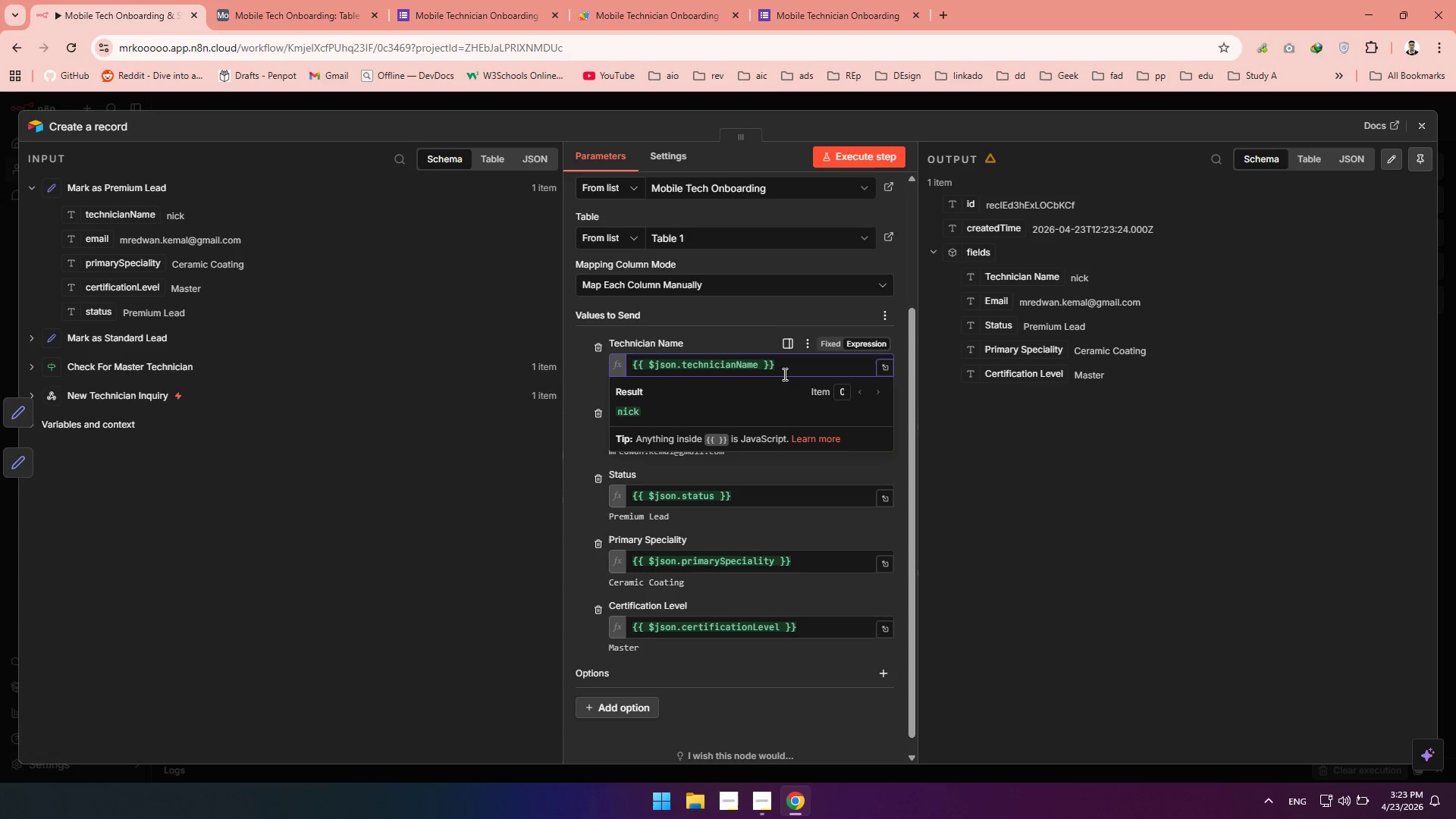 
key(ArrowLeft)
 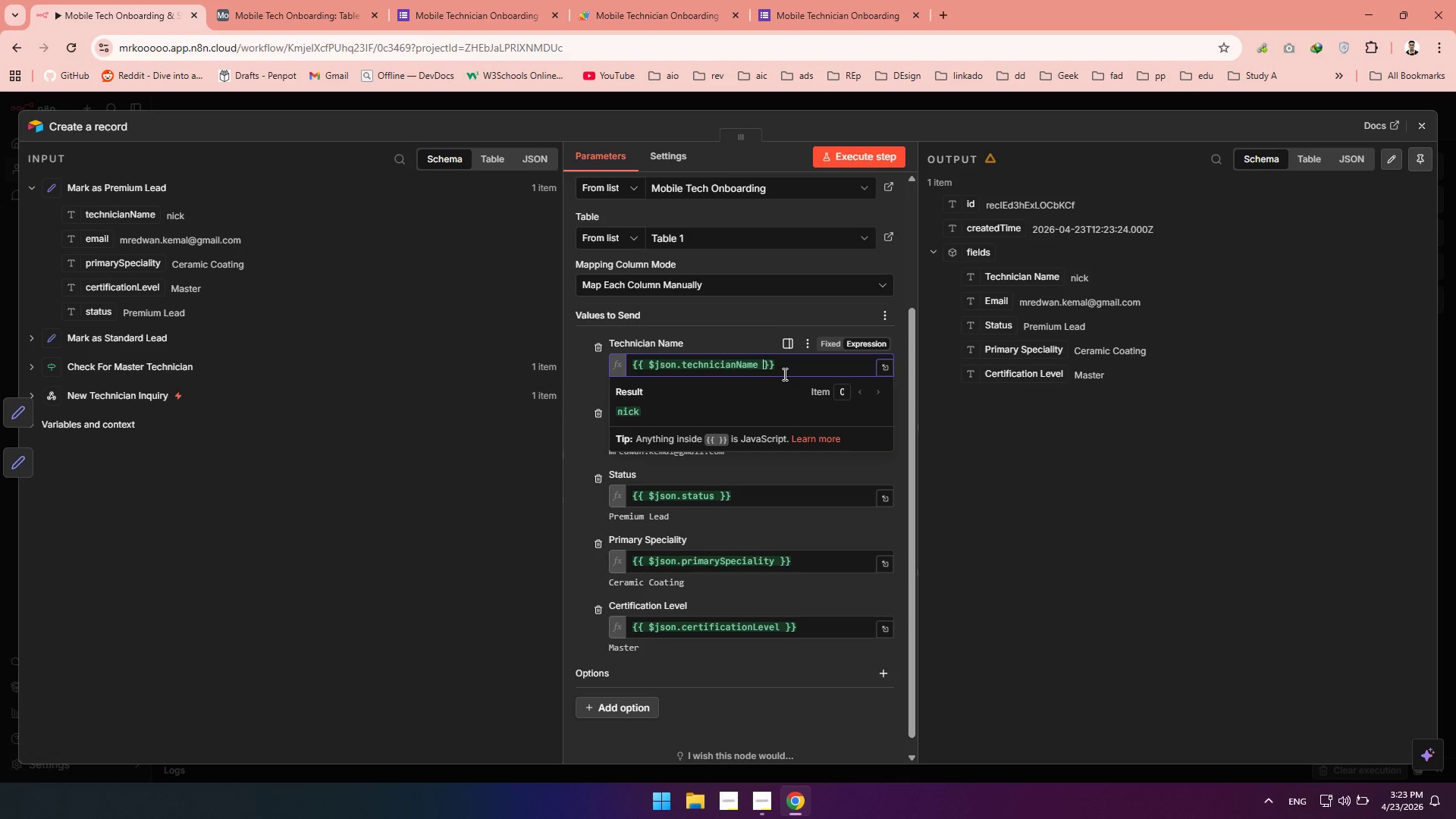 
key(ArrowLeft)
 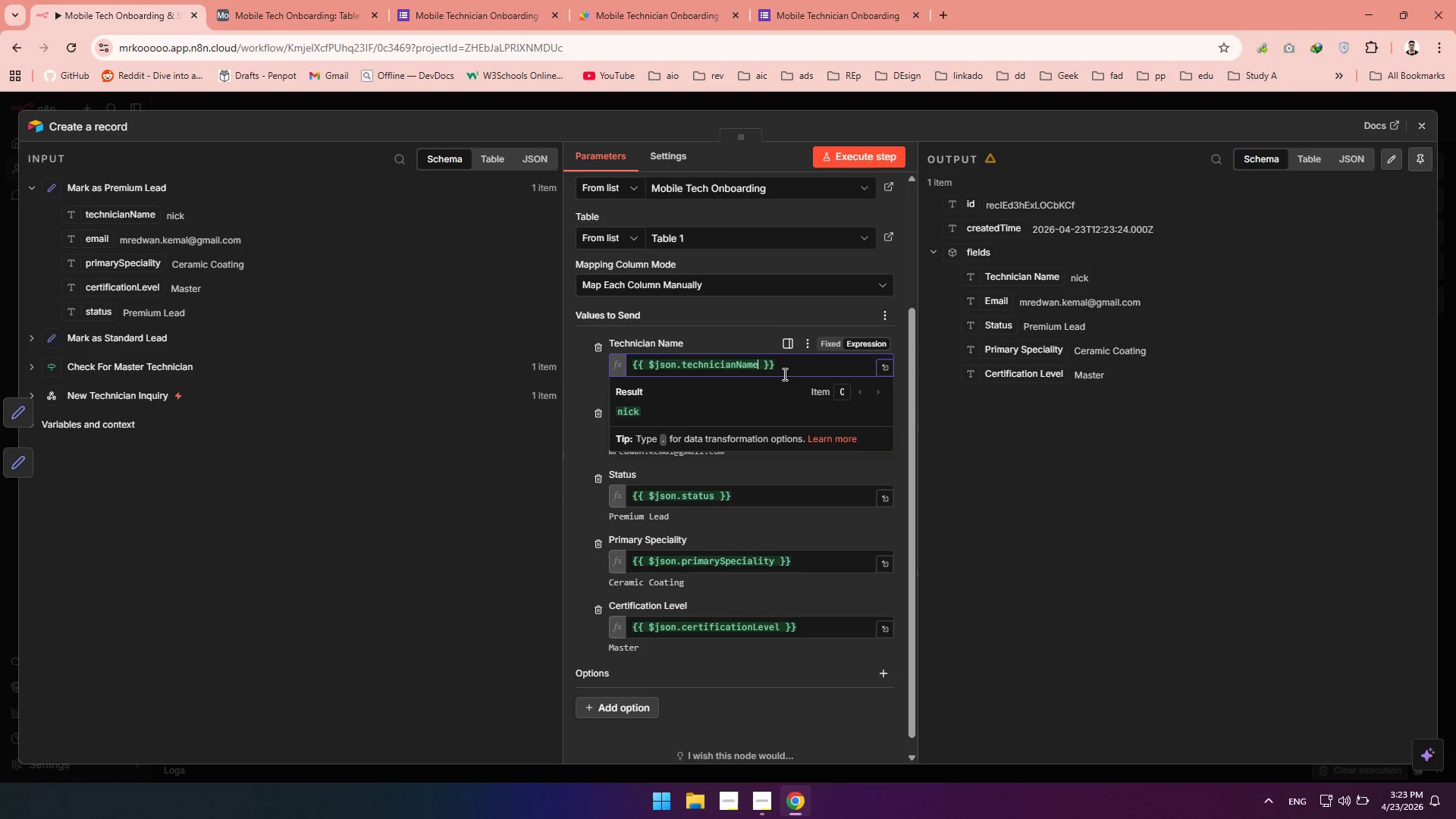 
key(ArrowLeft)
 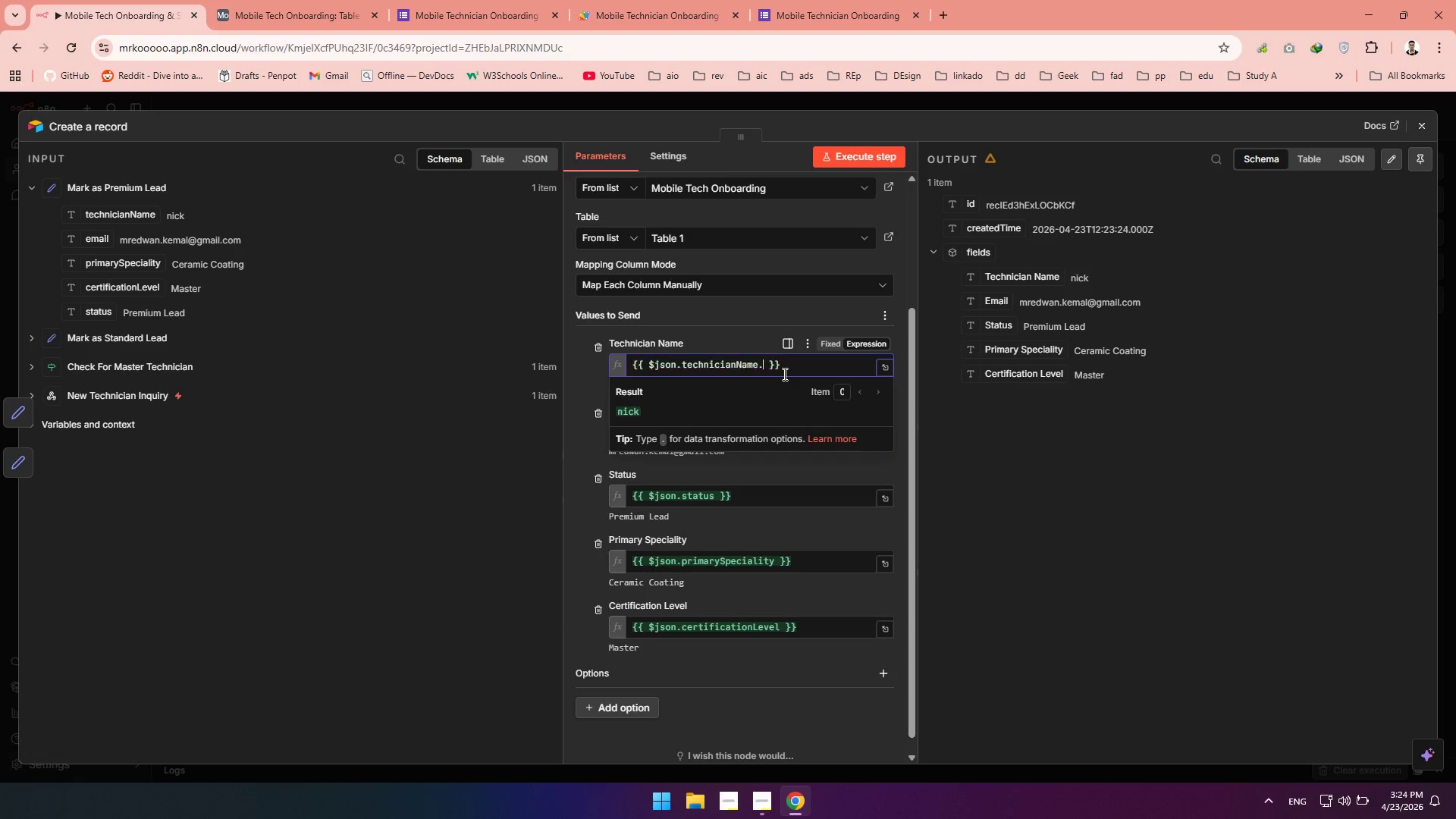 
type(.tou)
 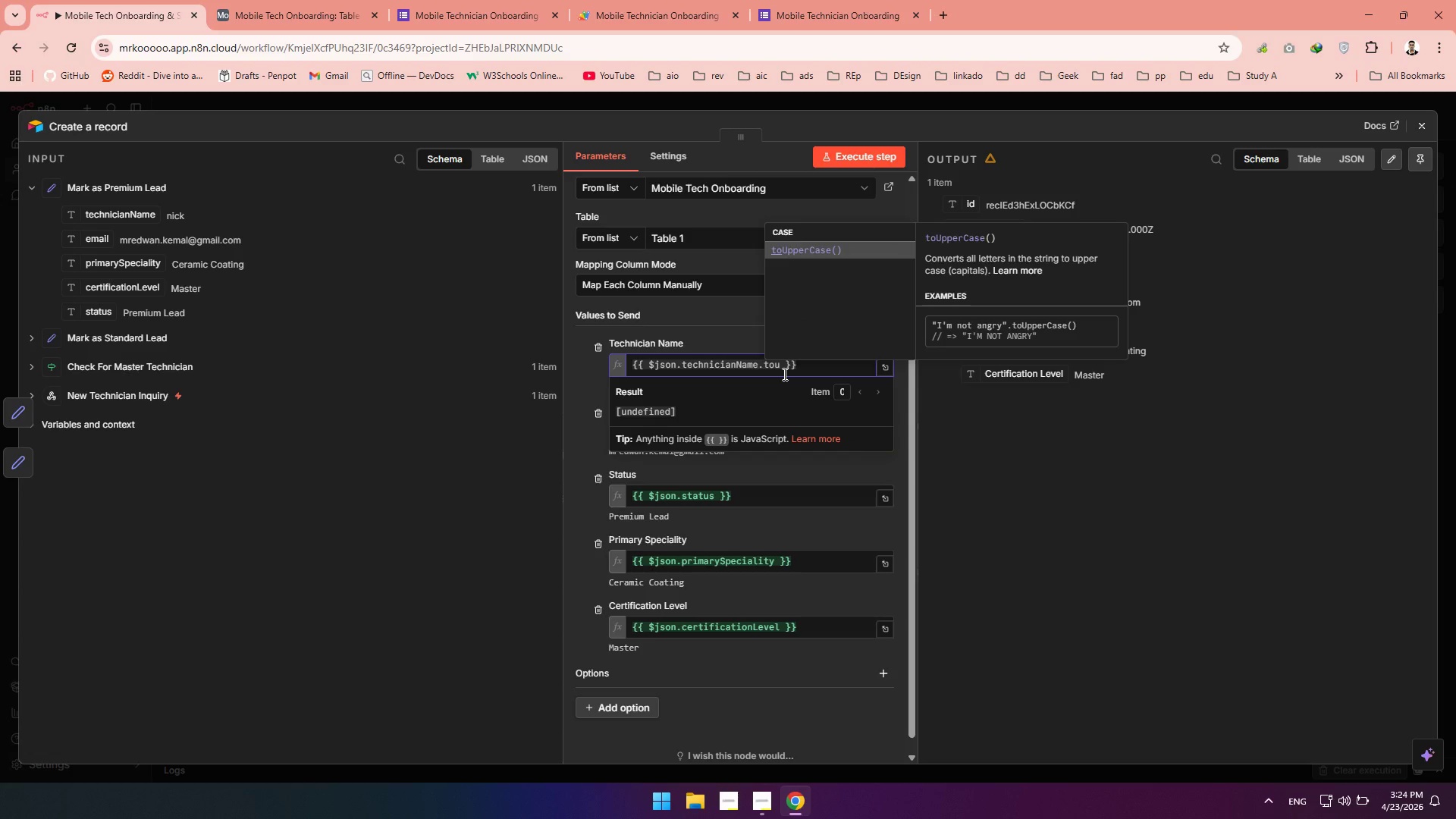 
key(Enter)
 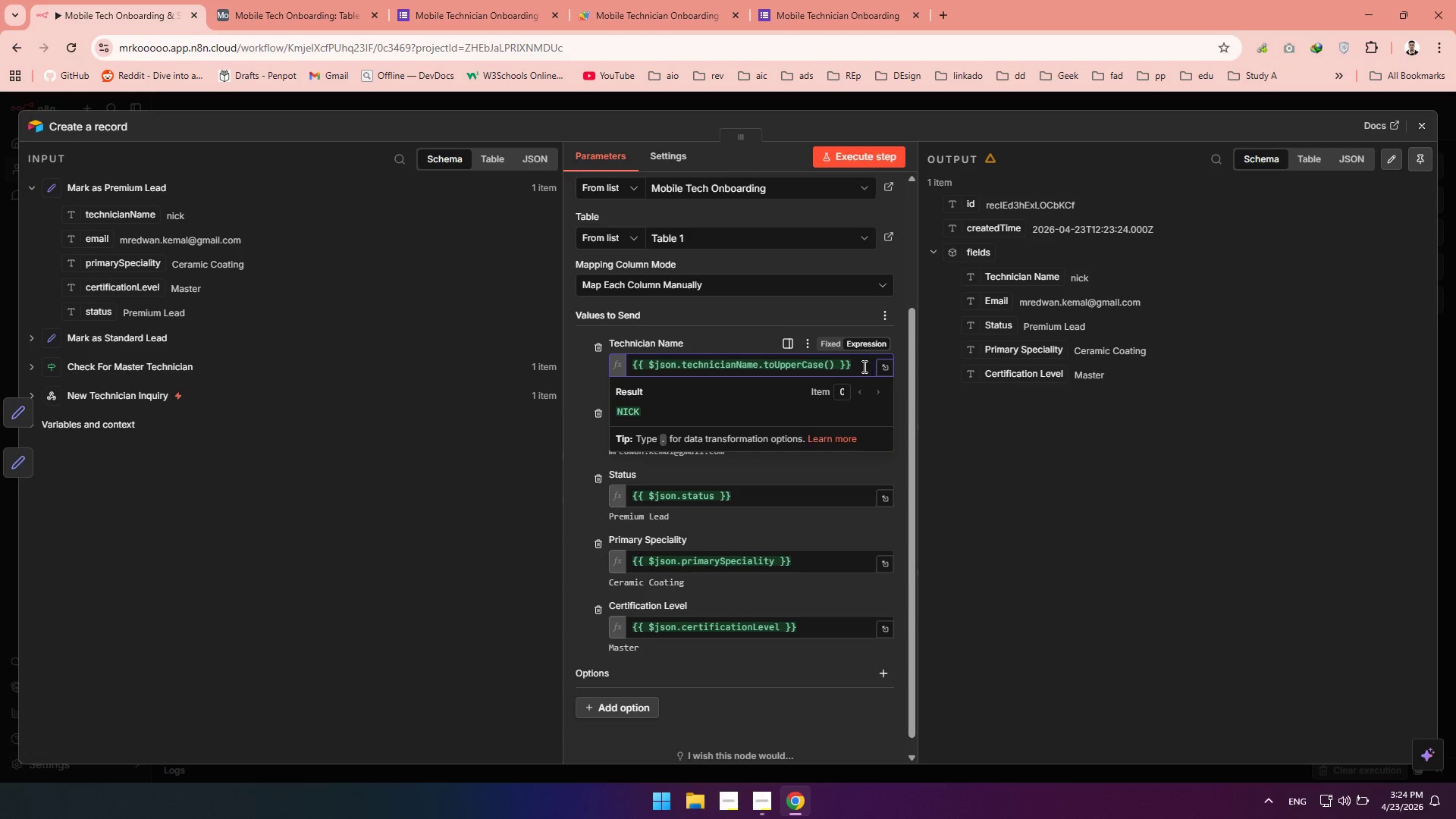 
wait(8.23)
 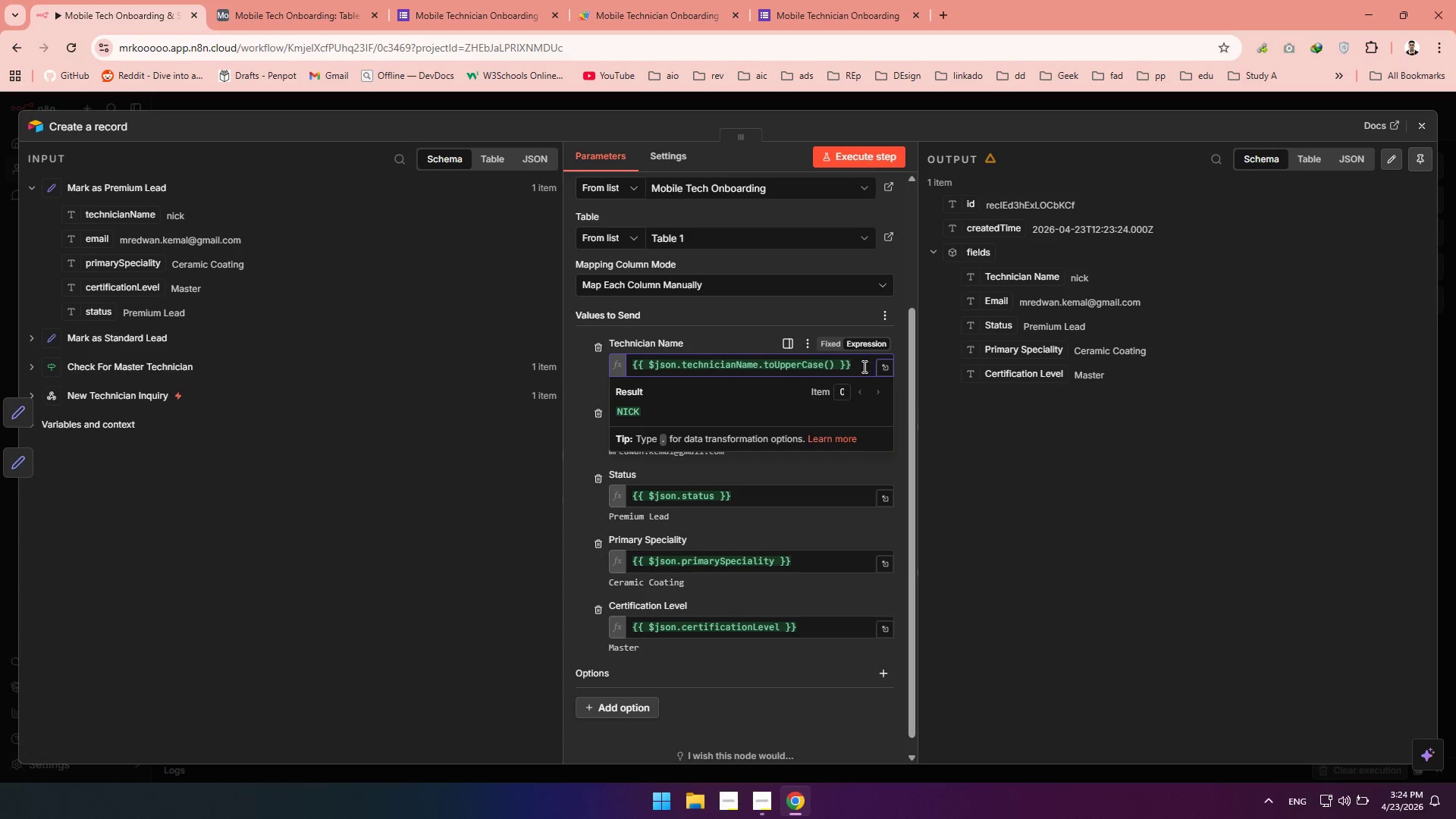 
left_click([871, 153])
 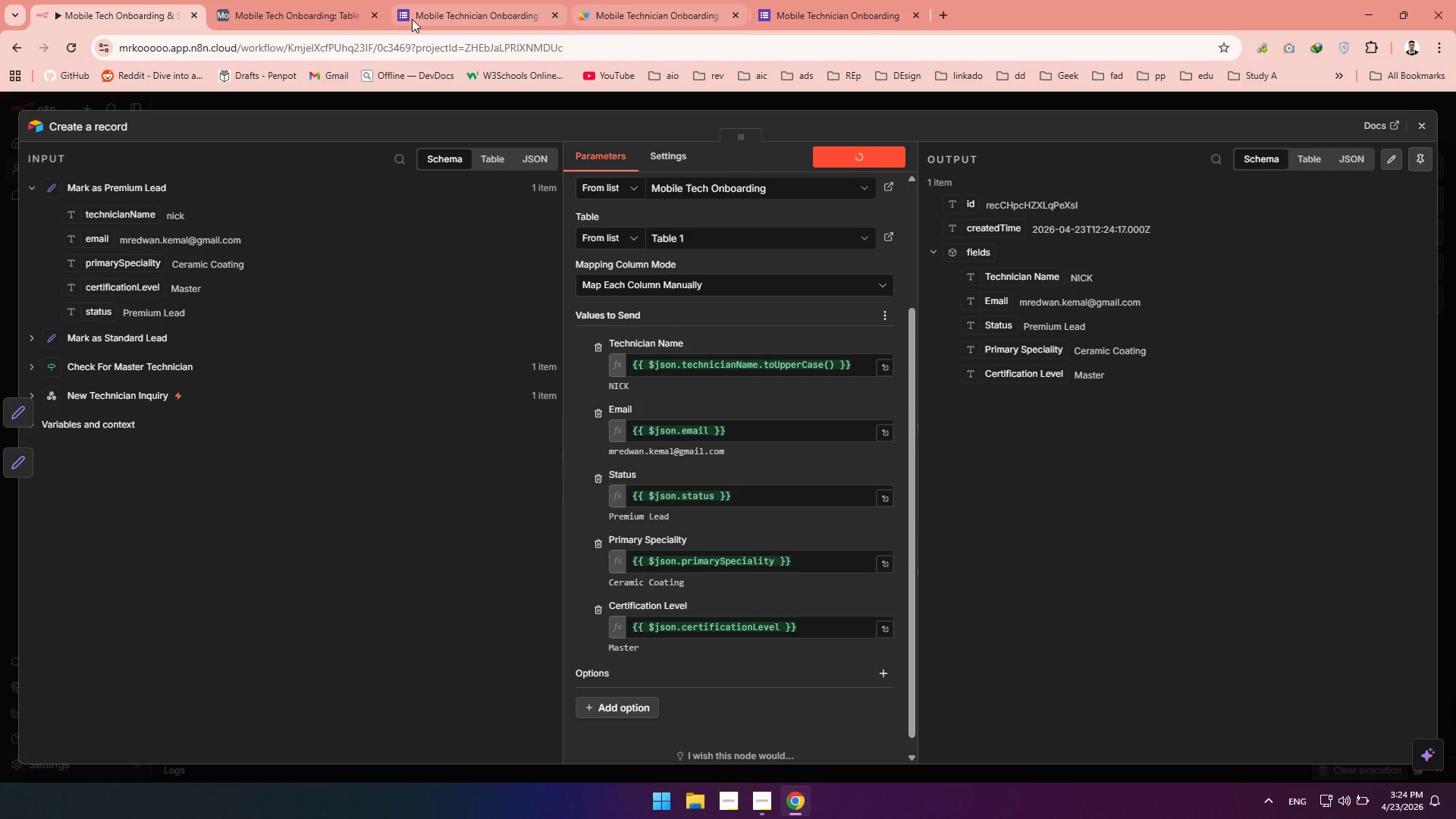 
left_click([265, 9])
 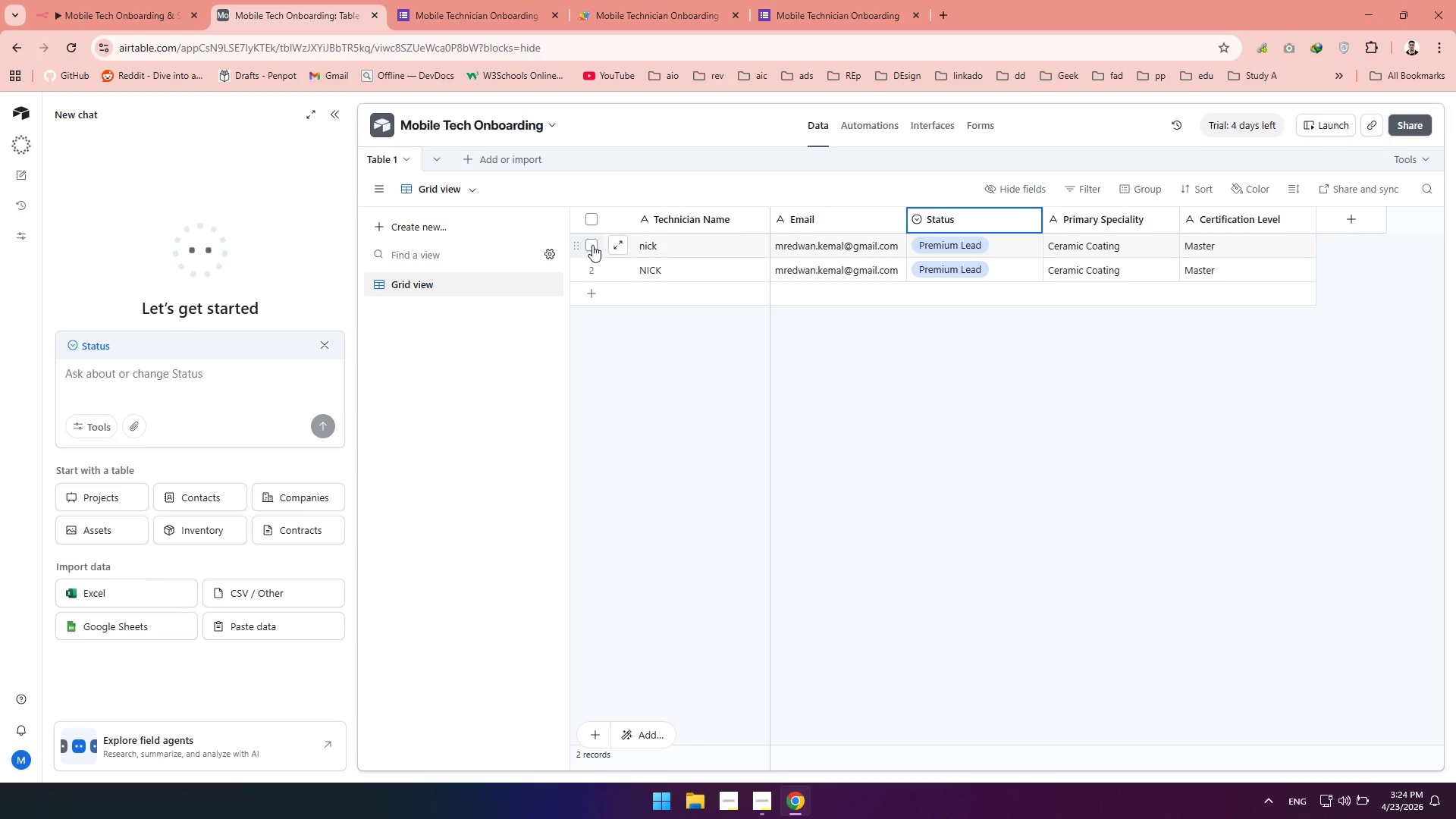 
left_click([591, 244])
 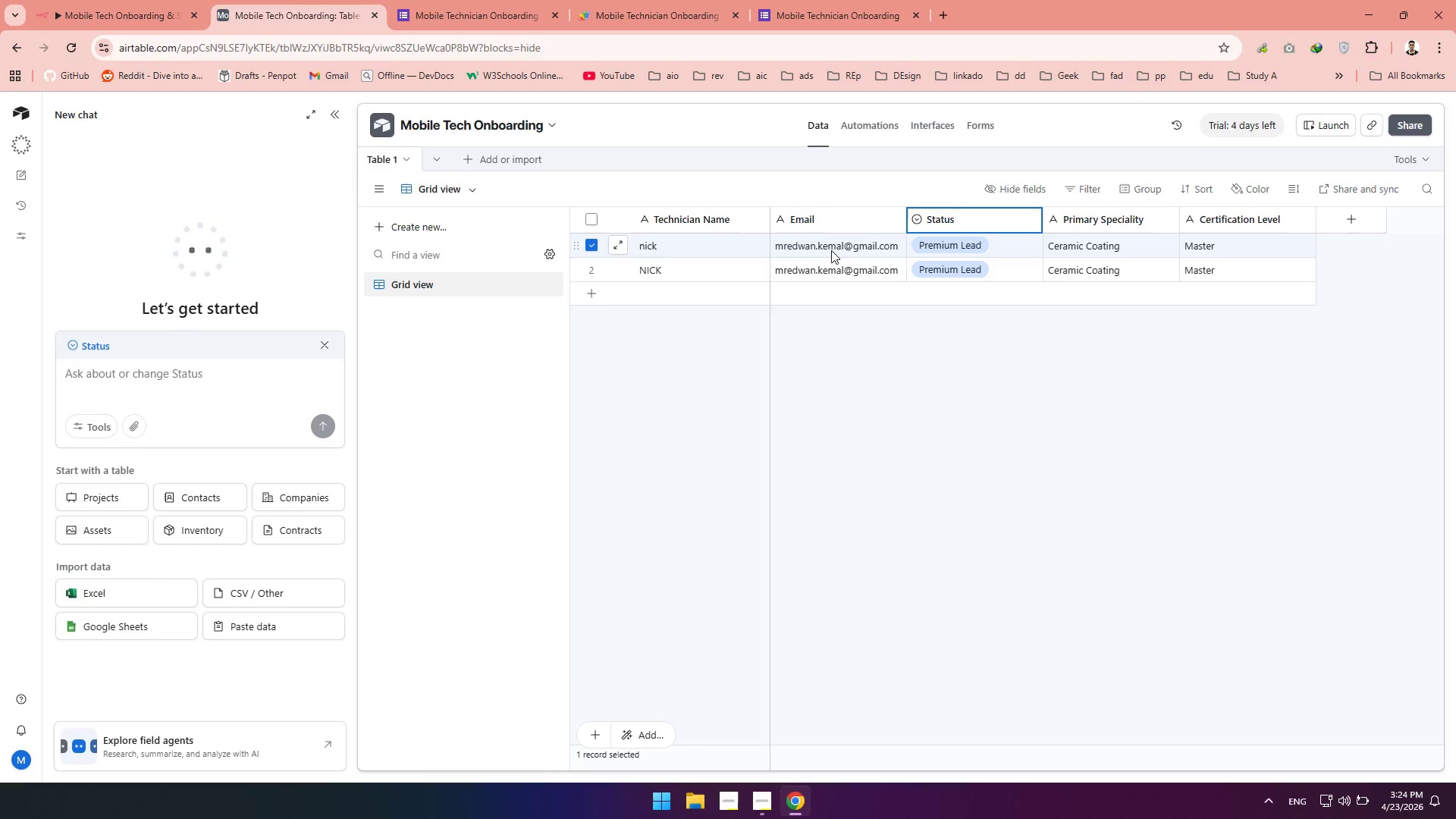 
right_click([731, 237])
 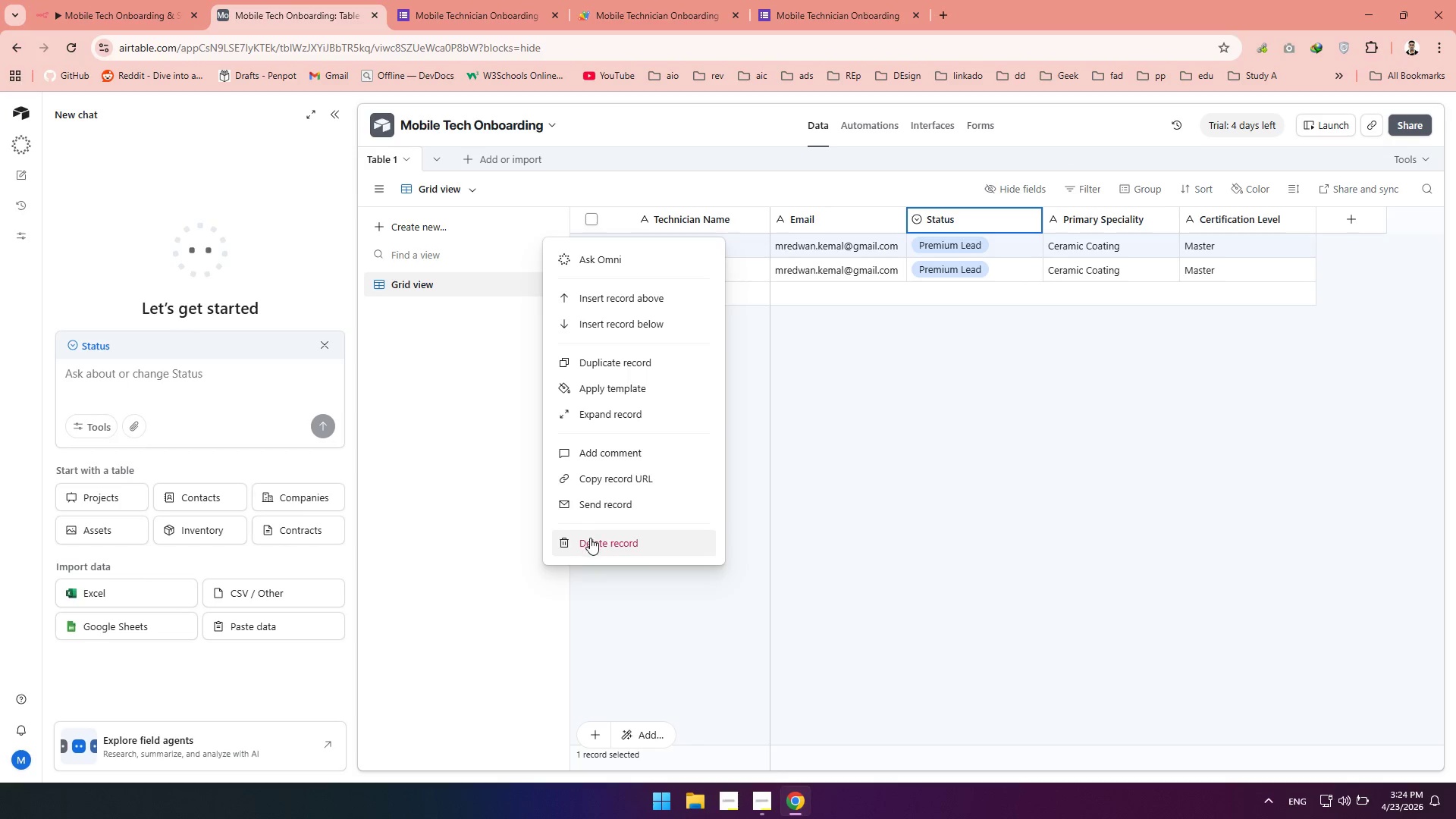 
left_click([590, 539])
 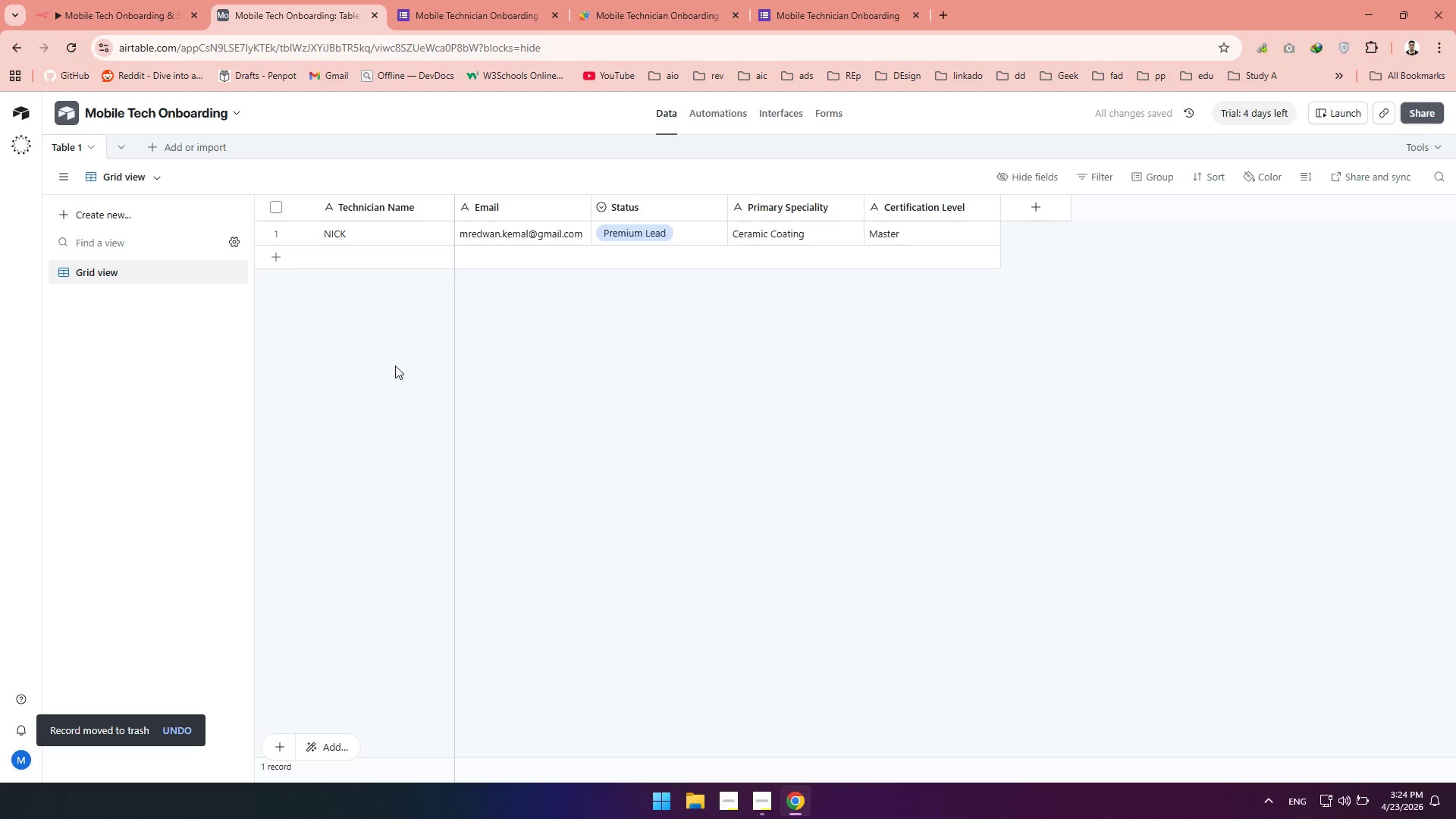 
wait(8.92)
 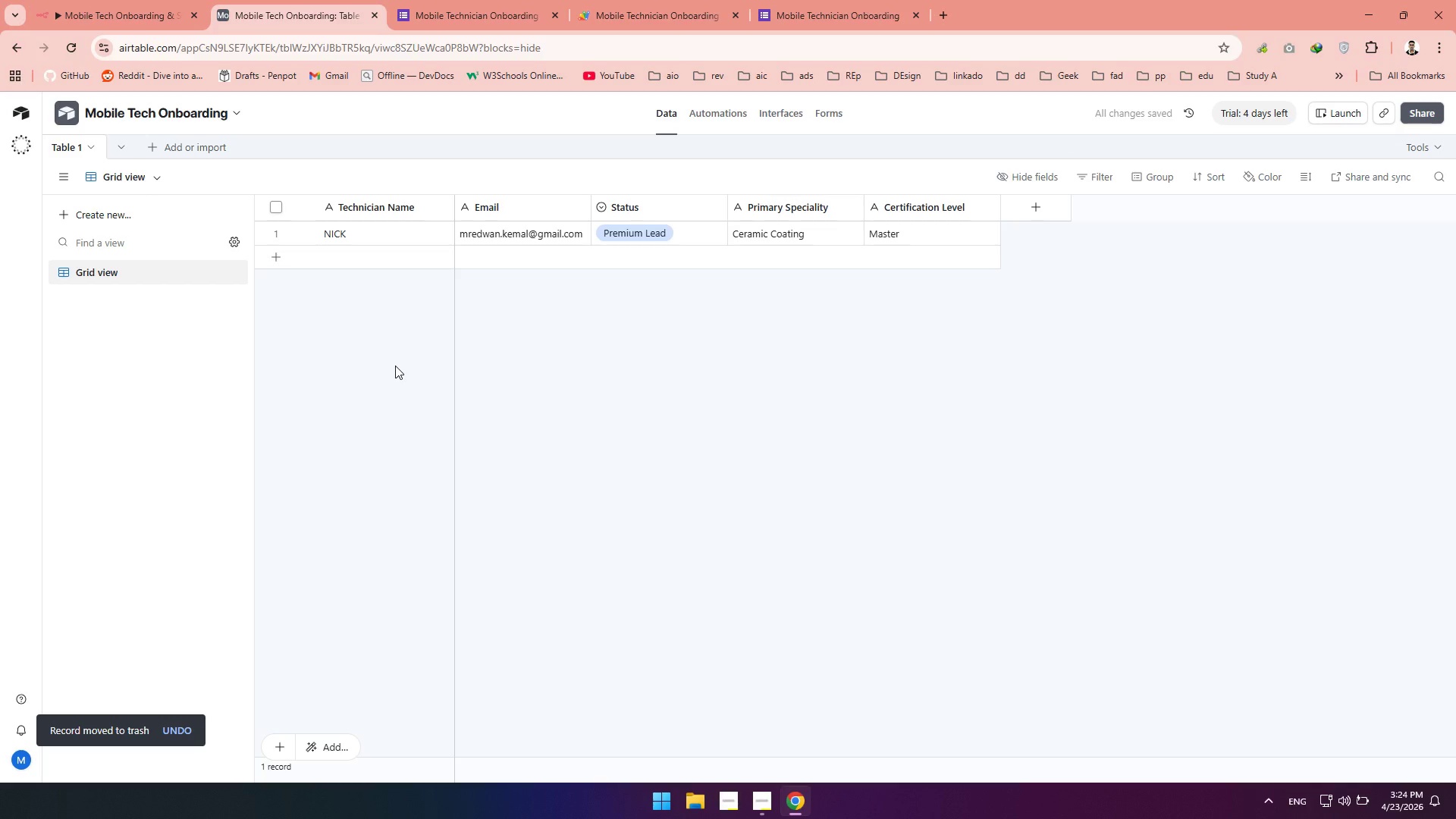 
left_click([103, 0])
 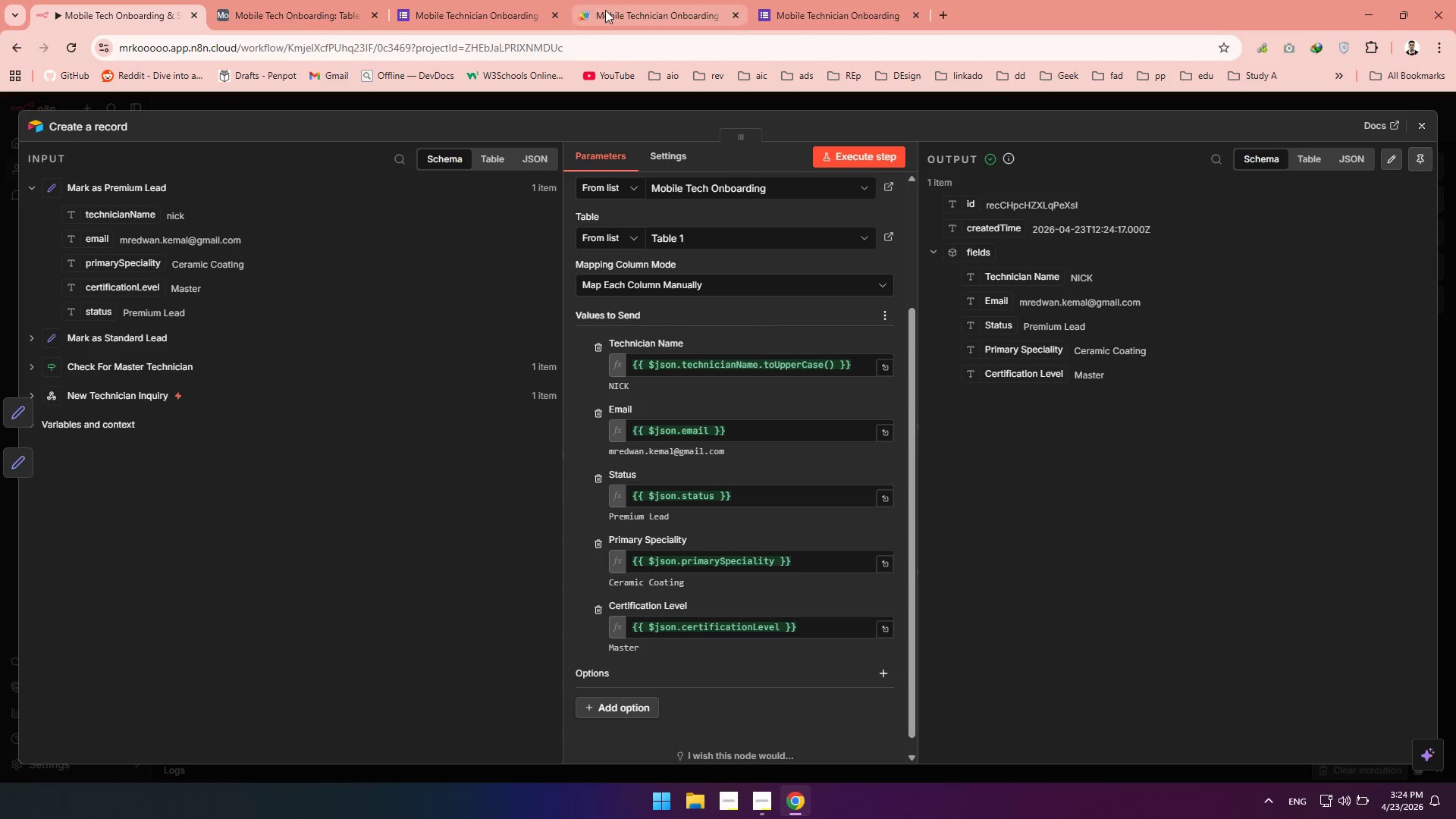 
left_click([252, 0])
 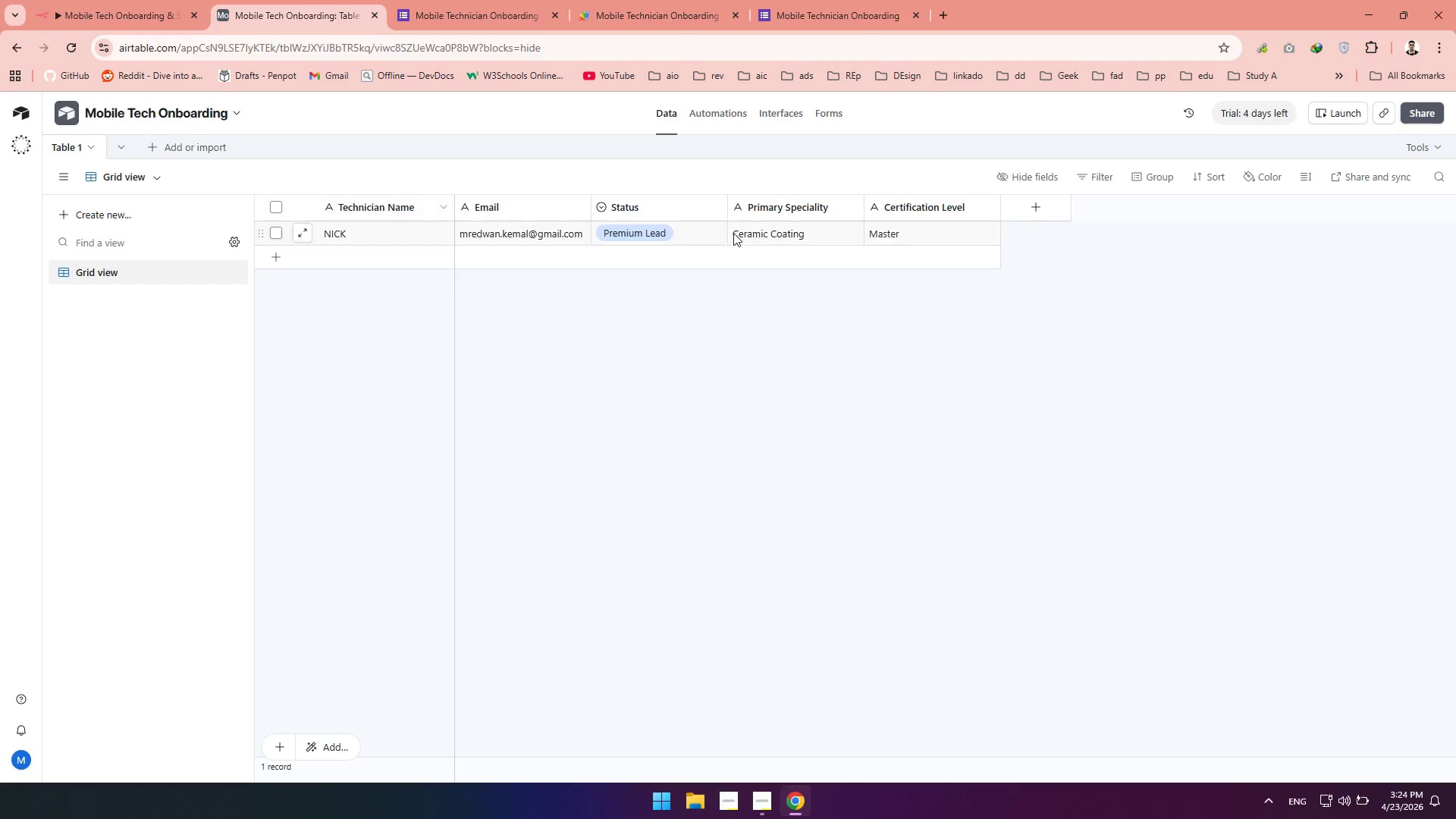 
left_click([1035, 212])
 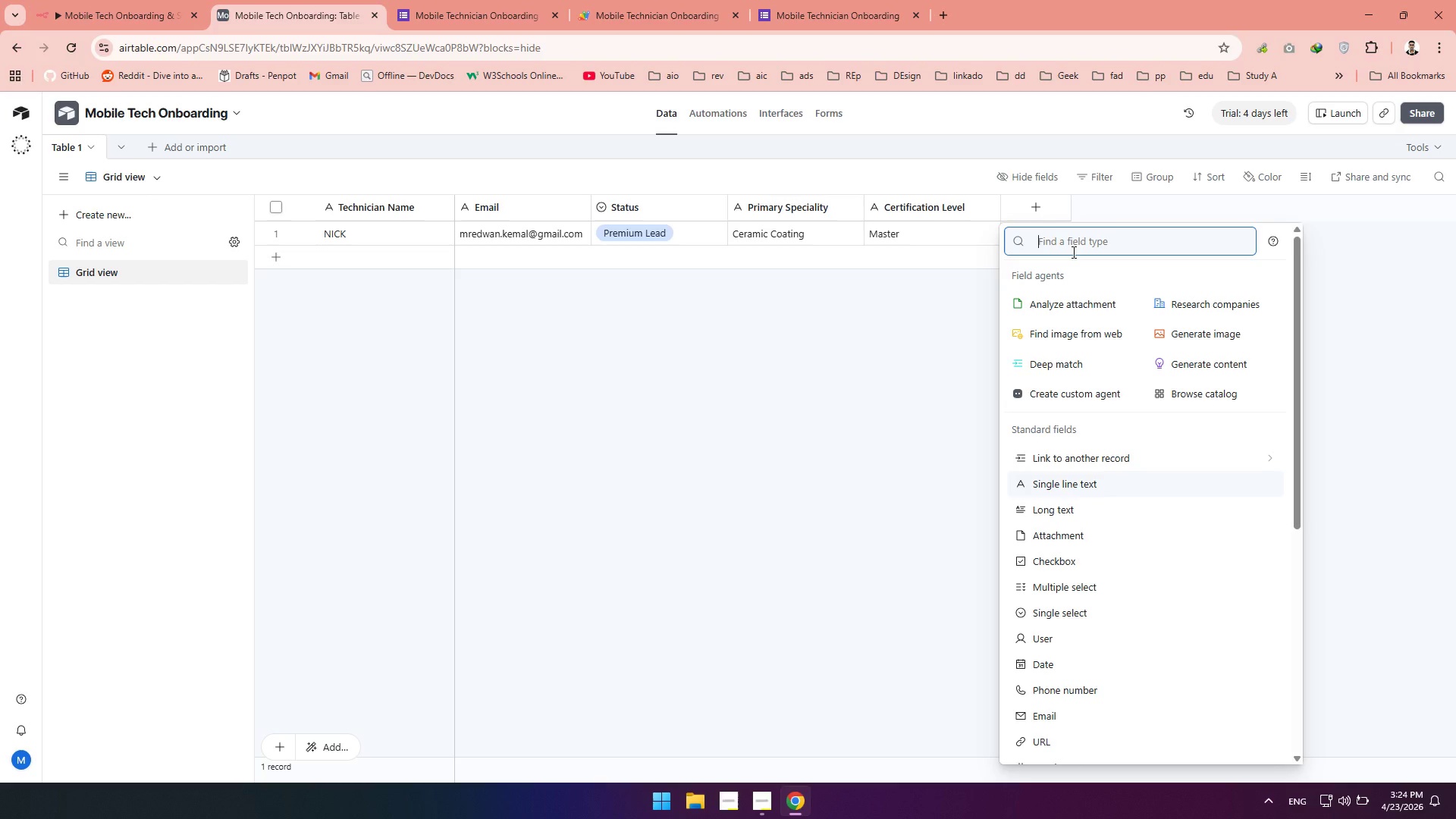 
type(Timestamp)
 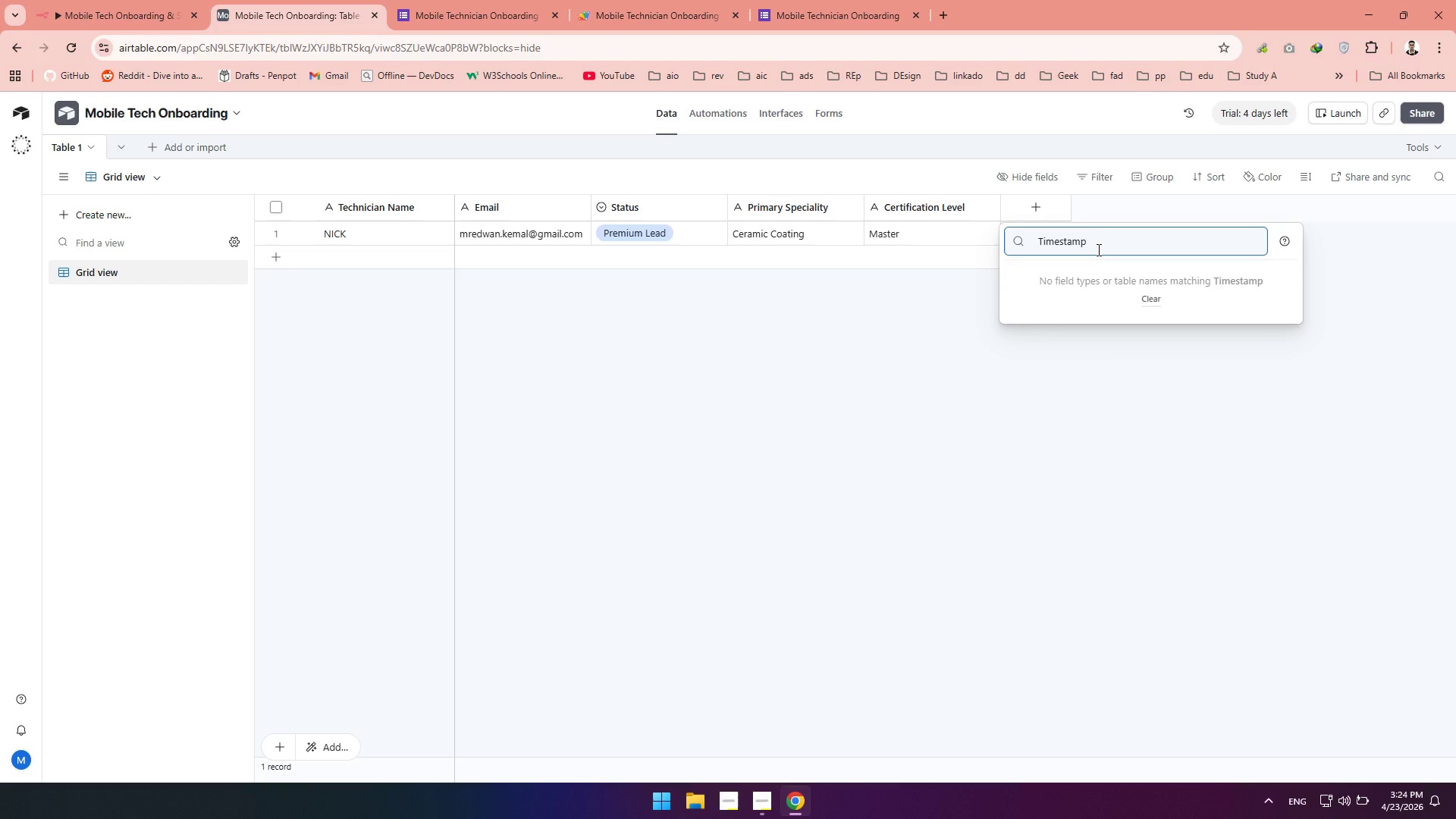 
left_click([1097, 249])
 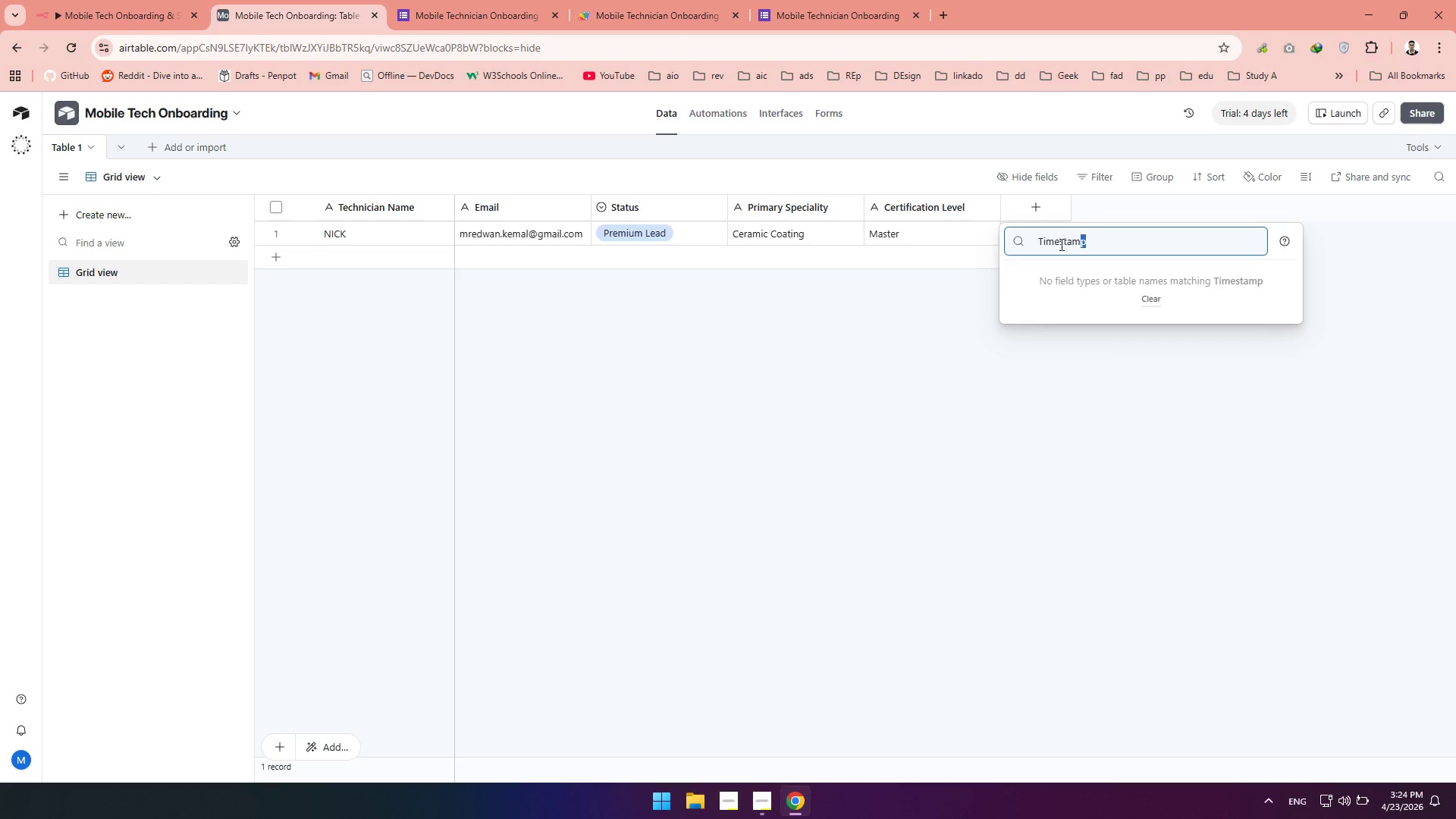 
left_click_drag(start_coordinate=[1098, 249], to_coordinate=[984, 244])
 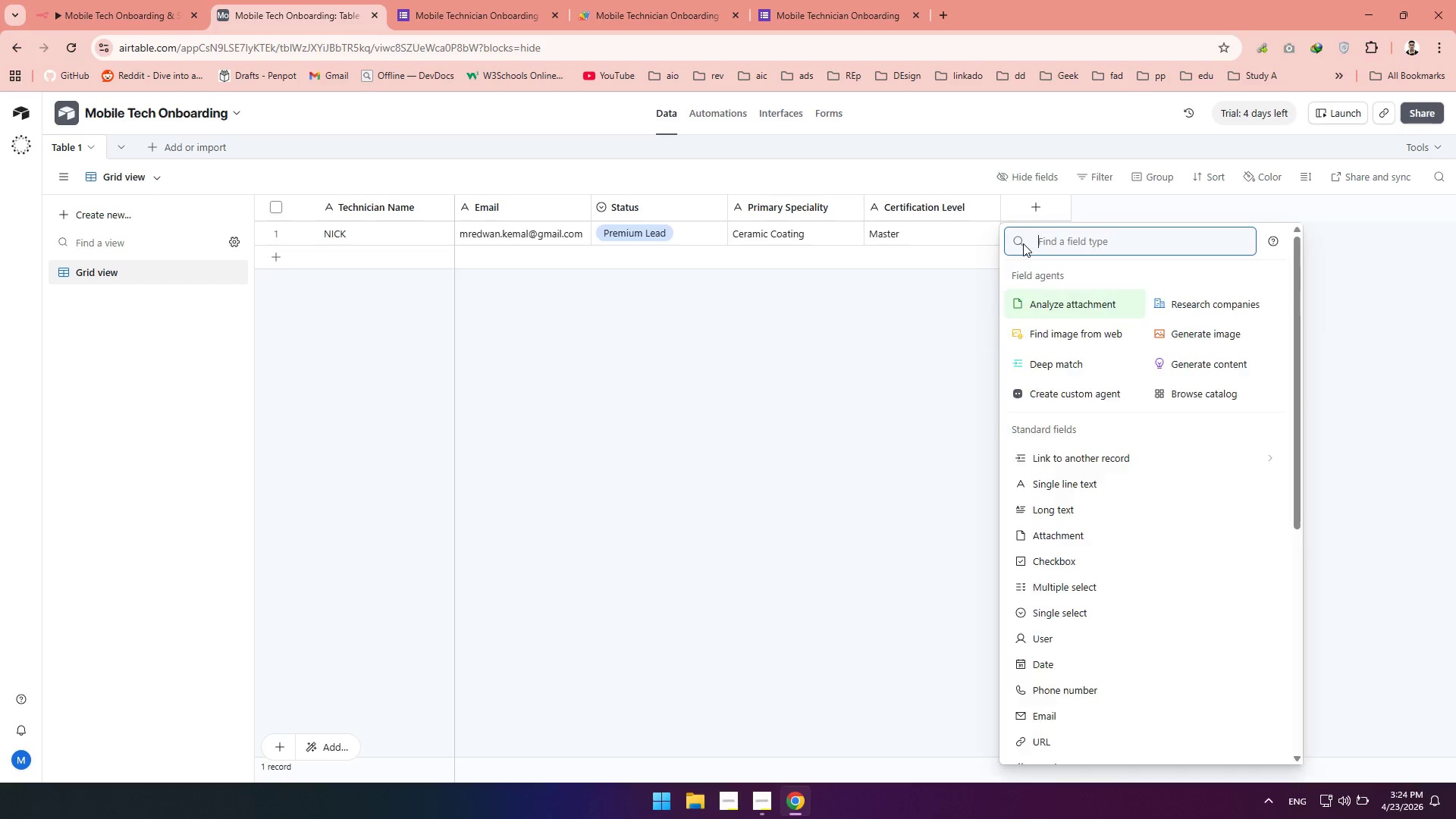 
key(Backspace)
 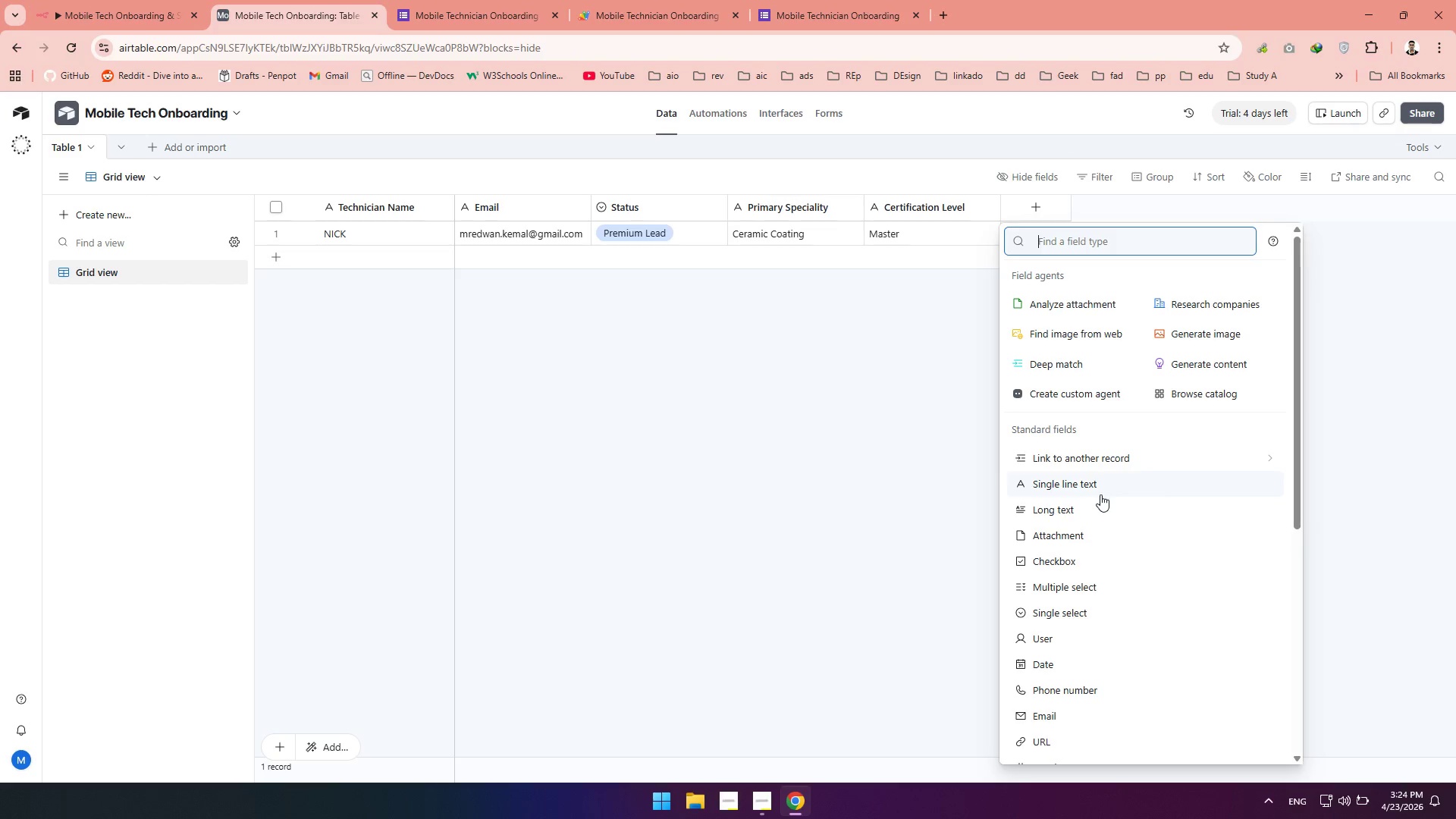 
scroll: coordinate [1100, 500], scroll_direction: down, amount: 1.0
 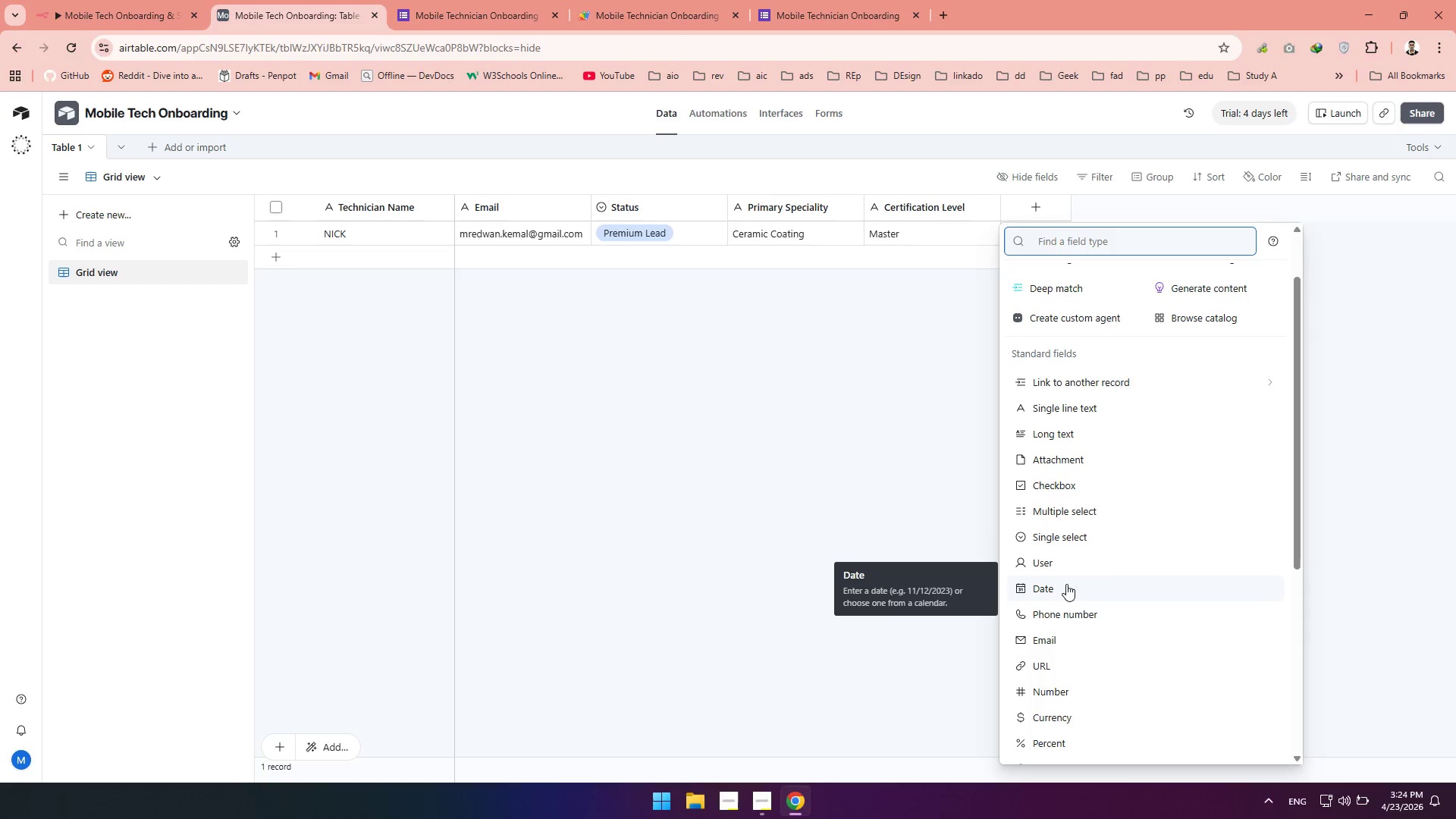 
left_click([1066, 585])
 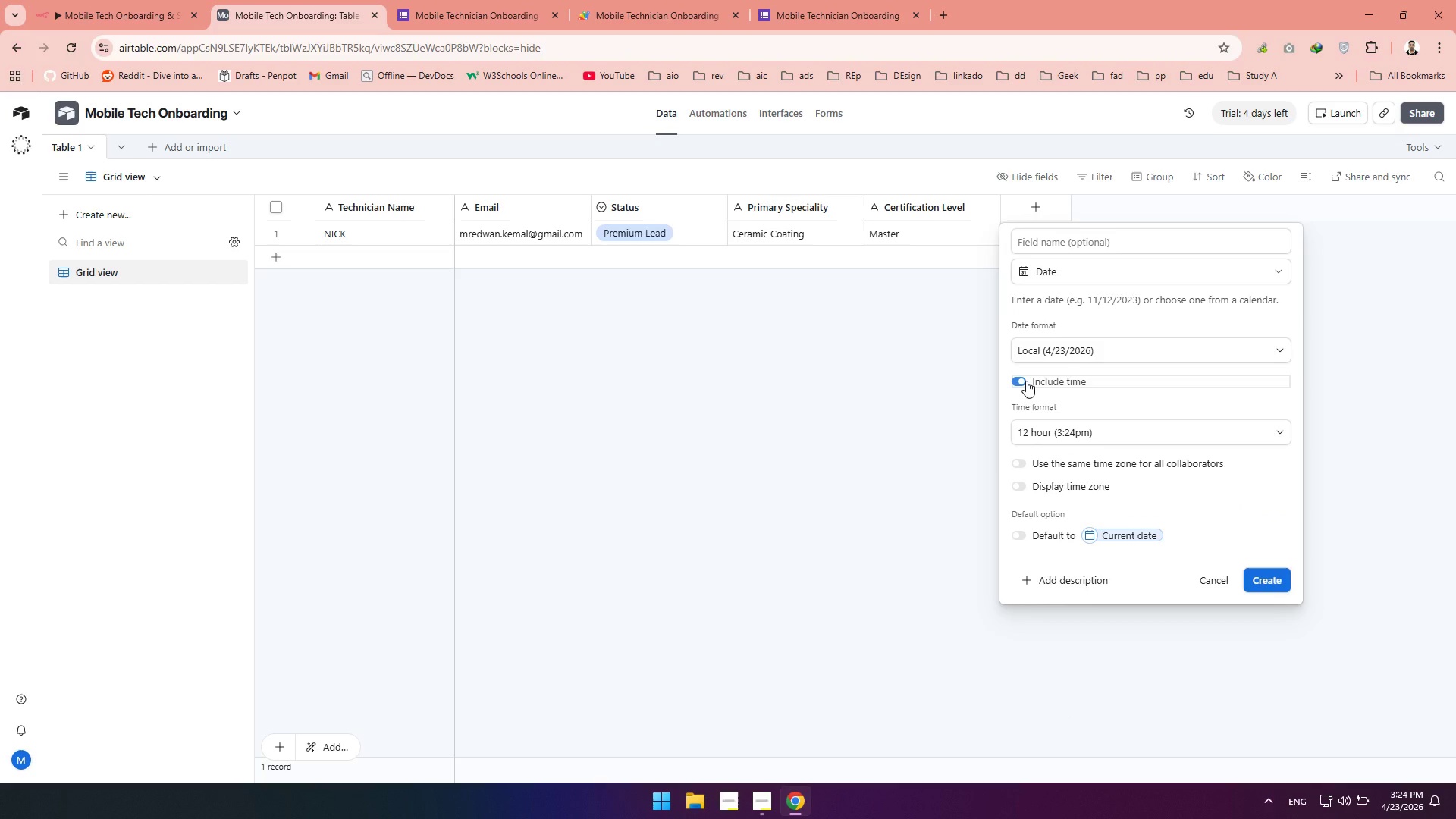 
wait(7.0)
 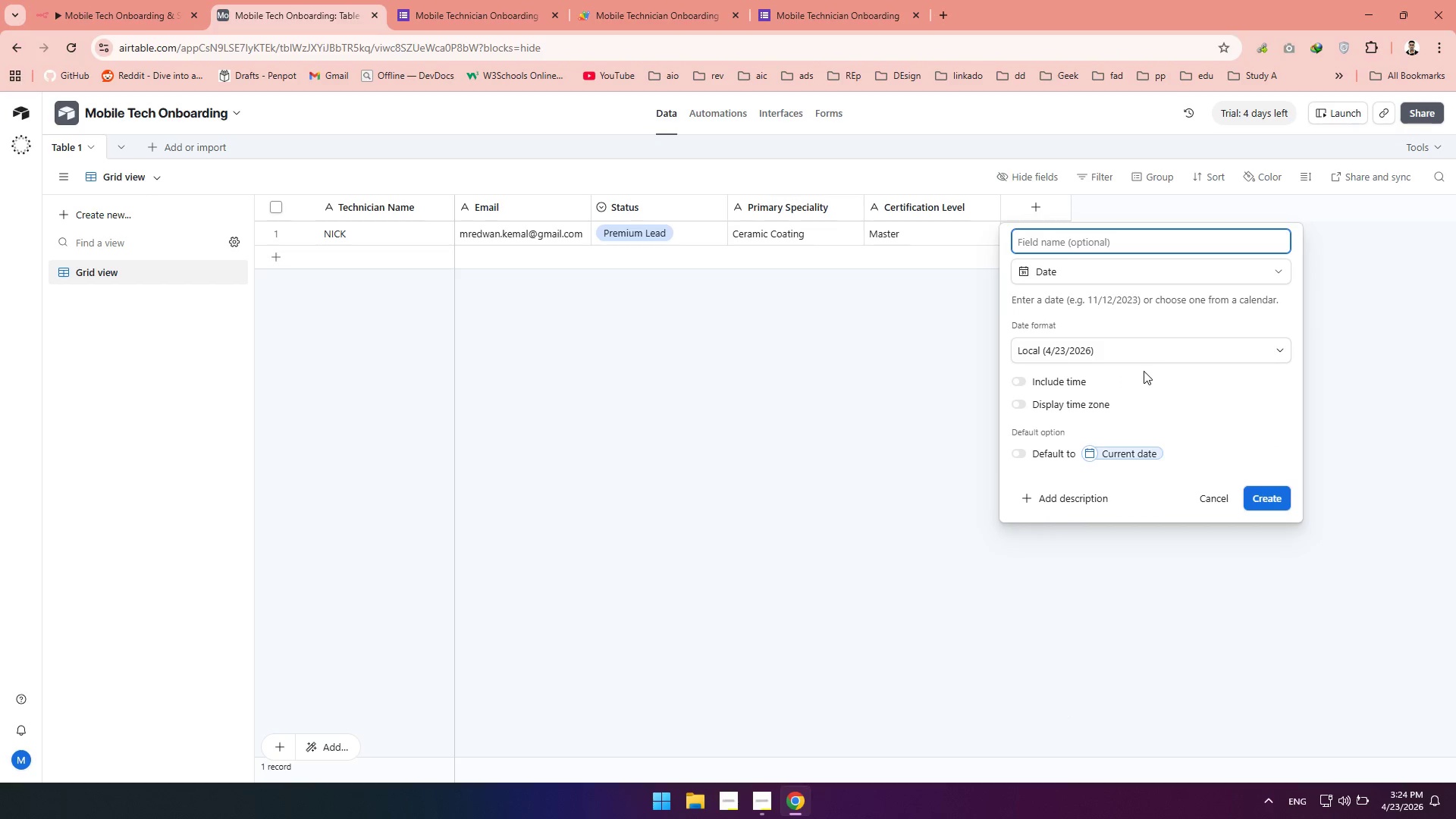 
left_click([1025, 467])
 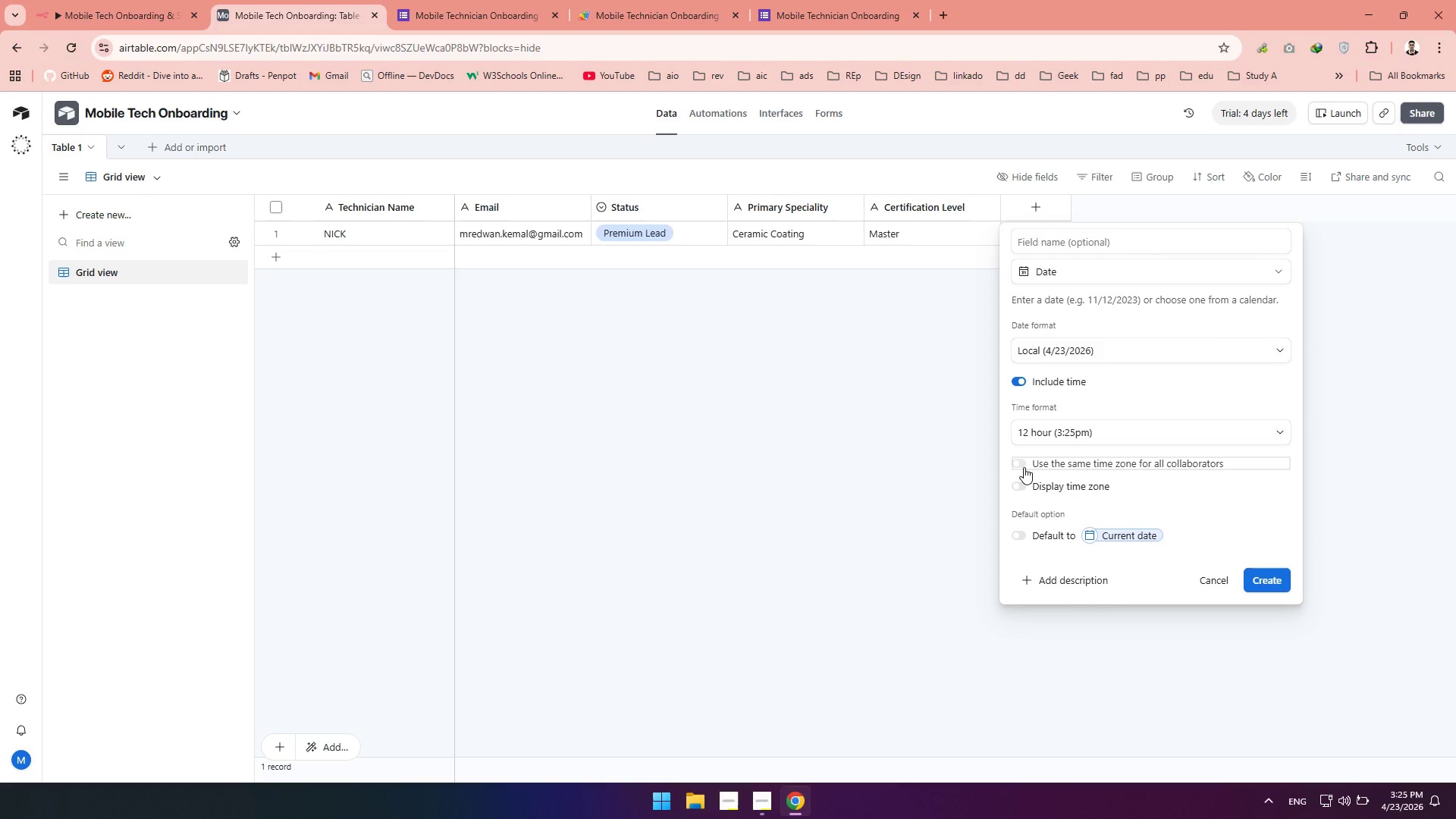 
double_click([1024, 467])
 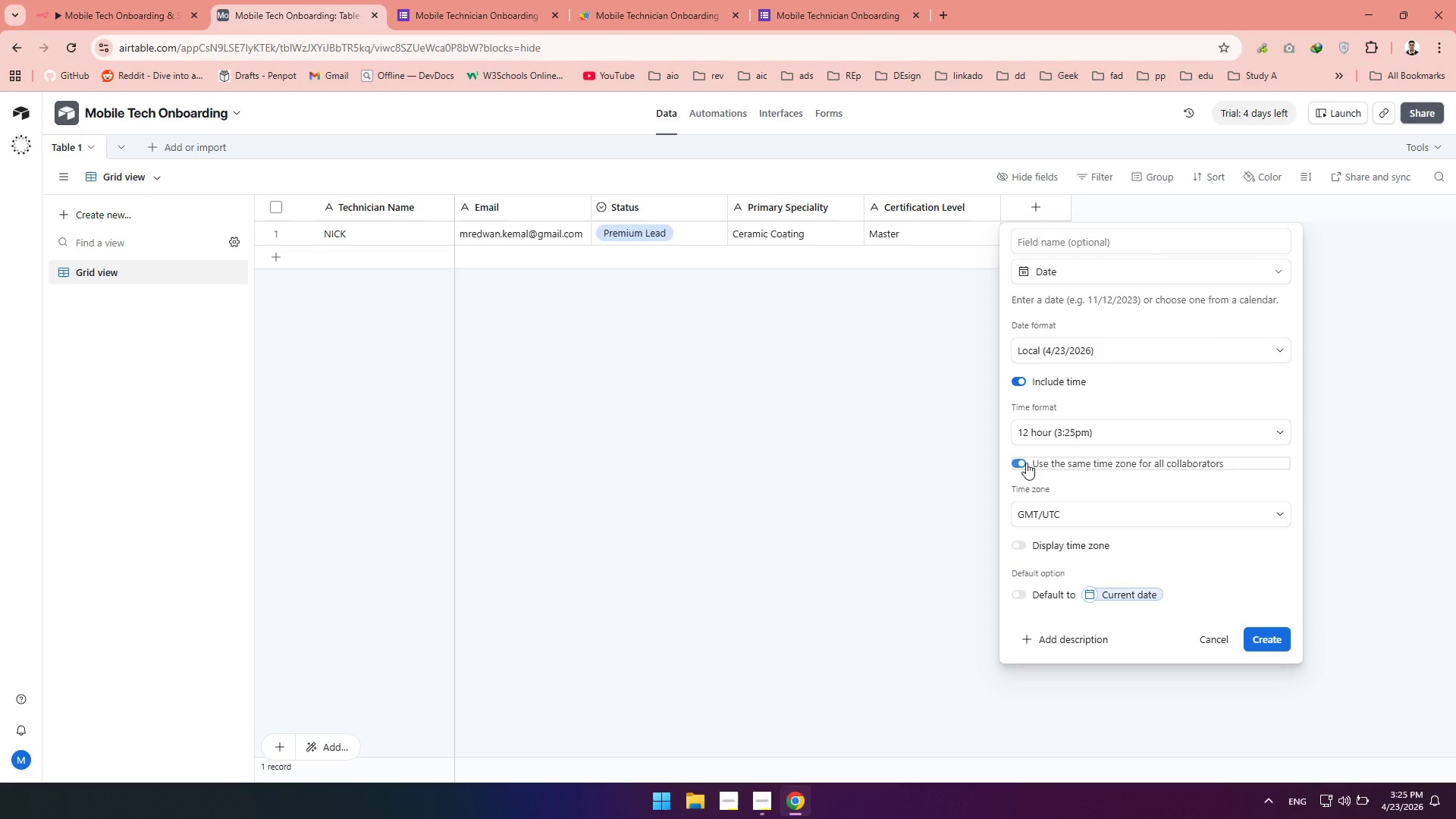 
scroll: coordinate [1026, 463], scroll_direction: down, amount: 1.0
 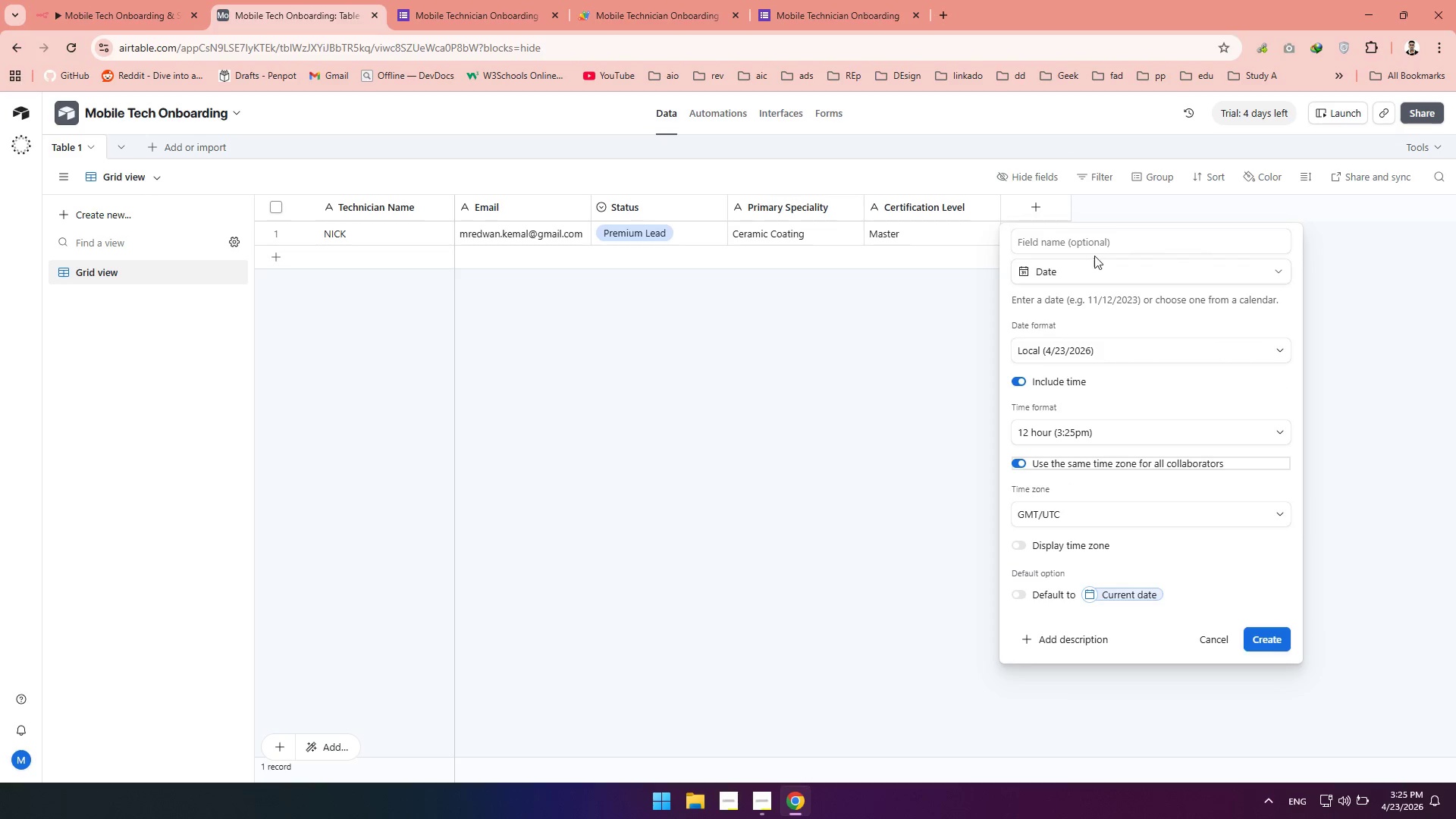 
left_click([1082, 245])
 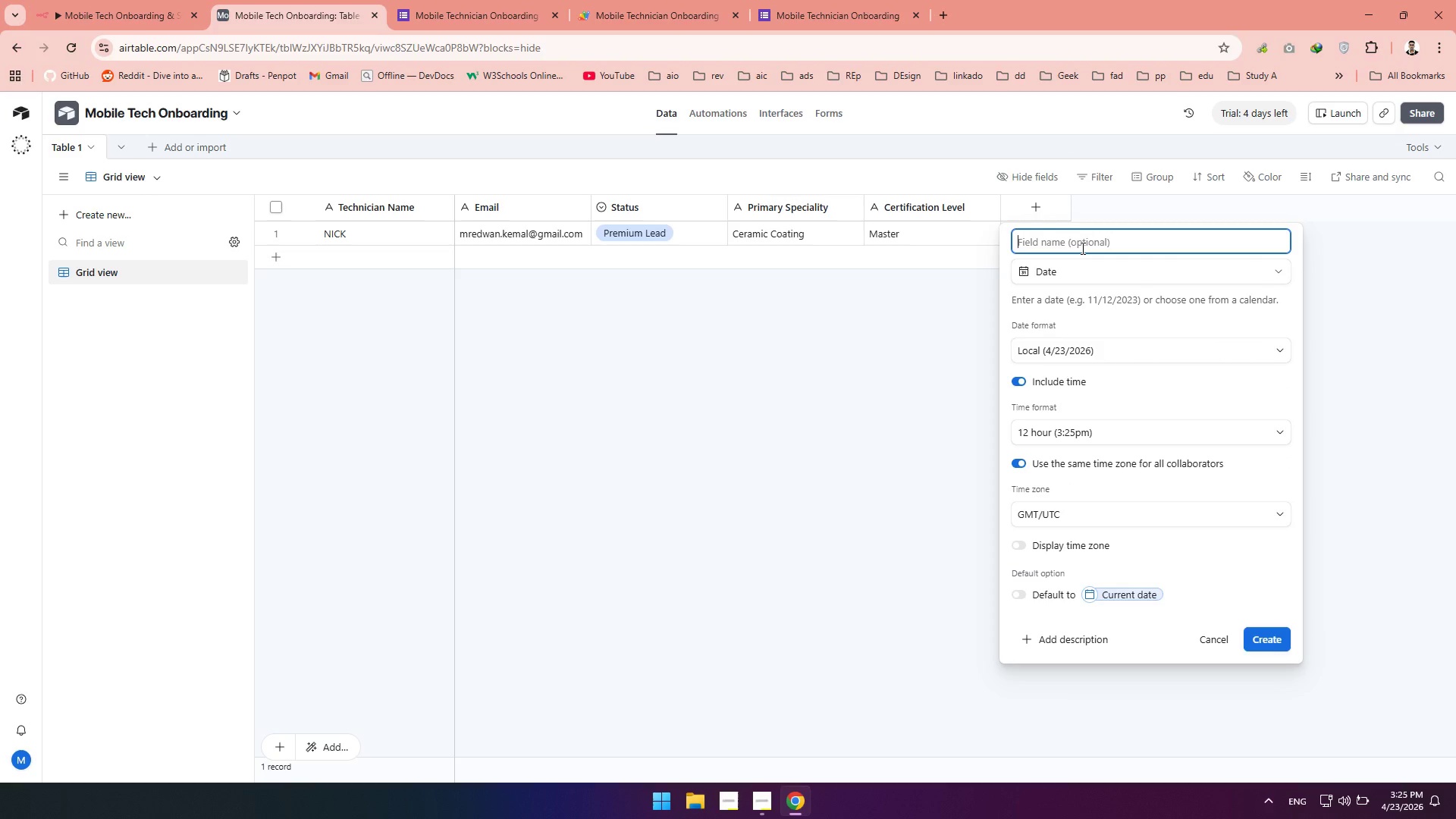 
type(Timestamp)
 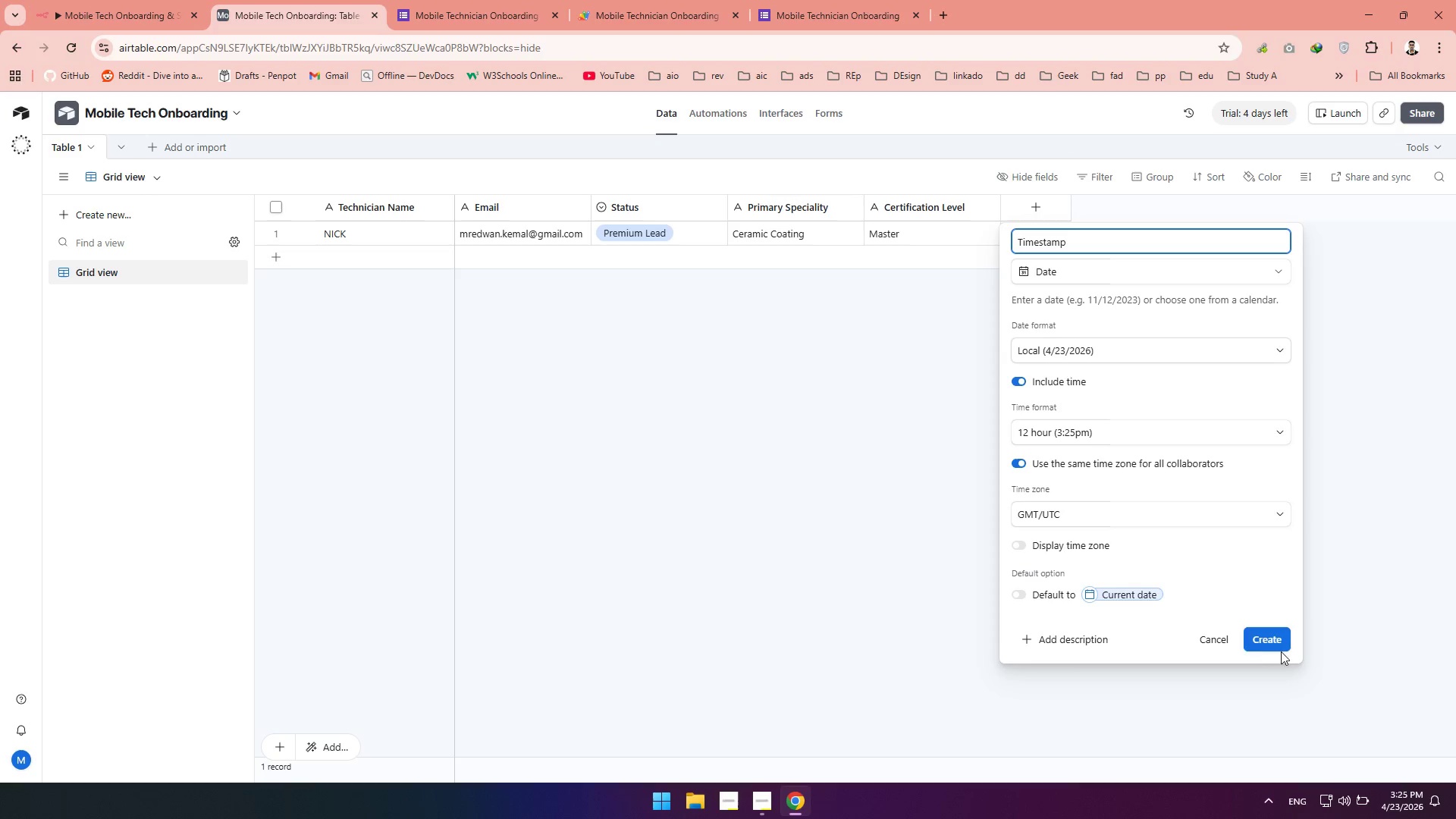 
left_click([1272, 636])
 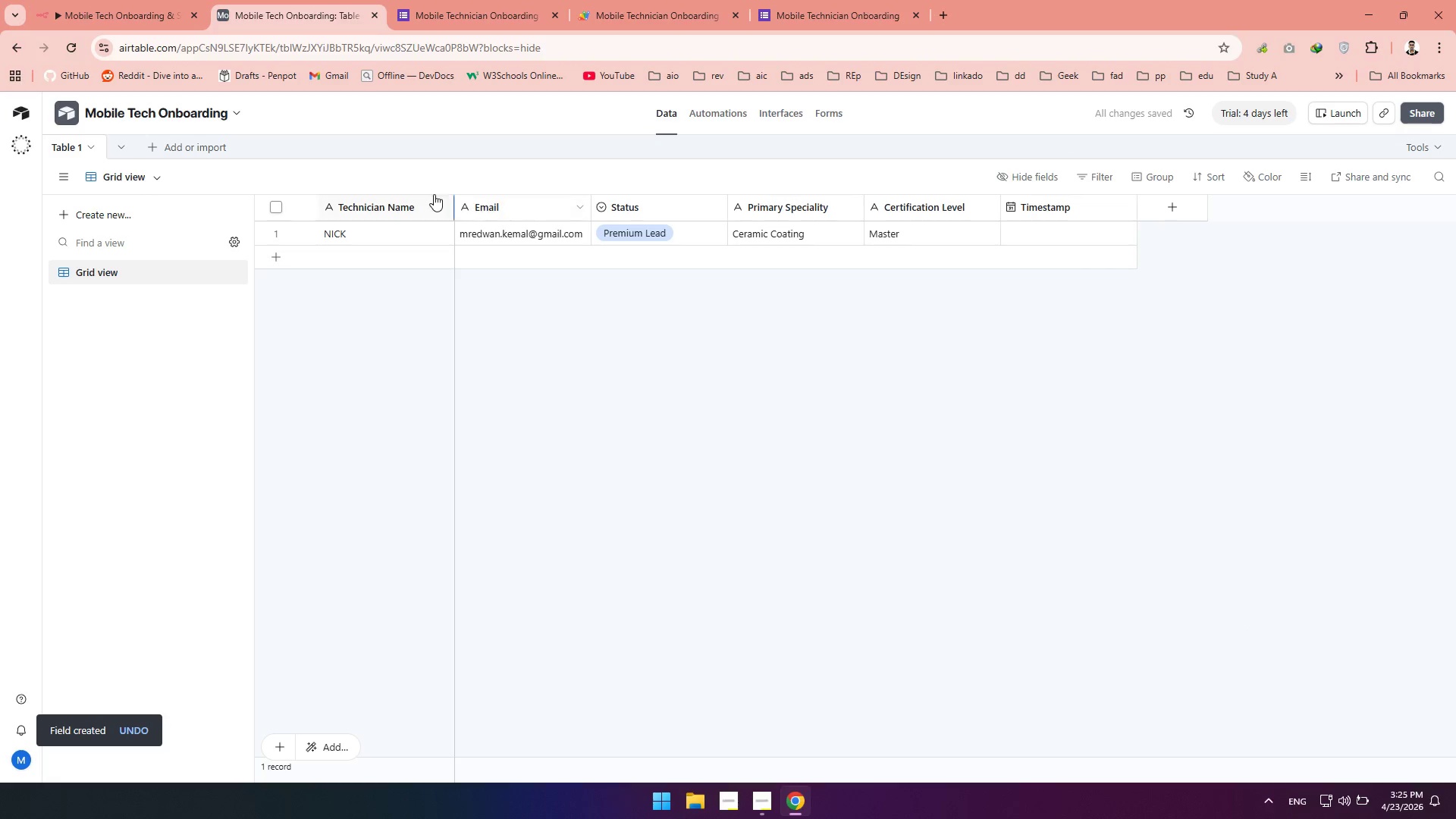 
left_click([127, 0])
 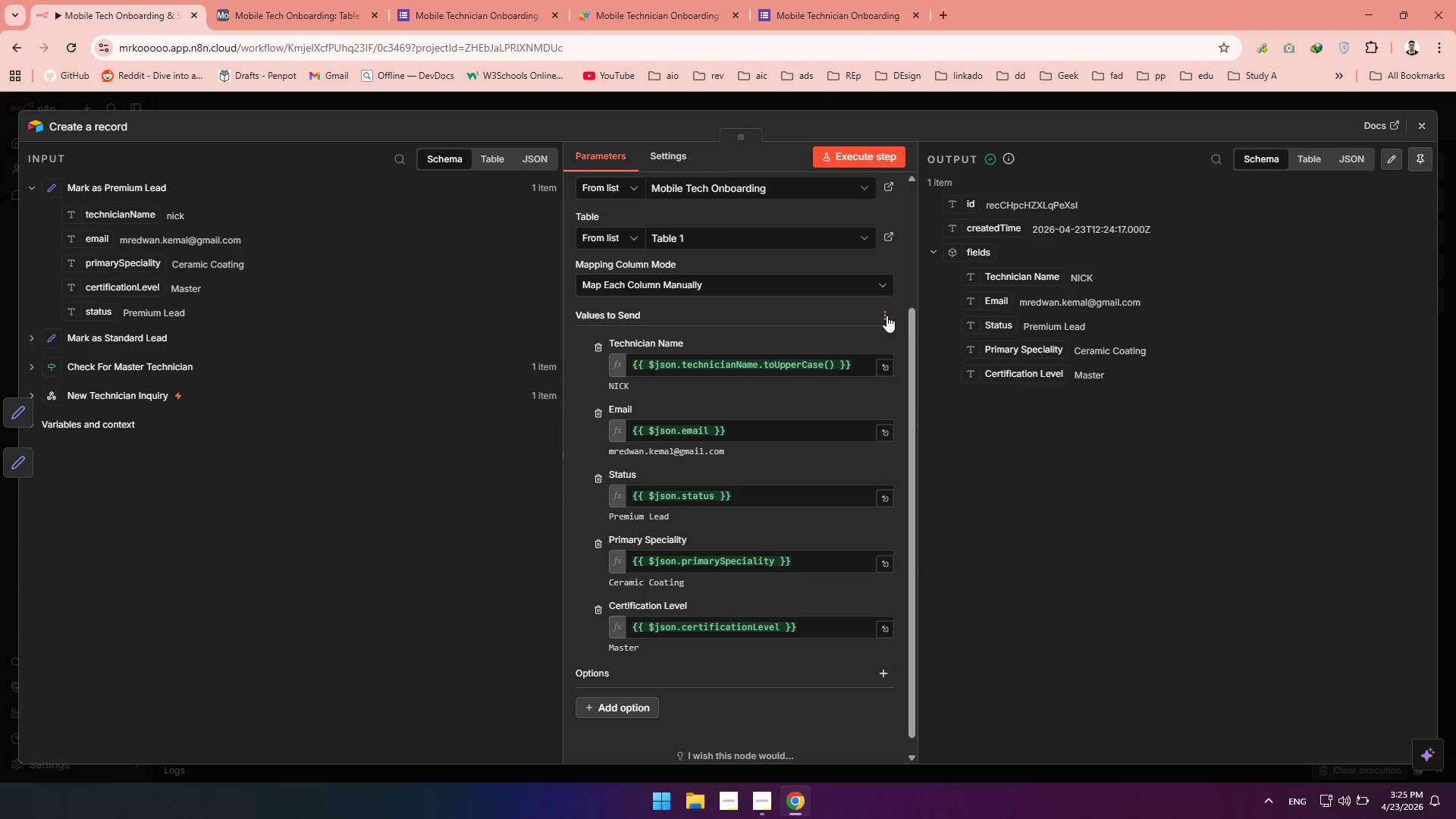 
left_click([886, 315])
 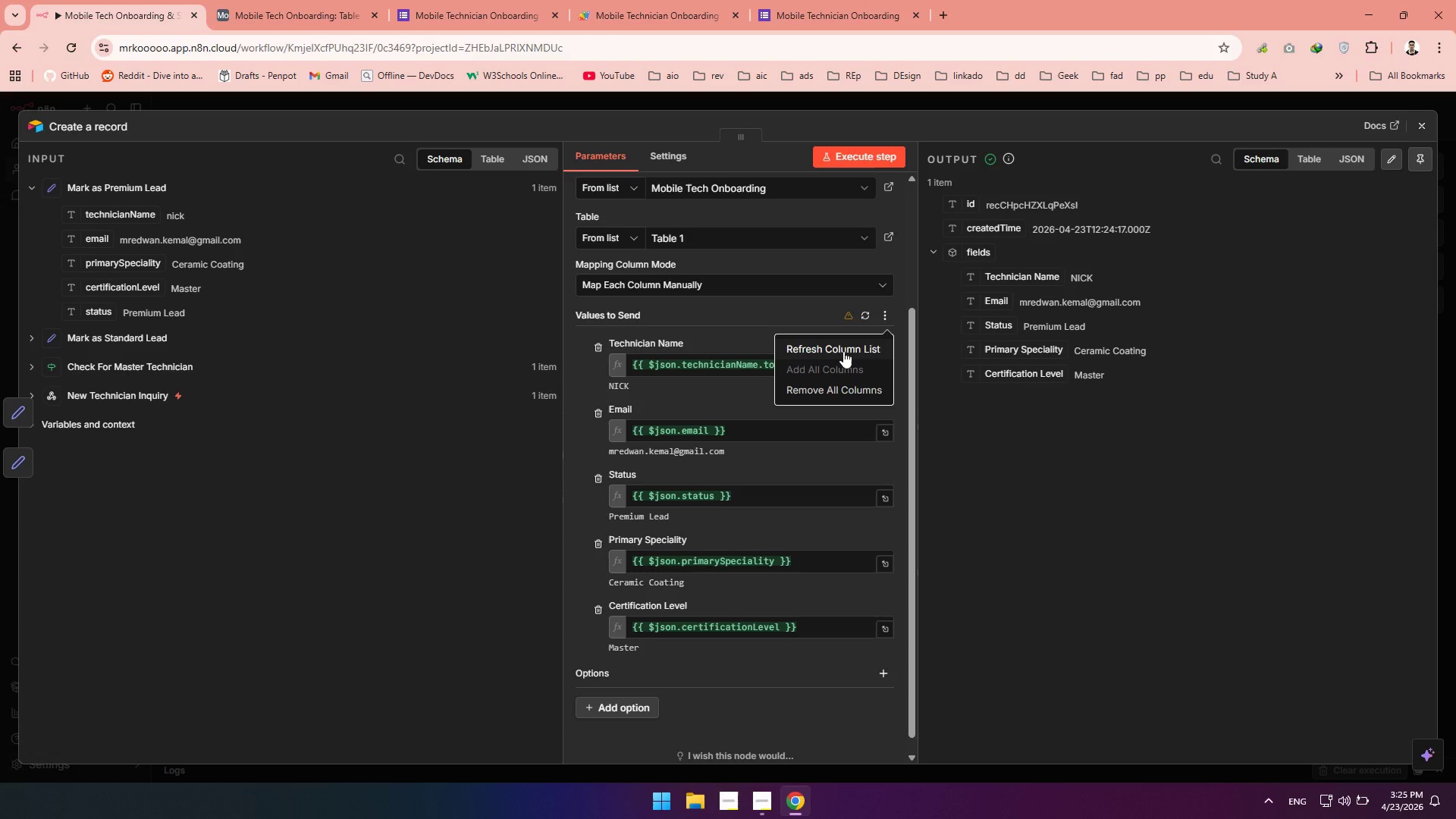 
left_click([843, 351])
 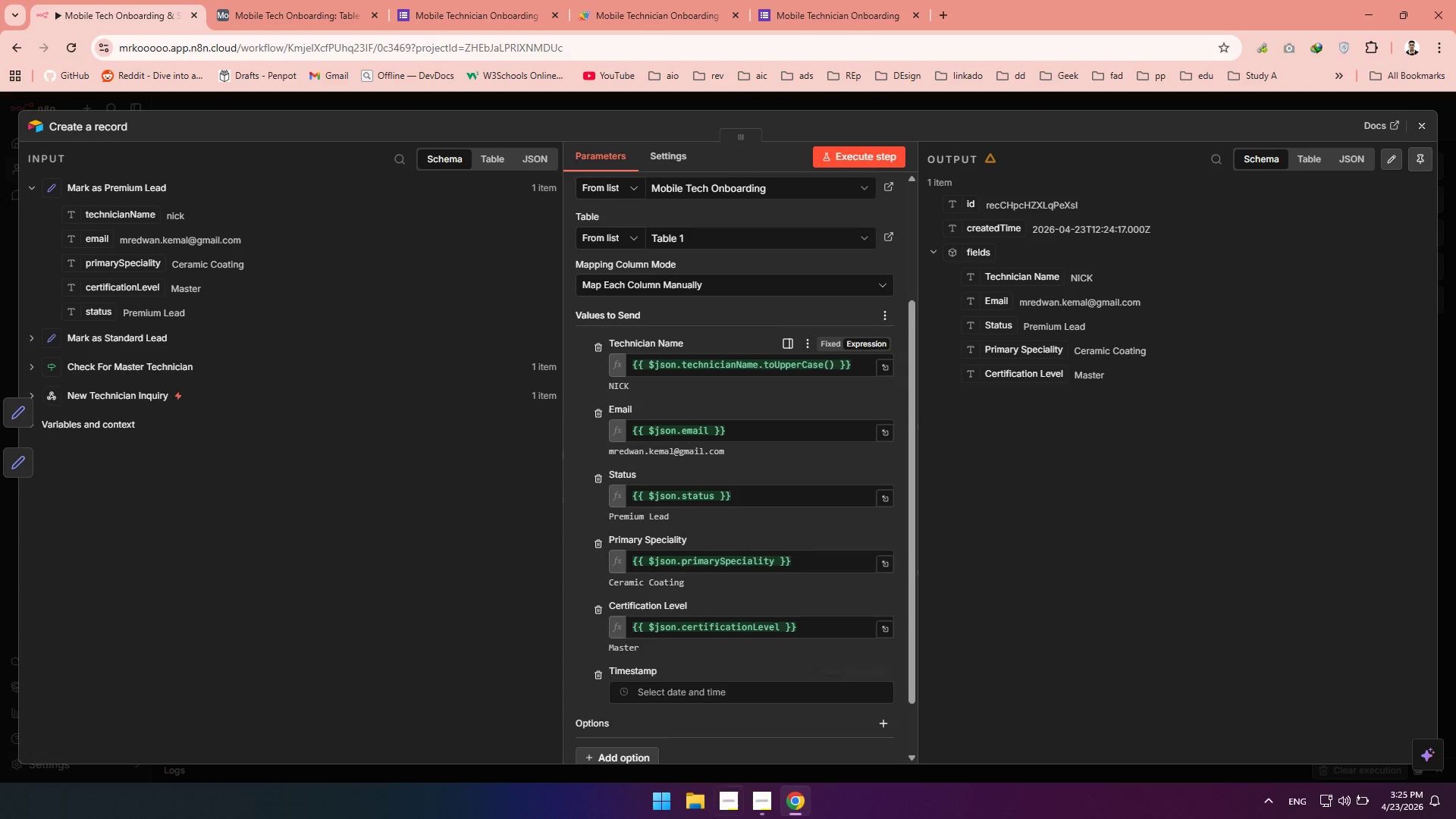 
left_click([679, 692])
 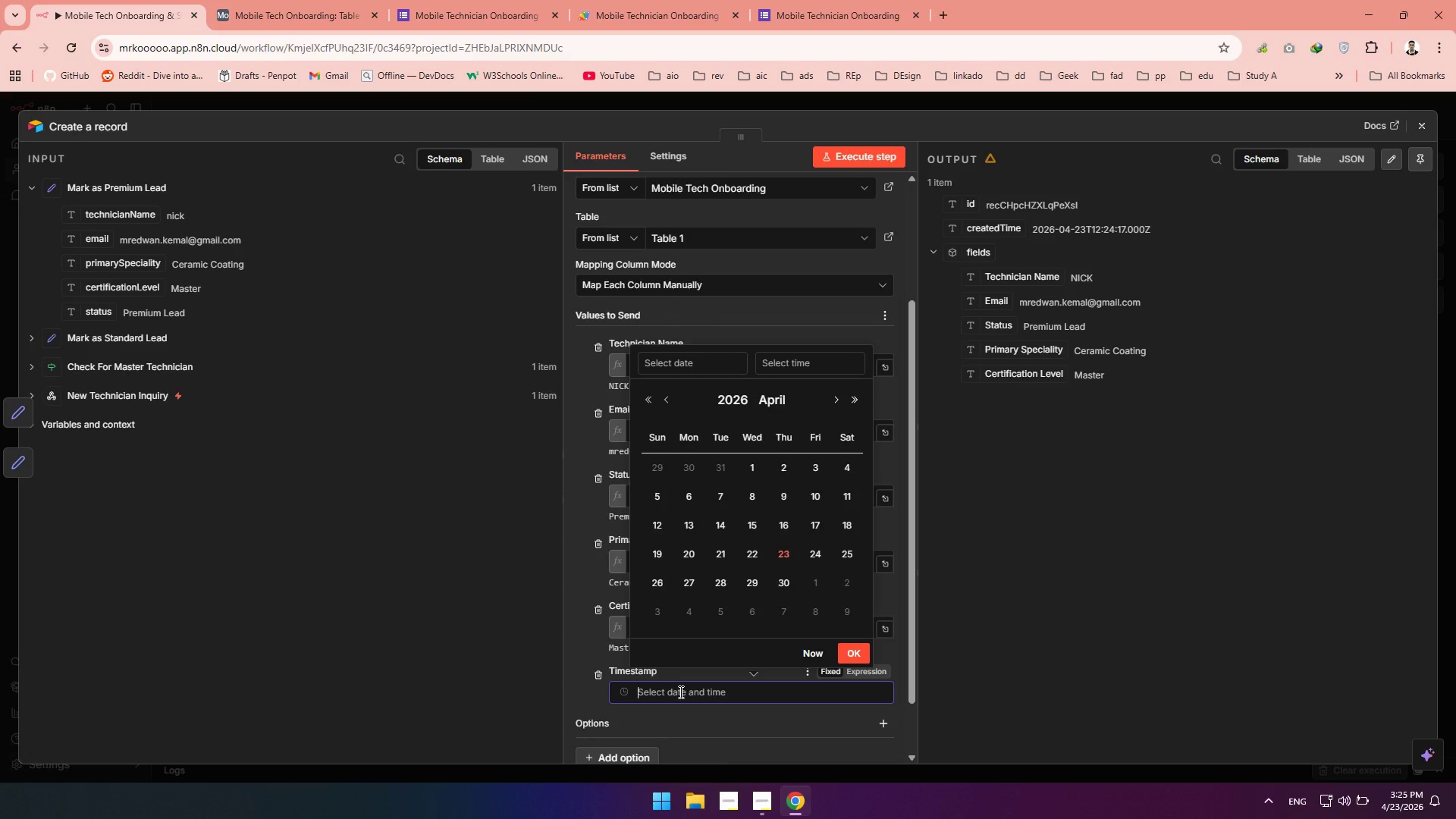 
key(Shift+ShiftLeft)
 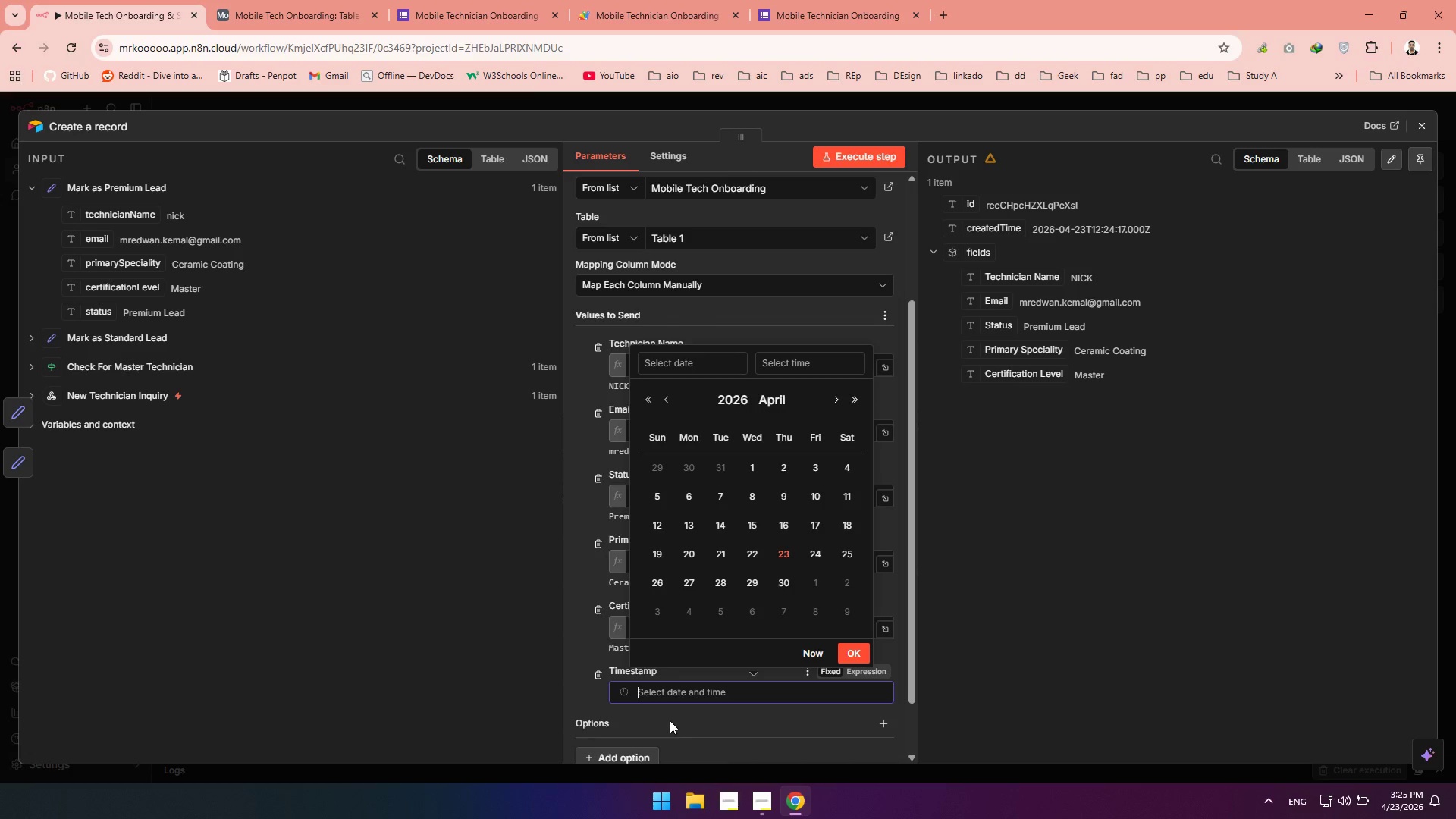 
key(Shift+BracketLeft)
 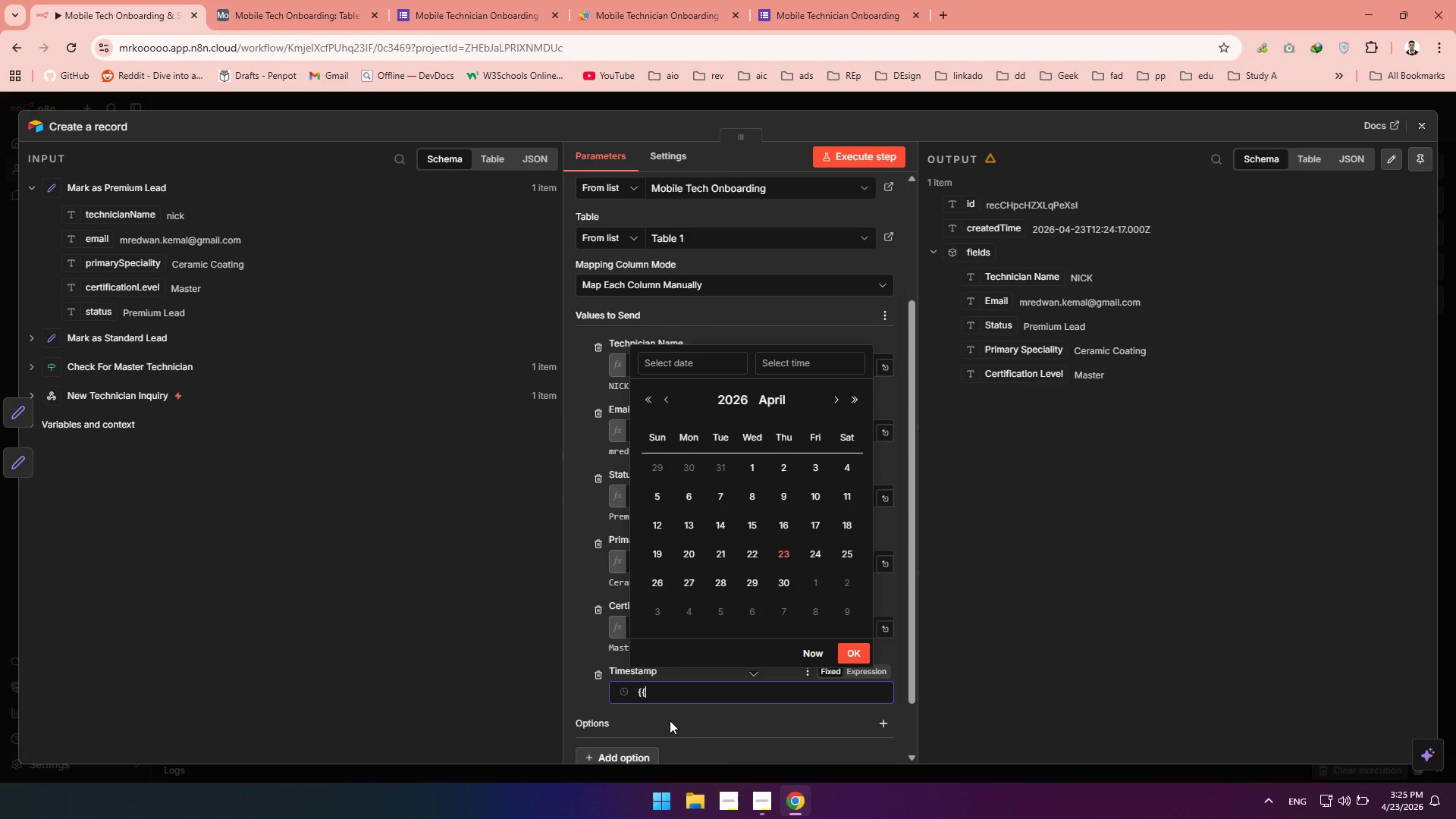 
key(Shift+BracketLeft)
 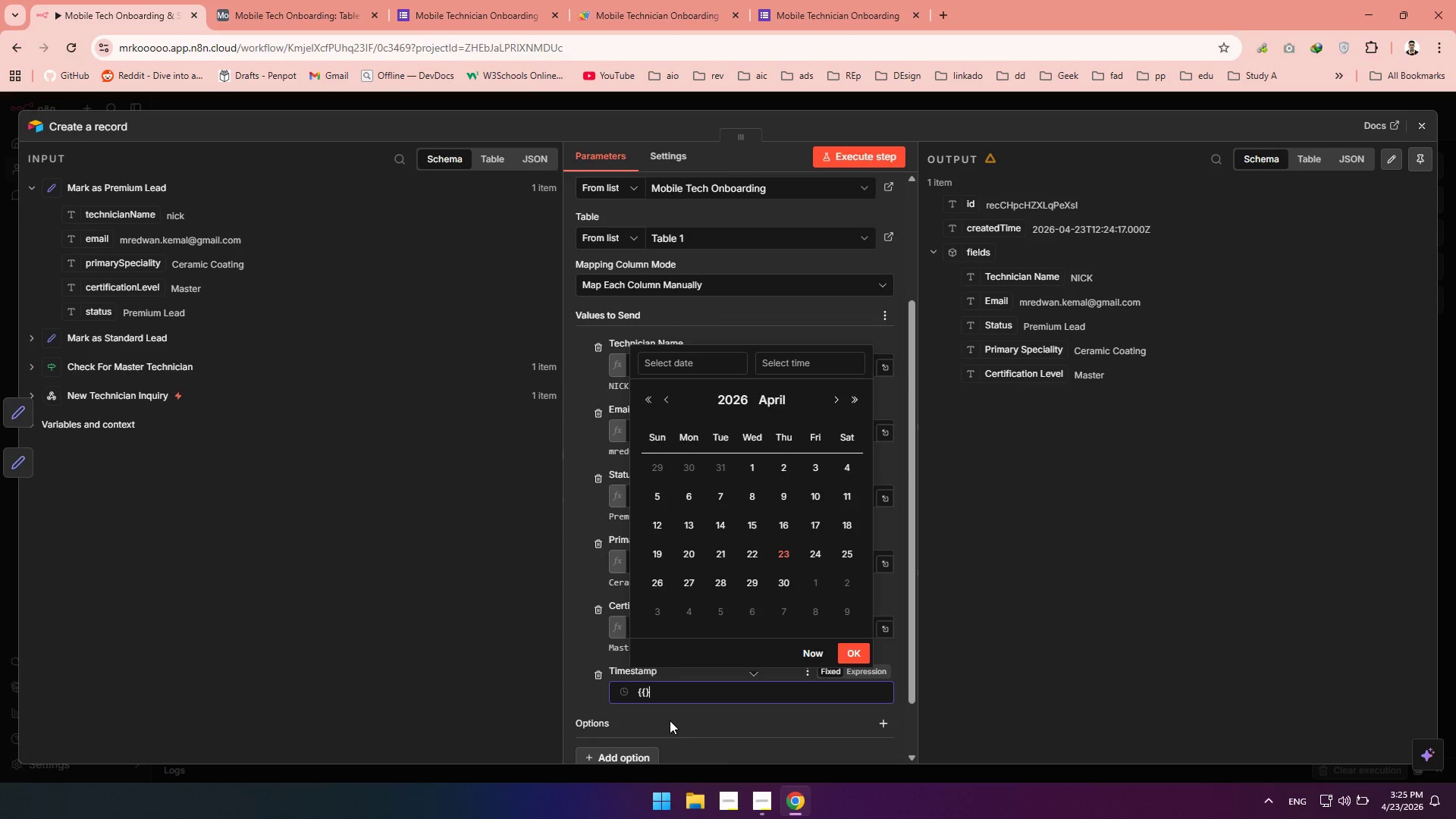 
key(Shift+BracketRight)
 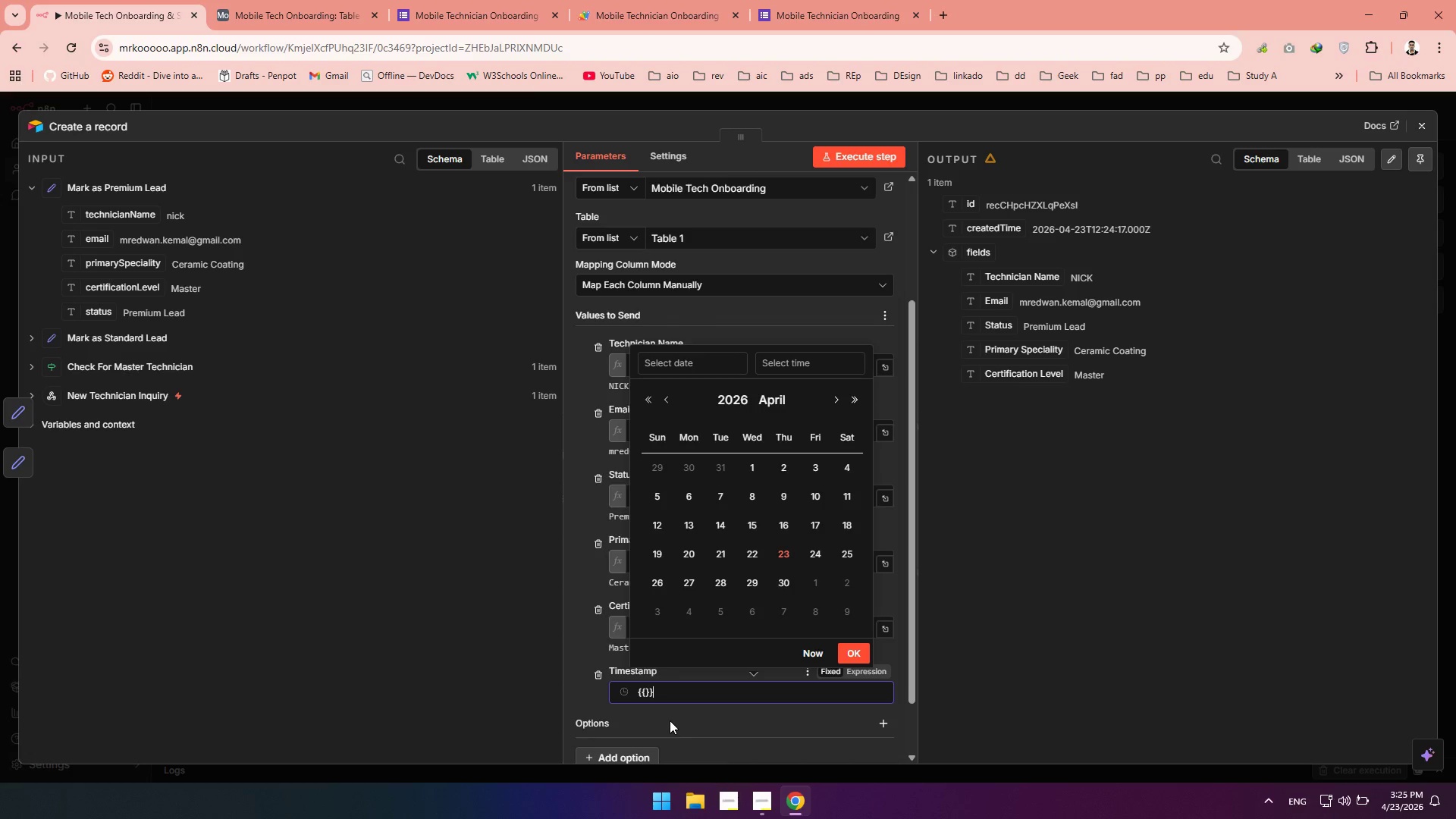 
key(Shift+BracketRight)
 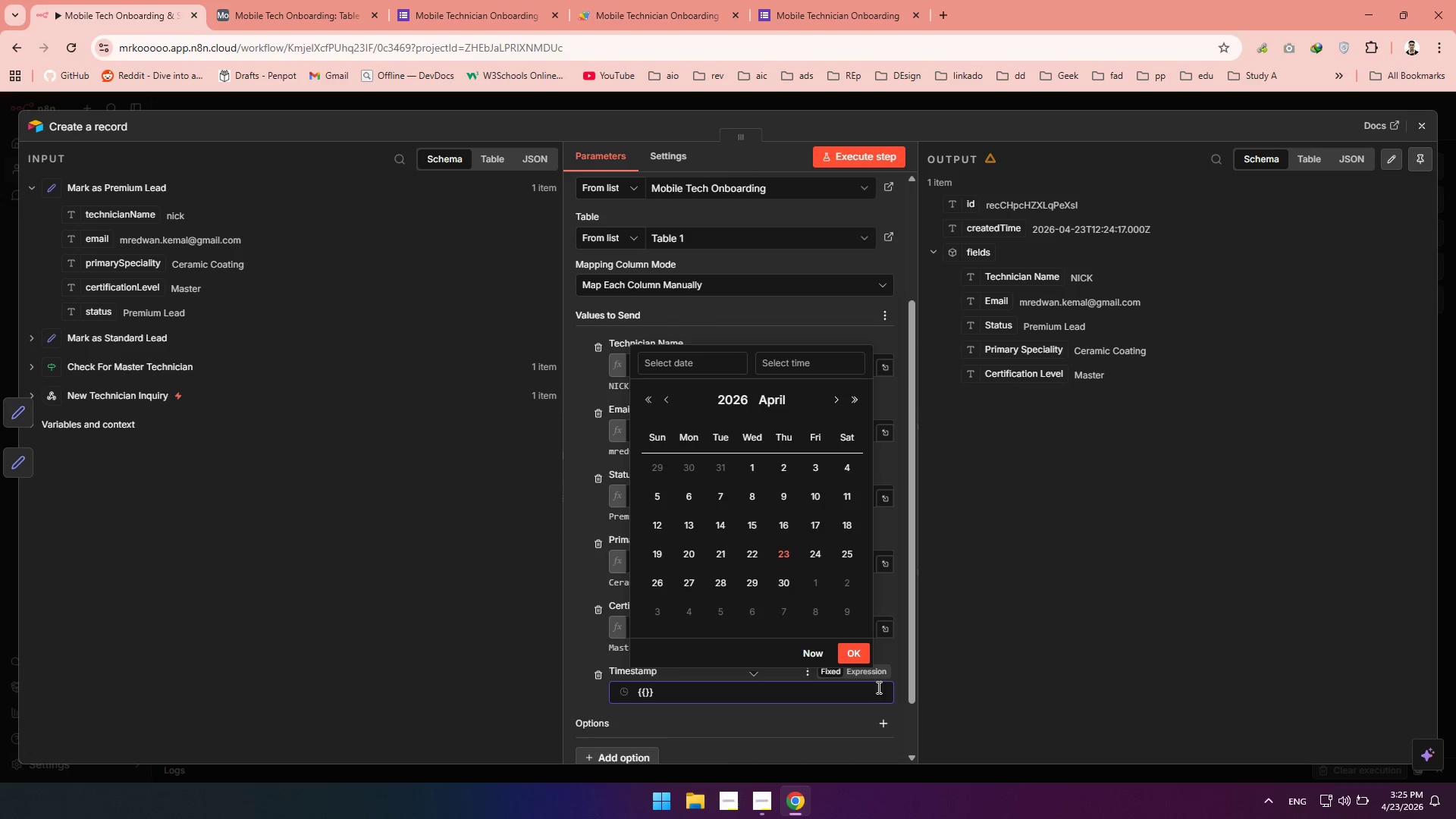 
left_click([876, 672])
 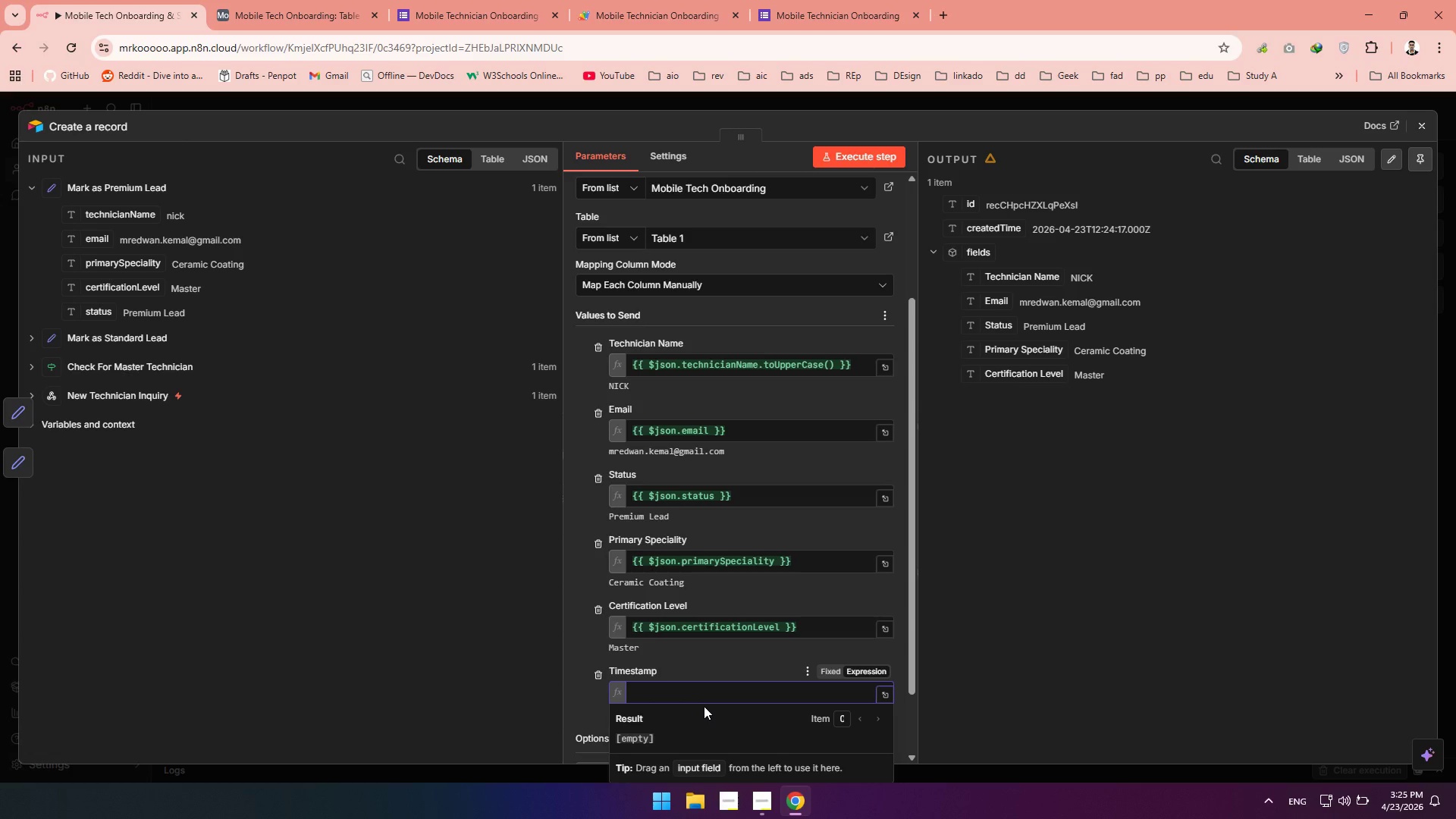 
type({{no)
key(Backspace)
key(Backspace)
type($now.toiso)
 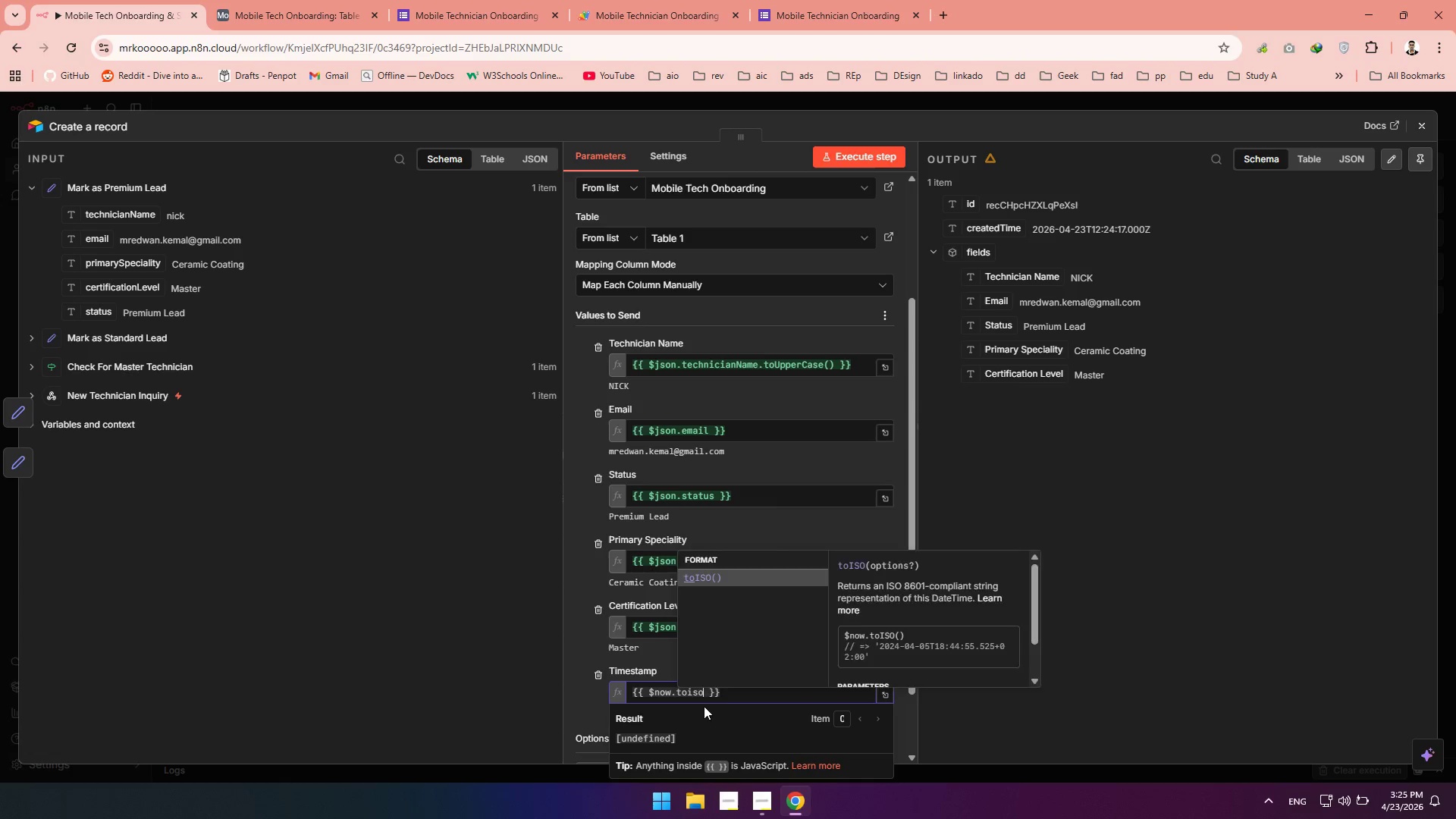 
key(Enter)
 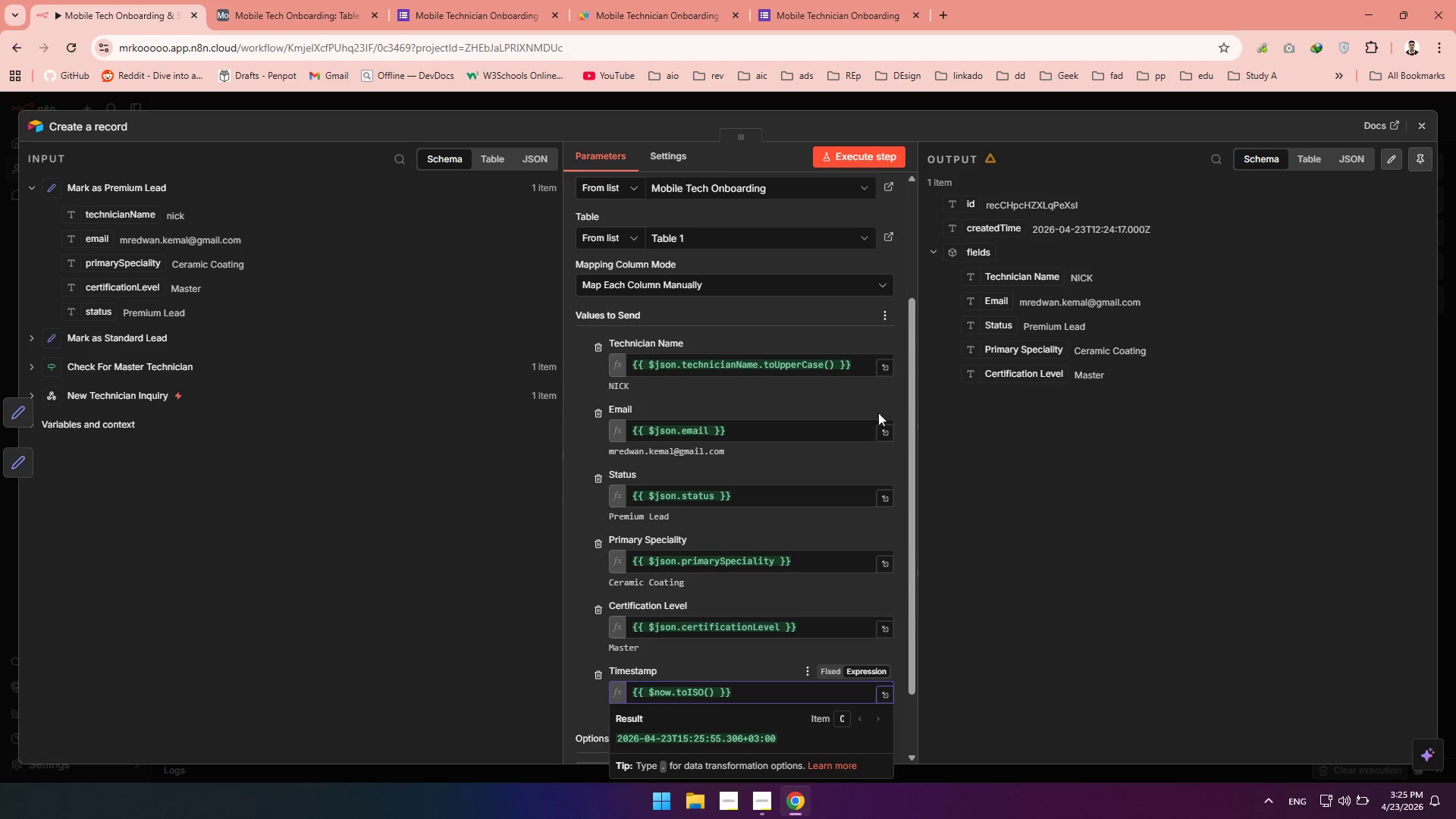 
left_click([871, 164])
 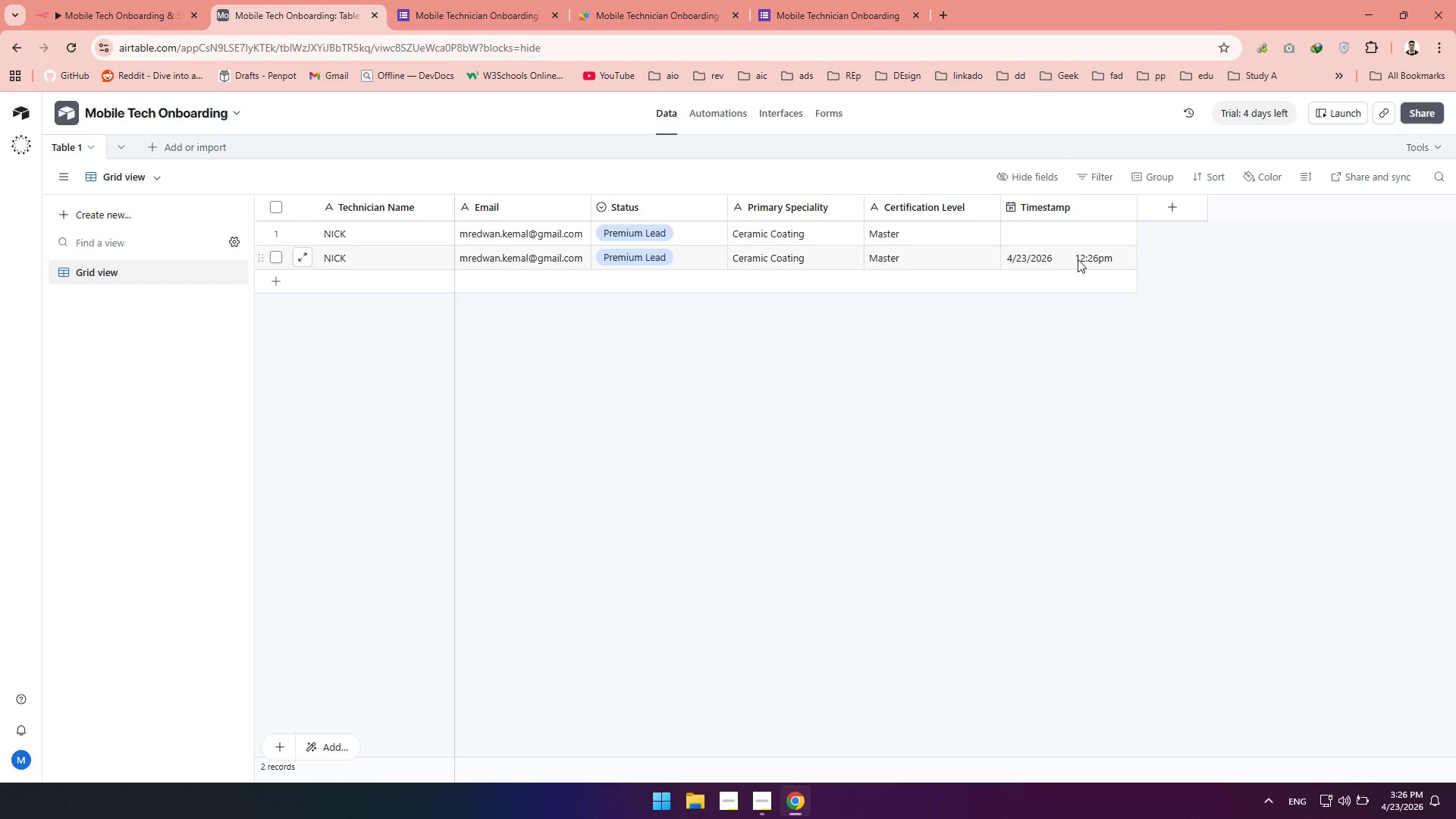 
wait(7.53)
 